 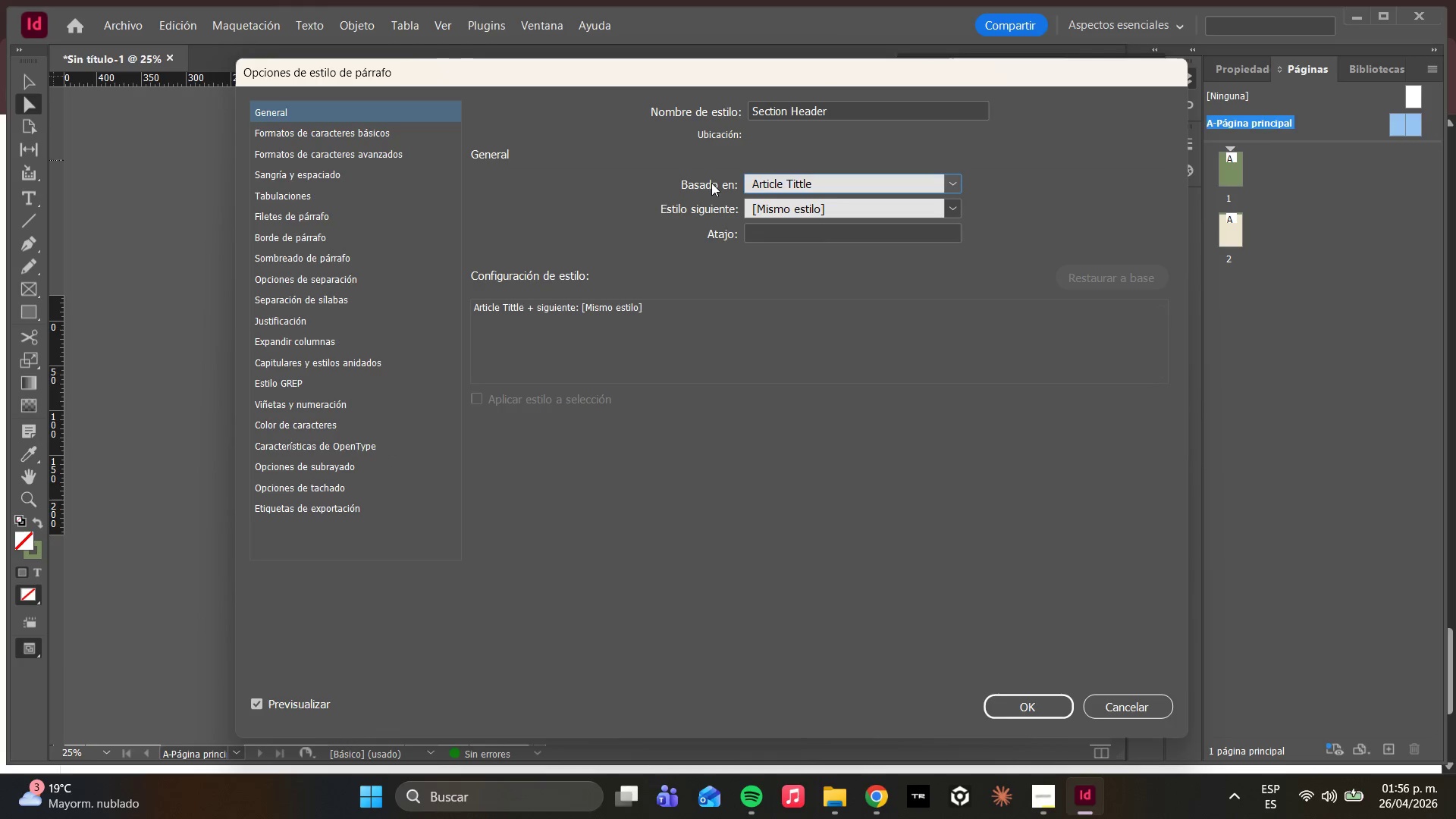 
double_click([300, 133])
 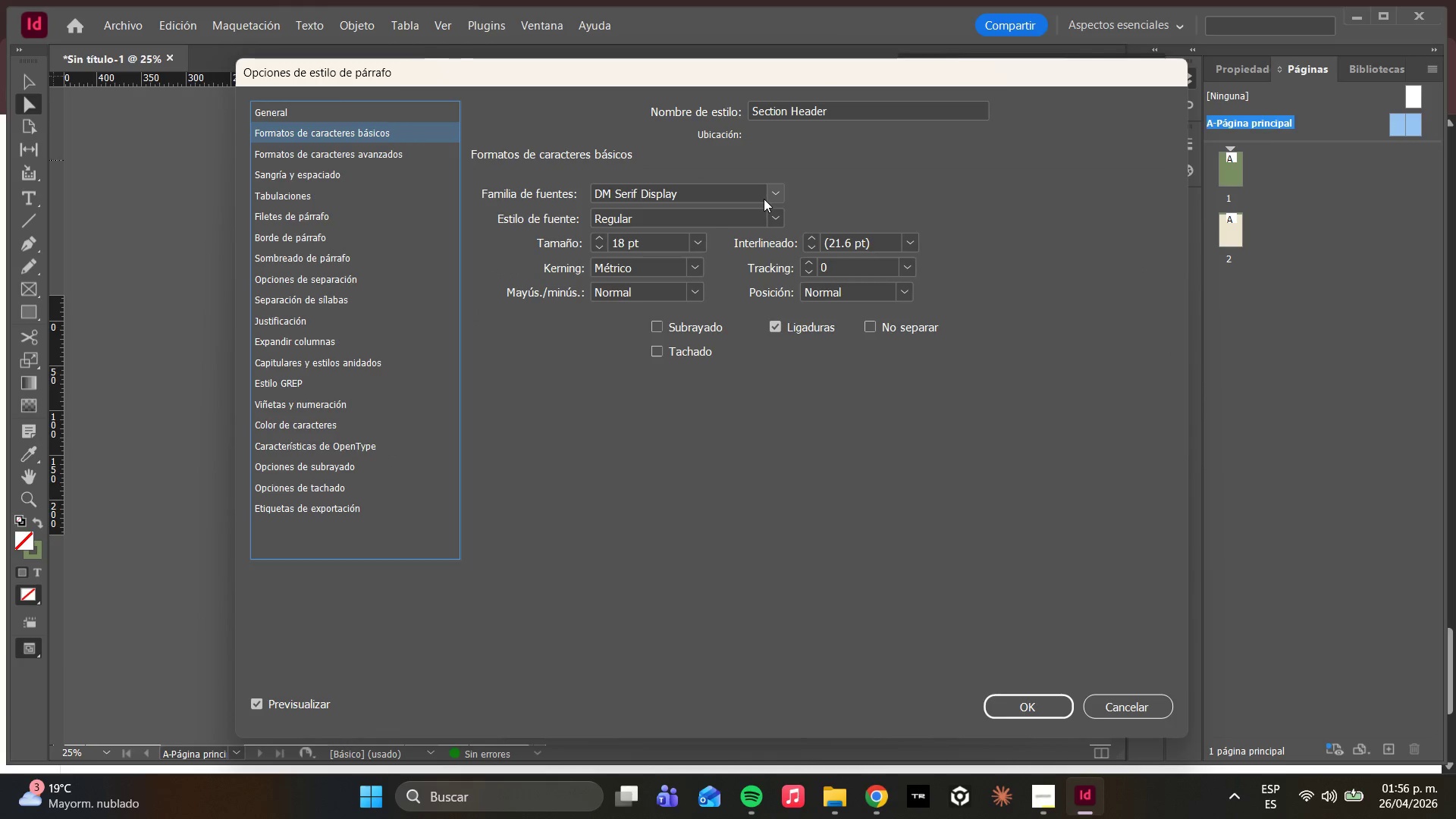 
double_click([764, 199])
 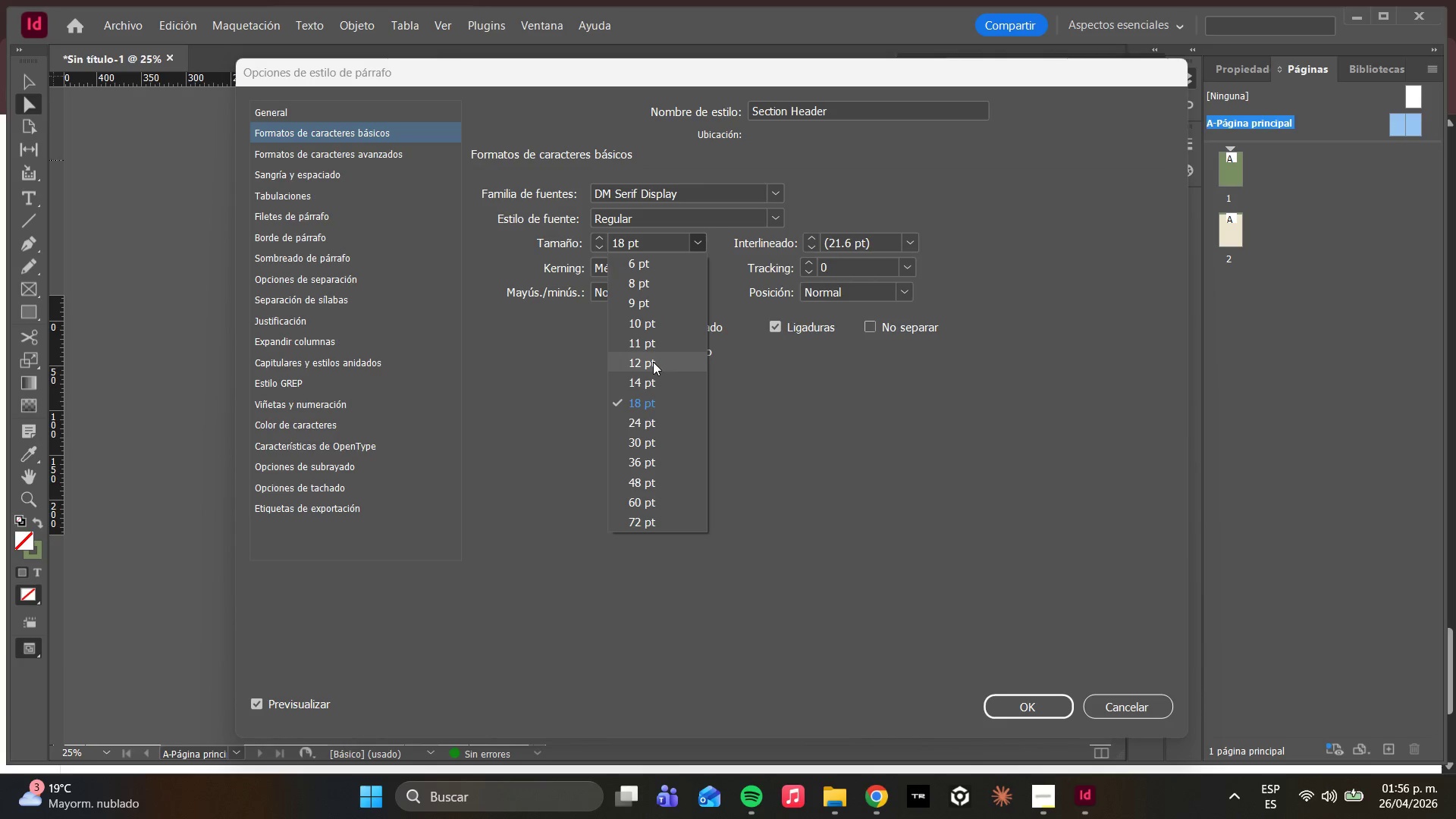 
wait(6.66)
 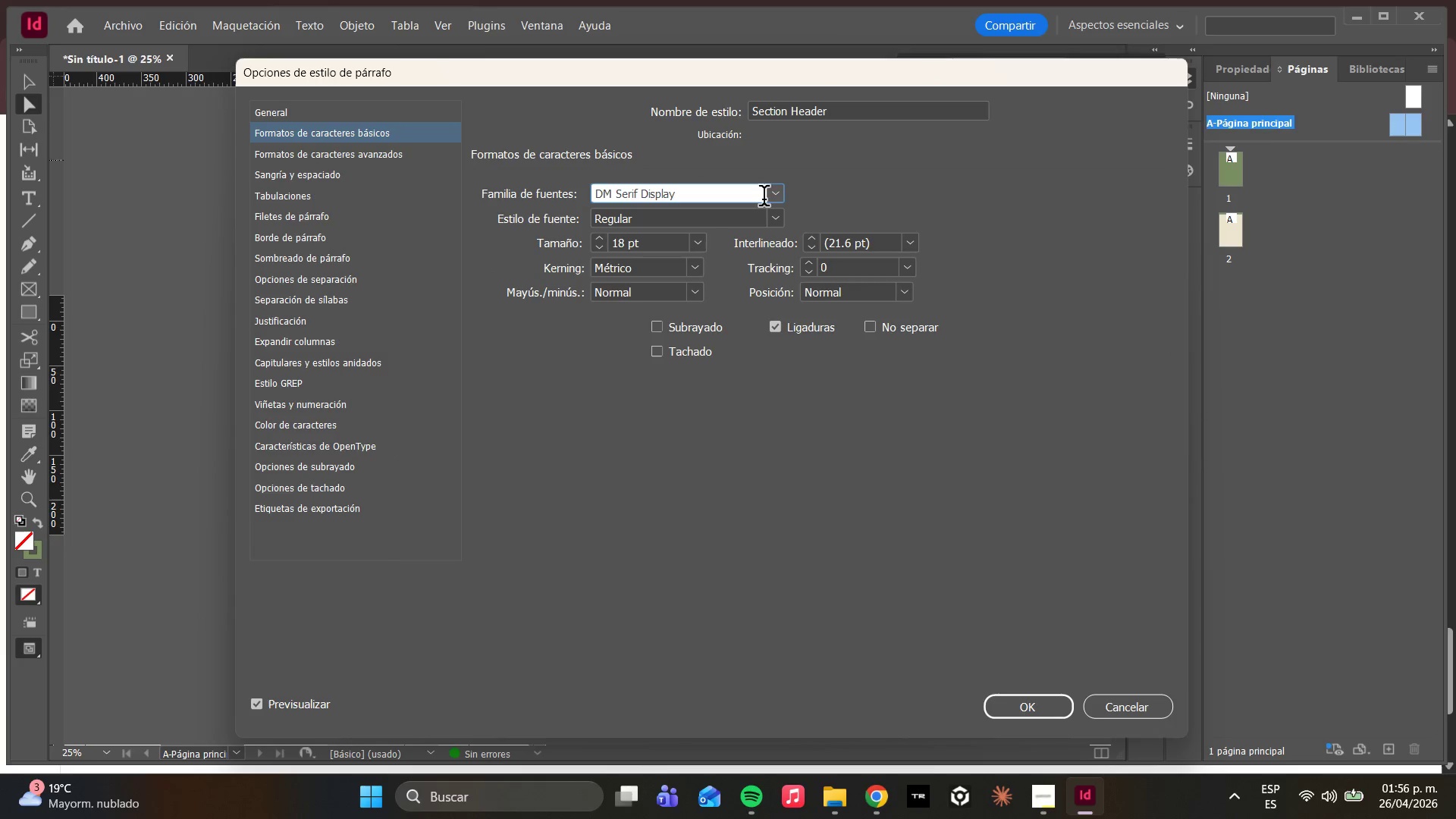 
left_click([673, 384])
 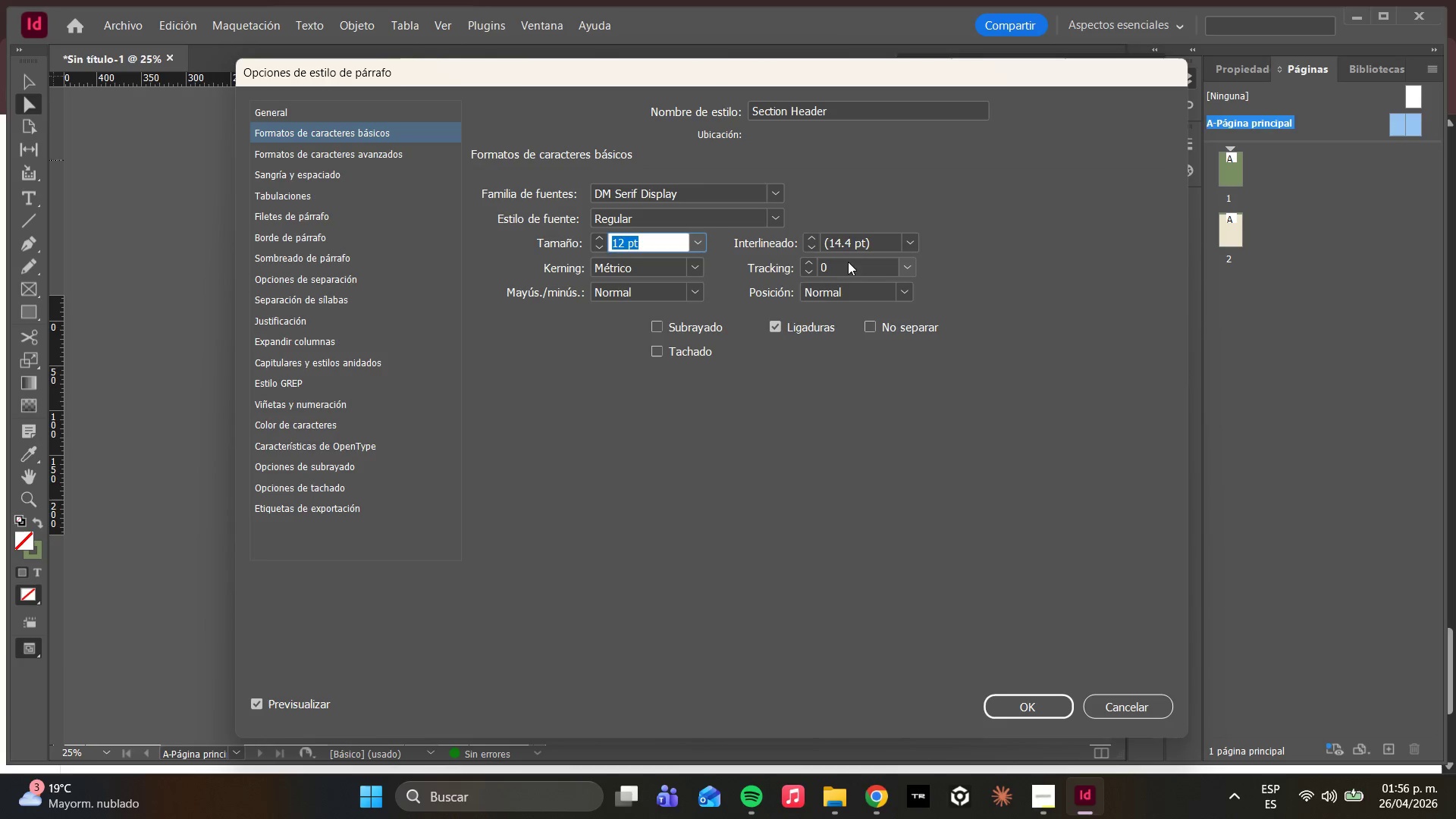 
left_click([284, 170])
 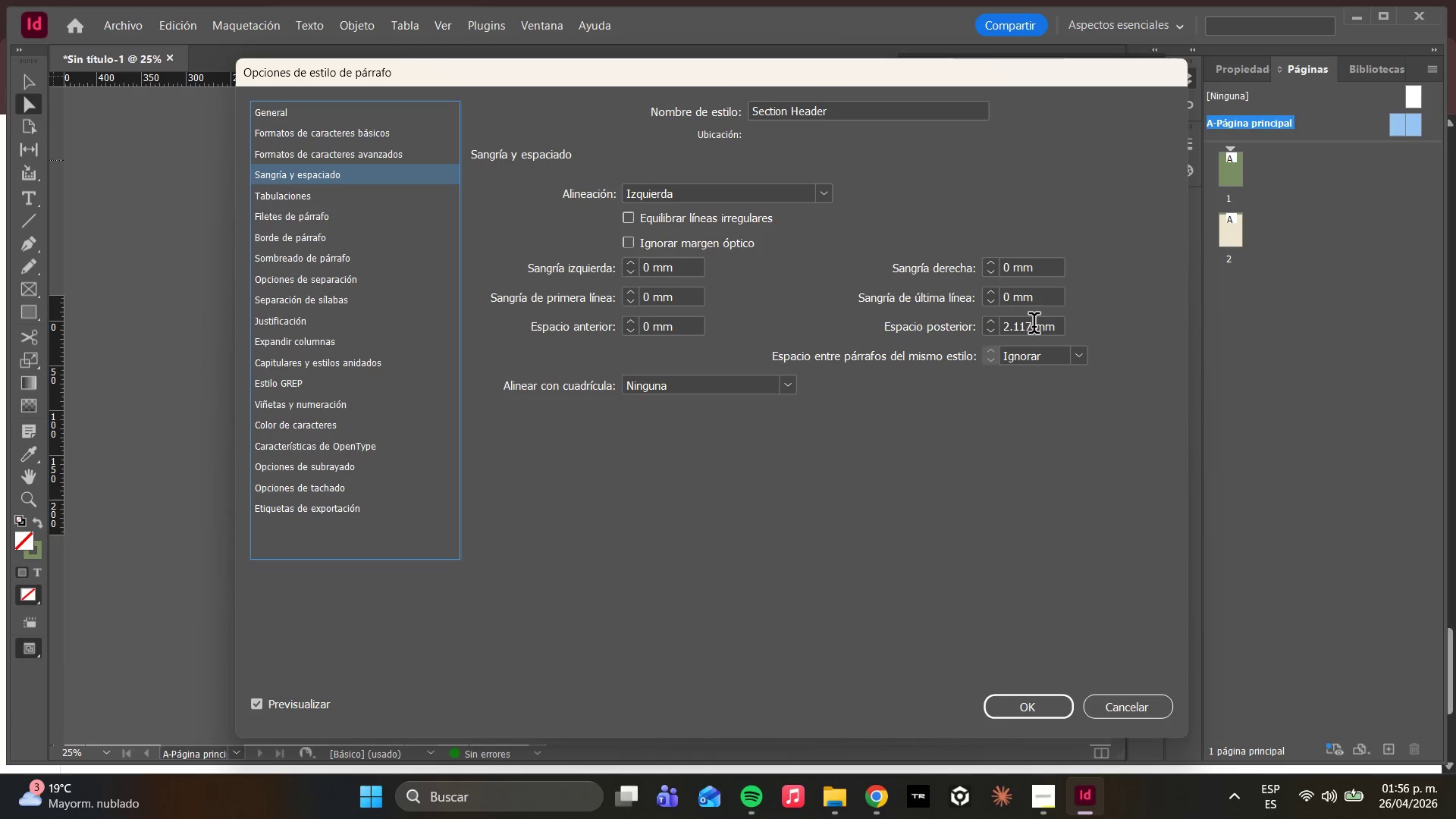 
left_click_drag(start_coordinate=[1034, 326], to_coordinate=[889, 325])
 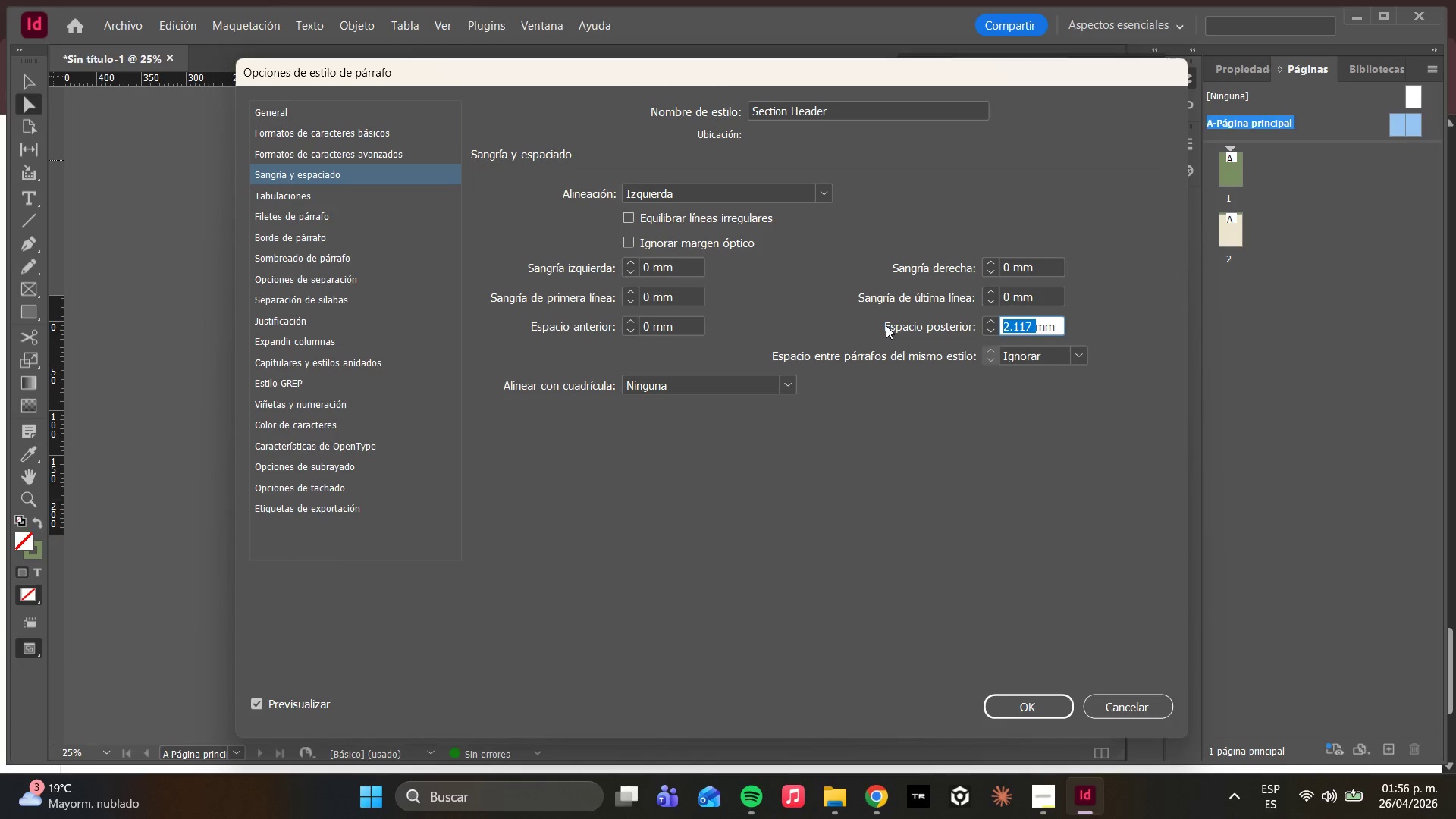 
key(4)
 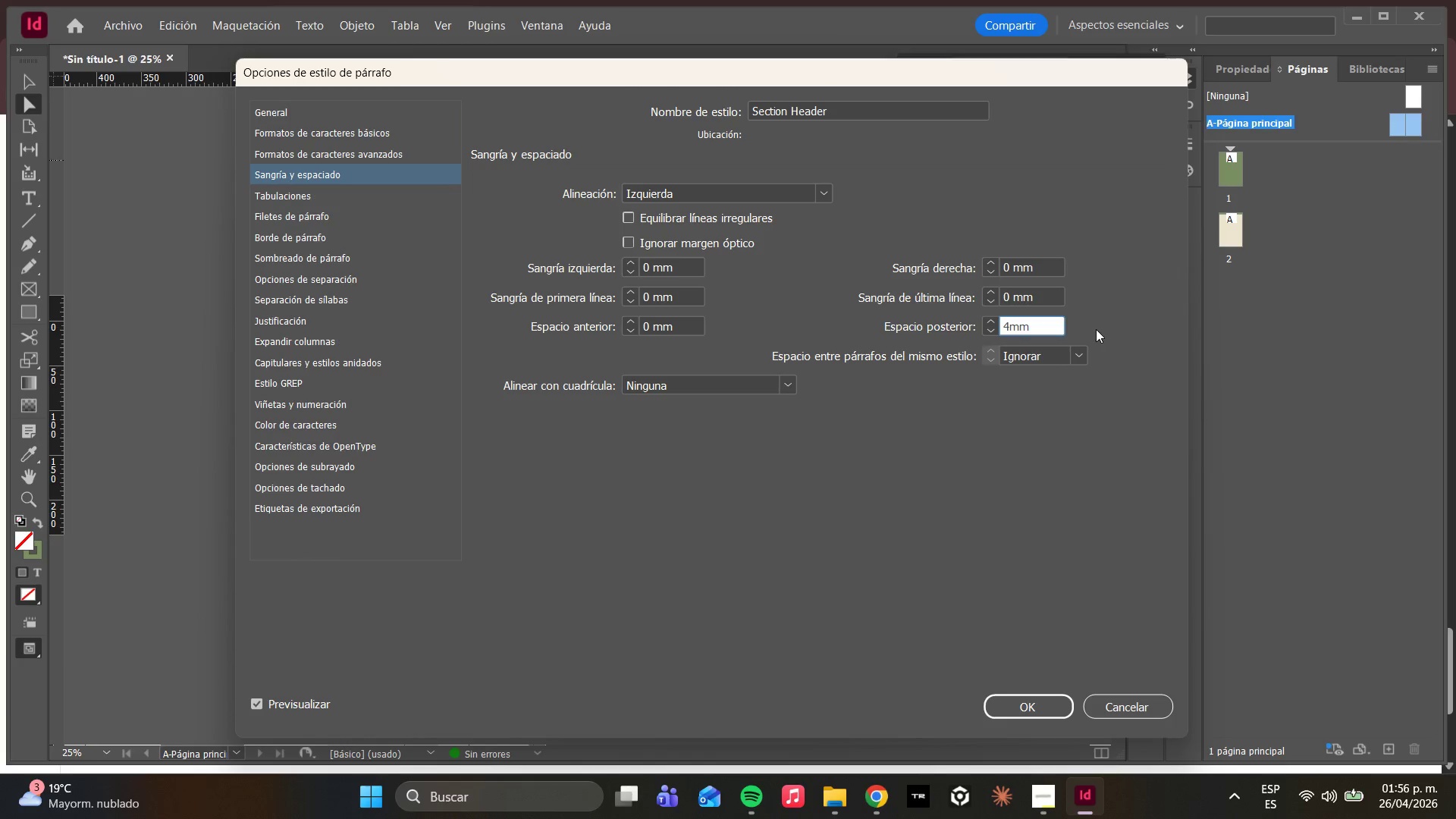 
type(pt)
 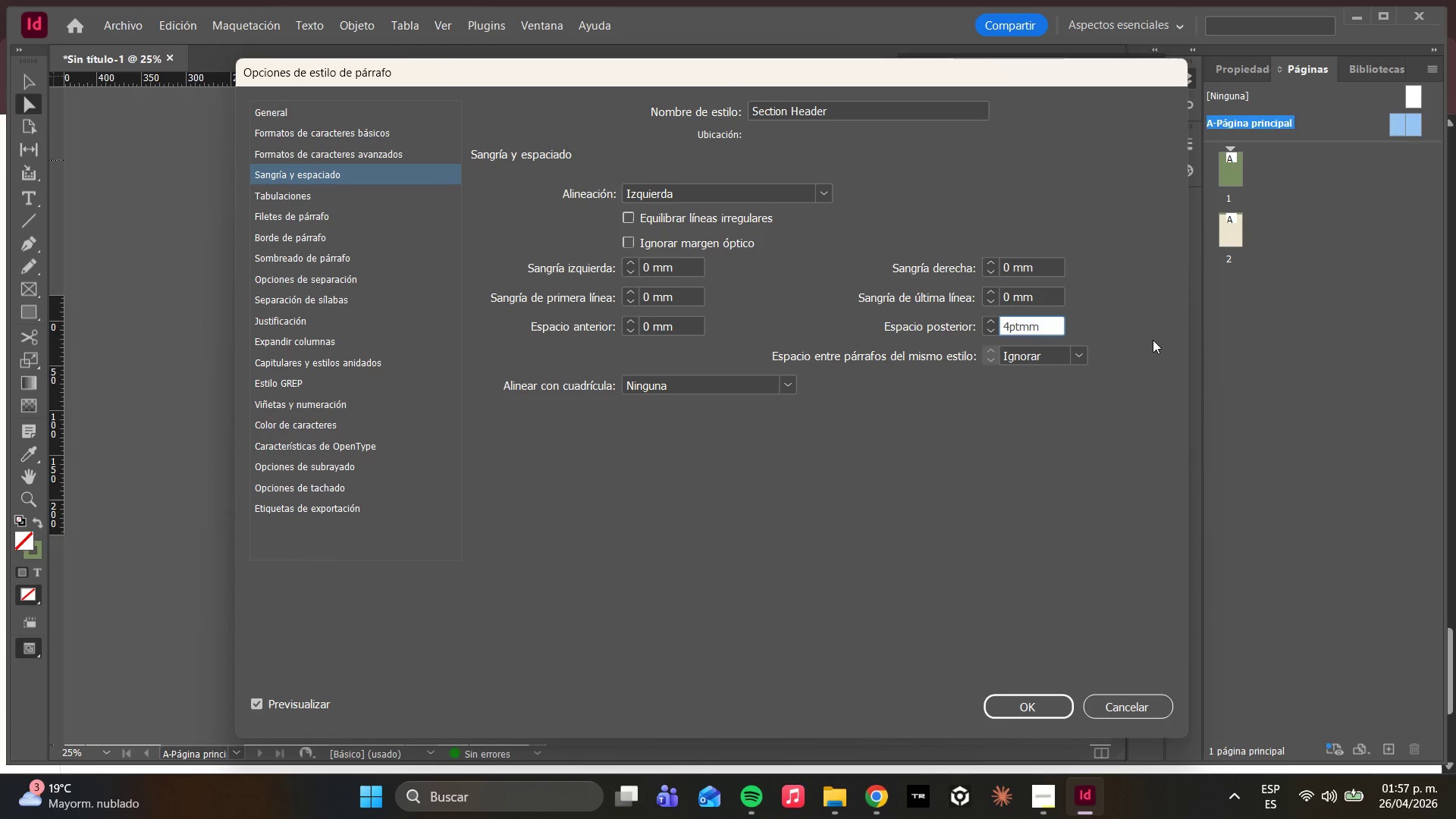 
key(ArrowRight)
 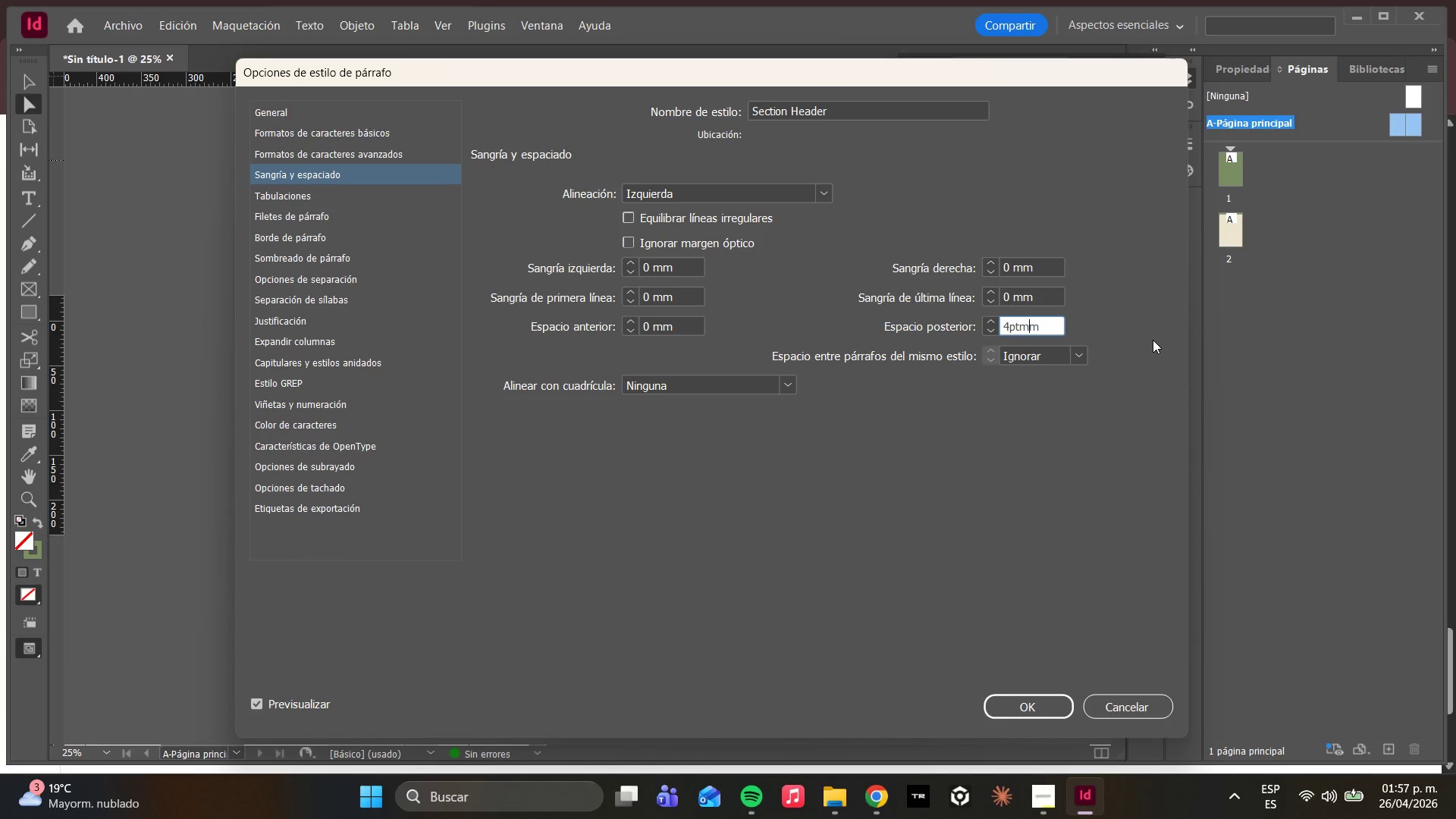 
key(ArrowRight)
 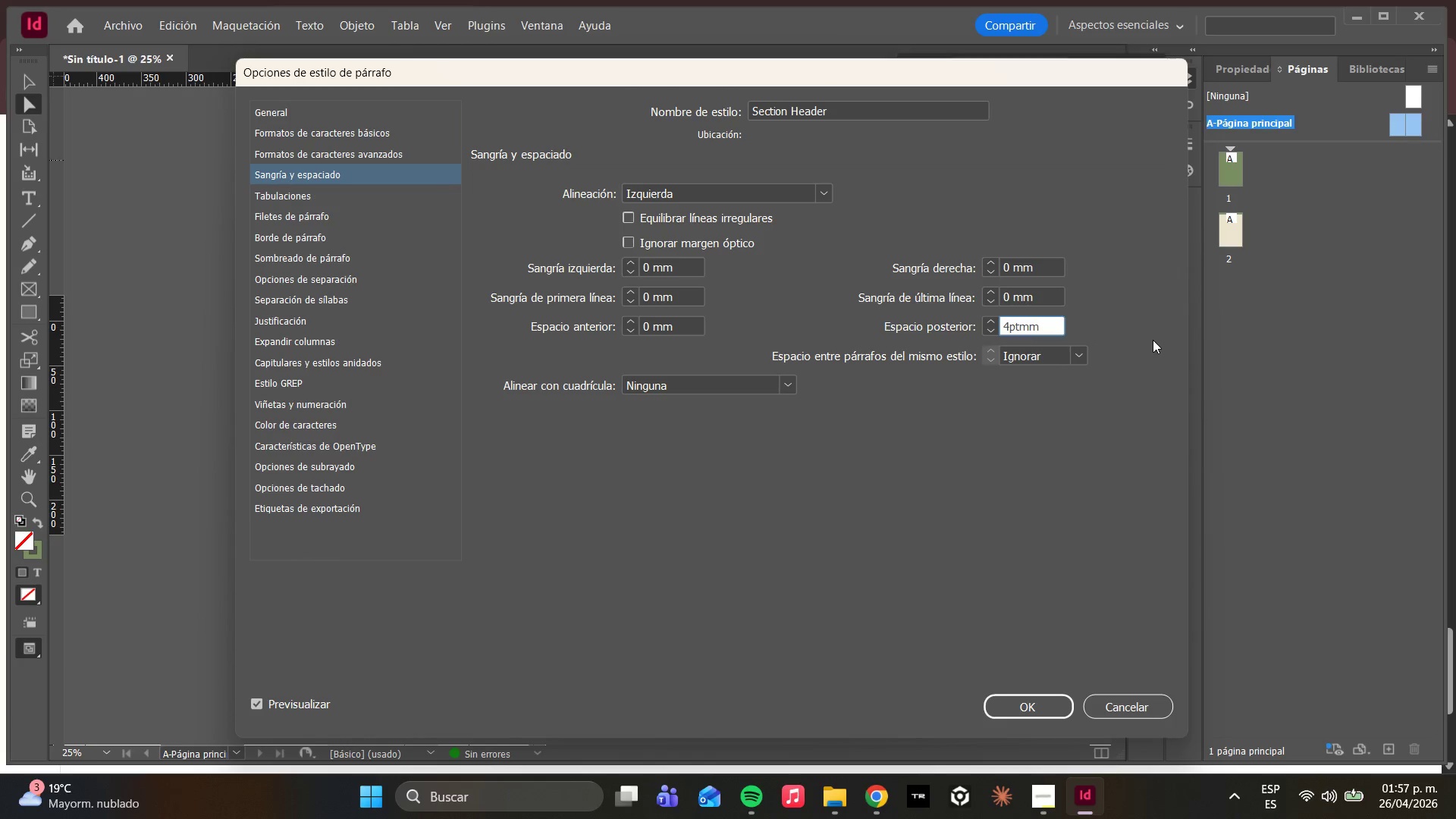 
key(Backspace)
 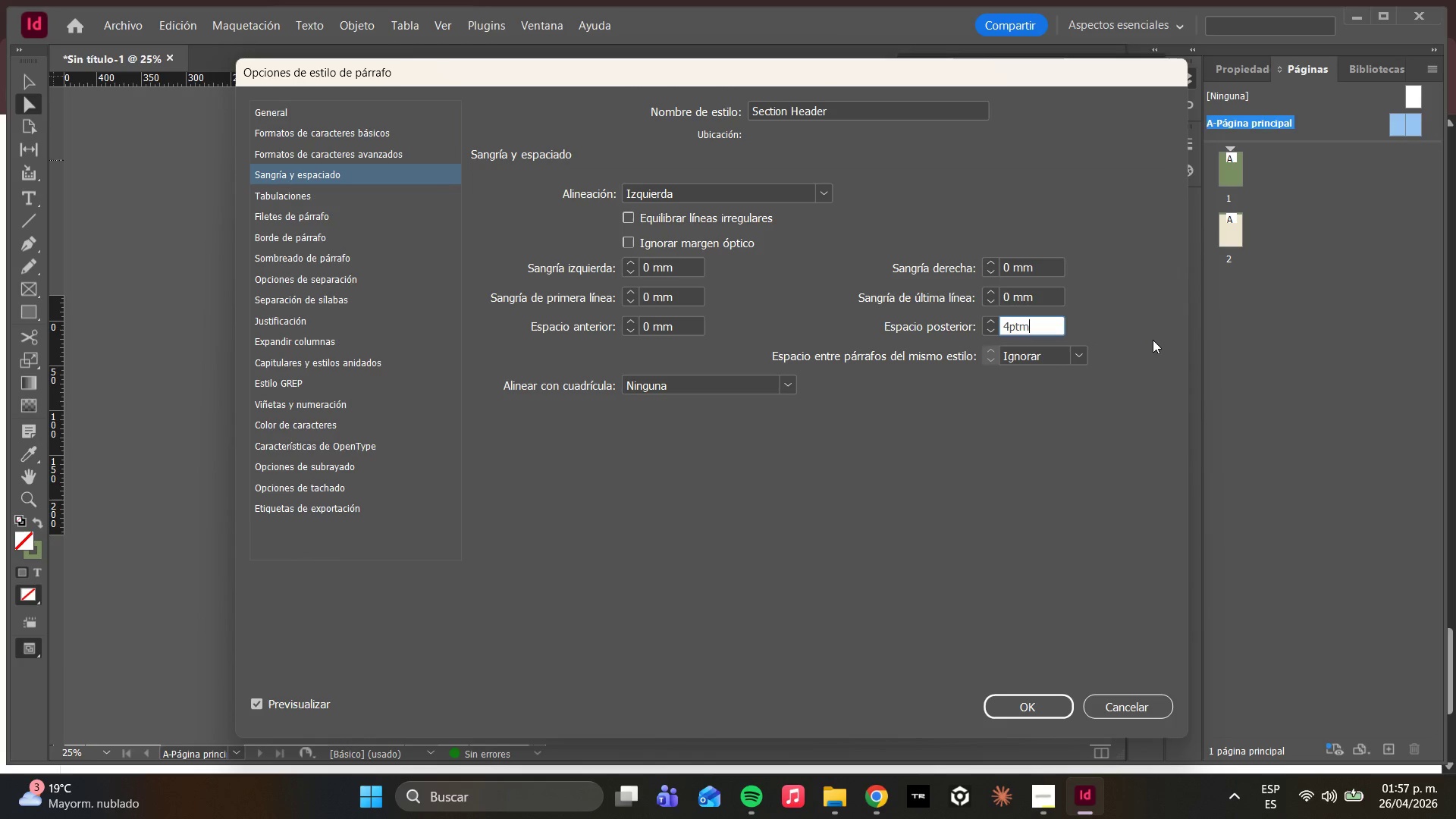 
key(Backspace)
 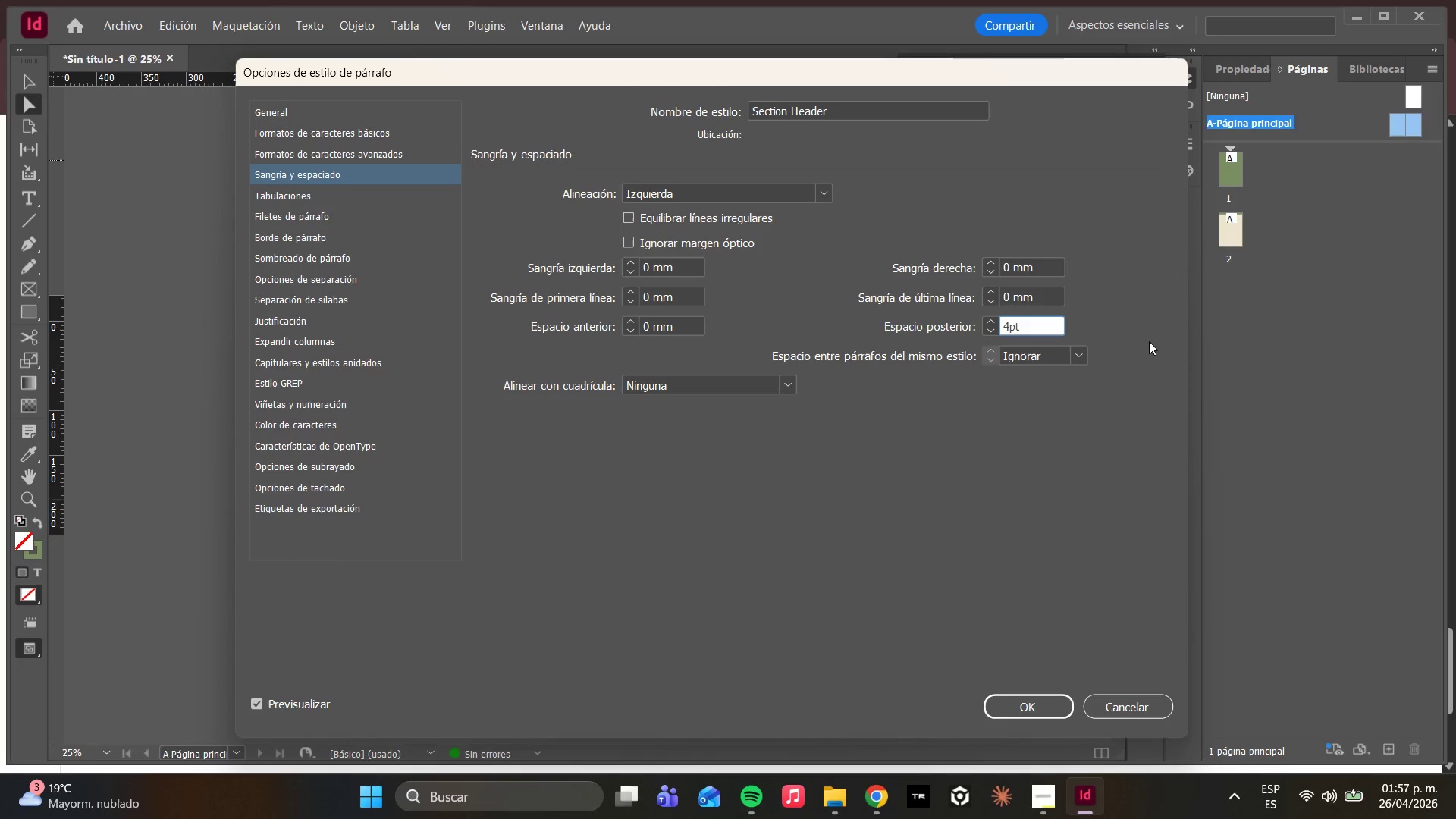 
key(Enter)
 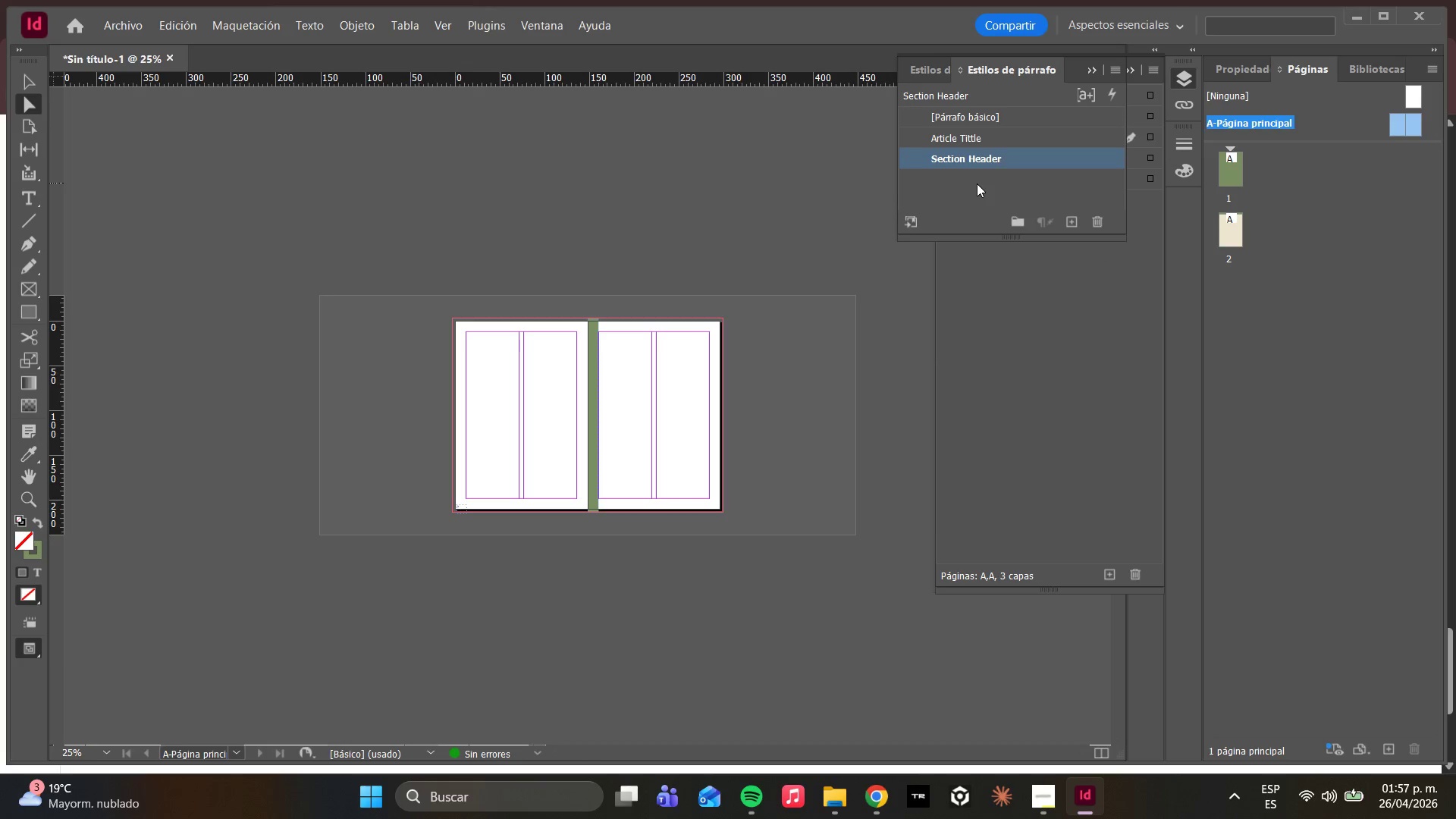 
wait(6.06)
 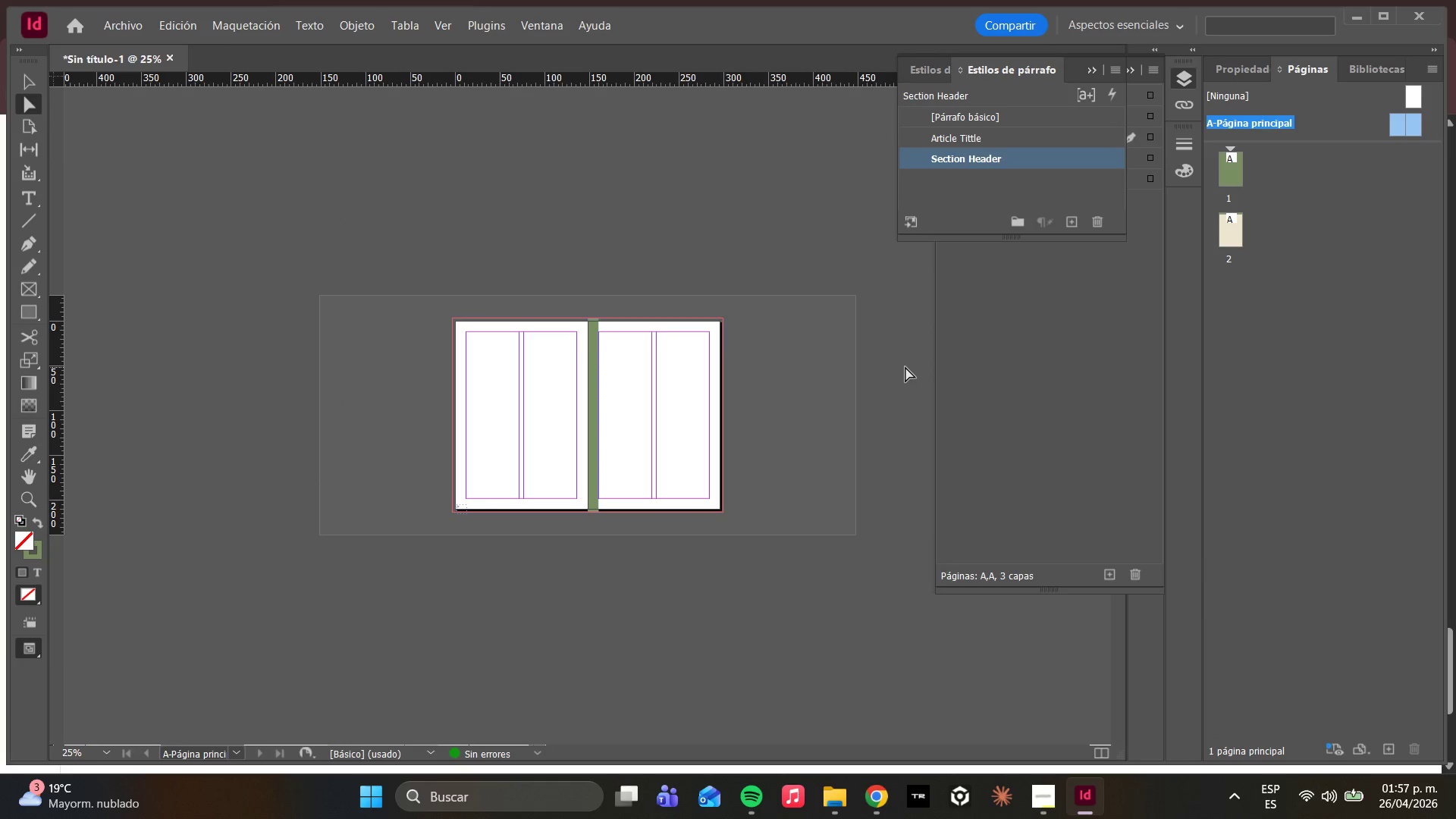 
double_click([984, 165])
 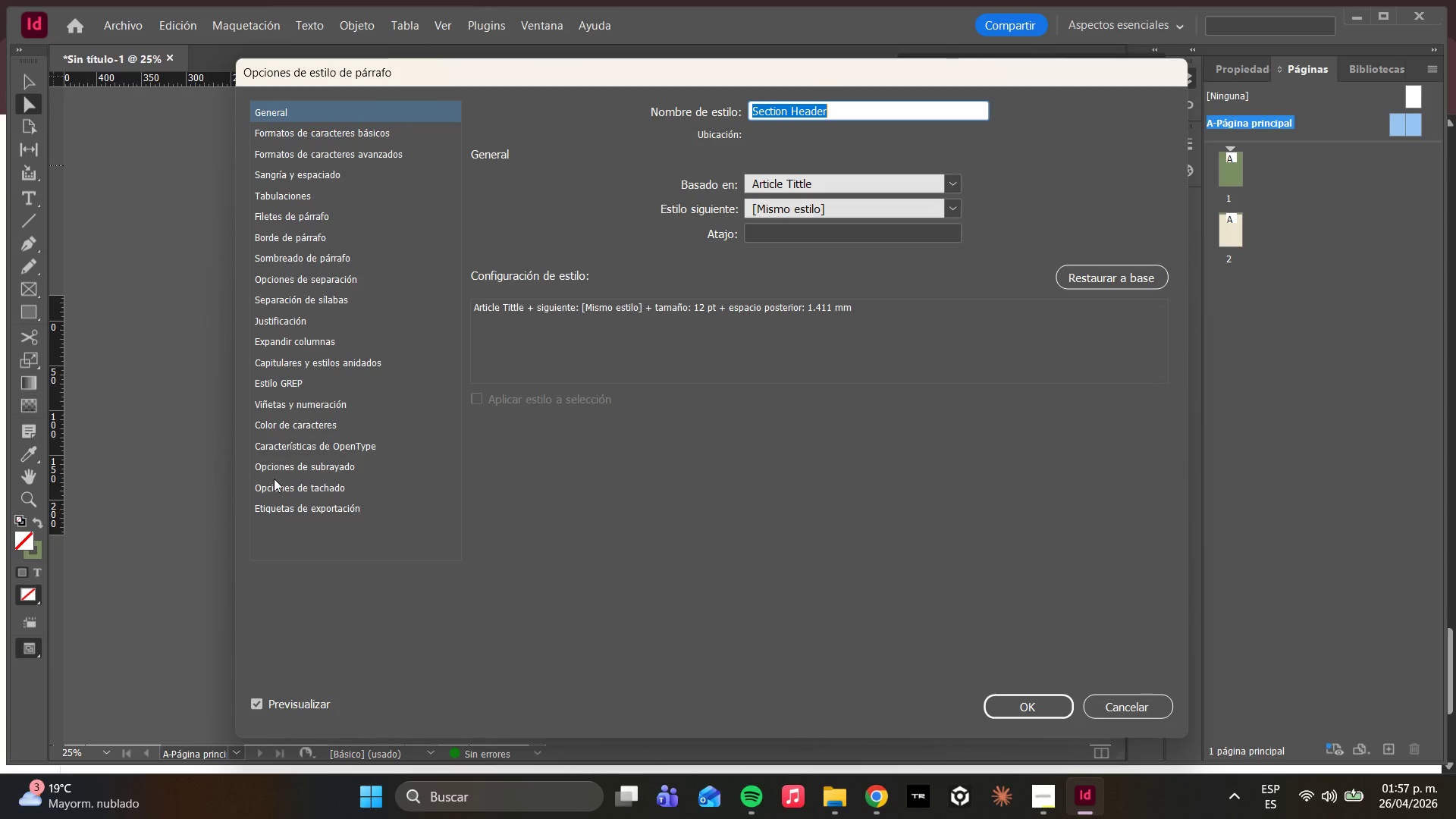 
left_click([274, 419])
 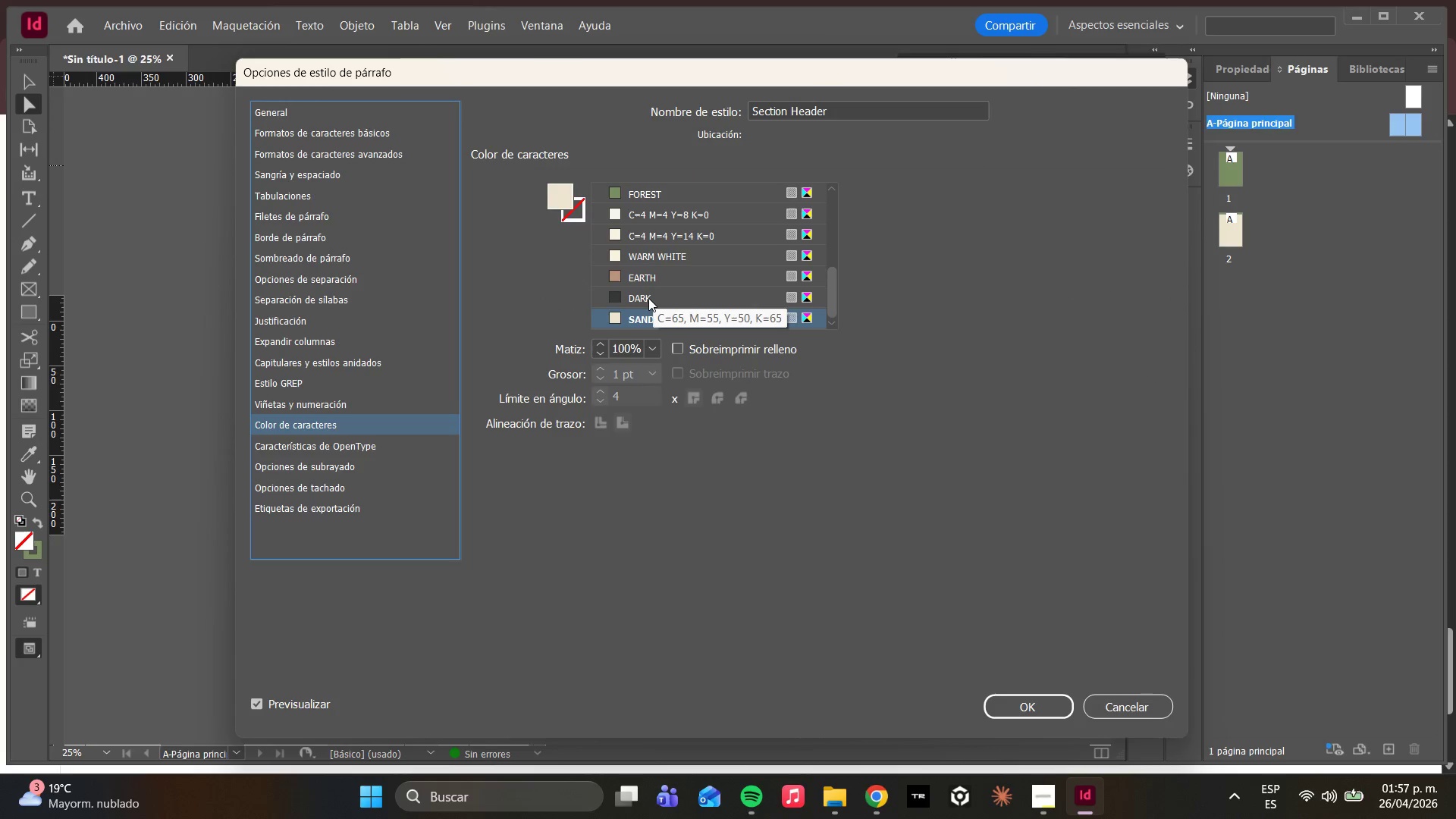 
left_click([648, 298])
 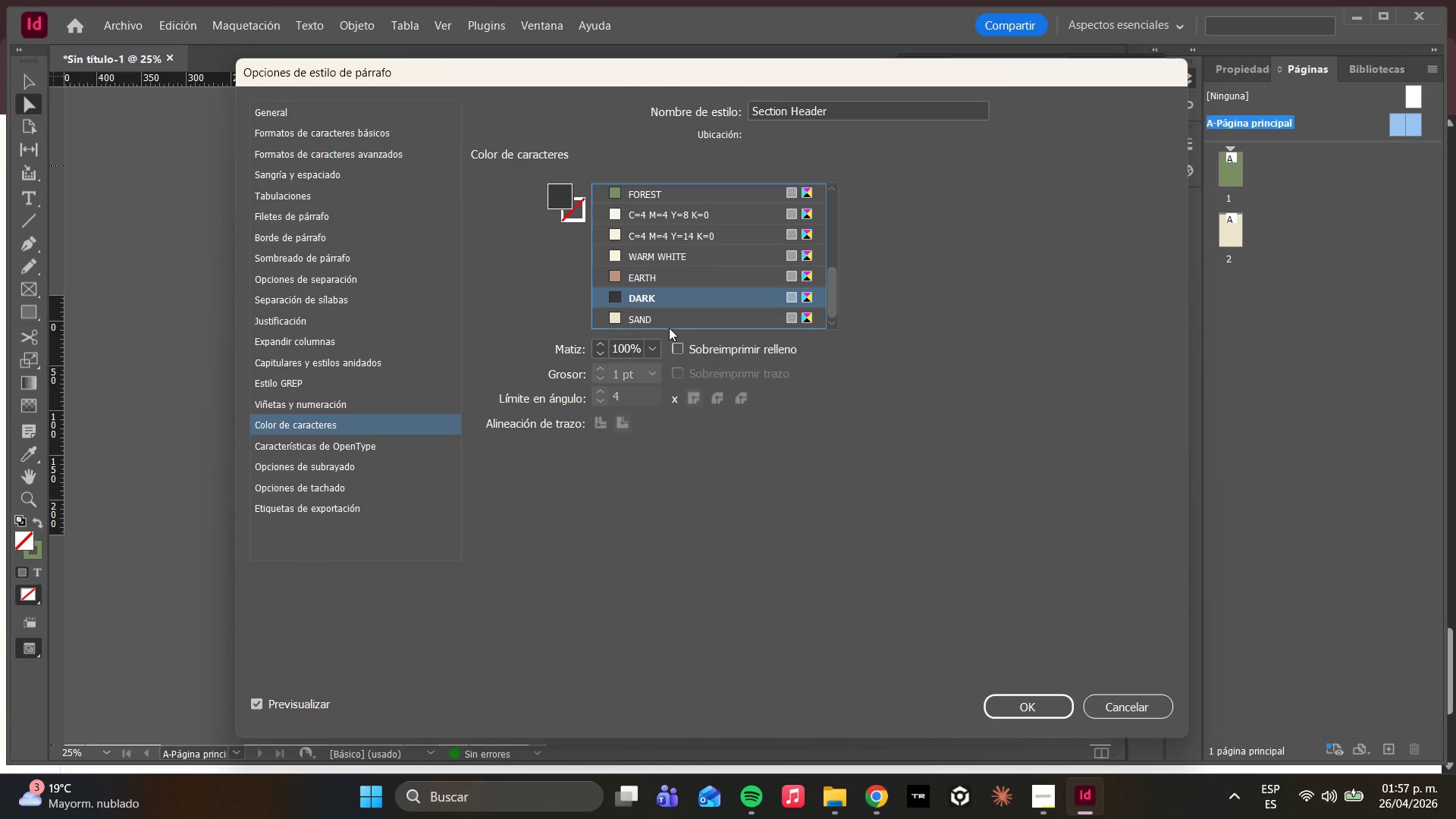 
scroll: coordinate [669, 290], scroll_direction: down, amount: 2.0
 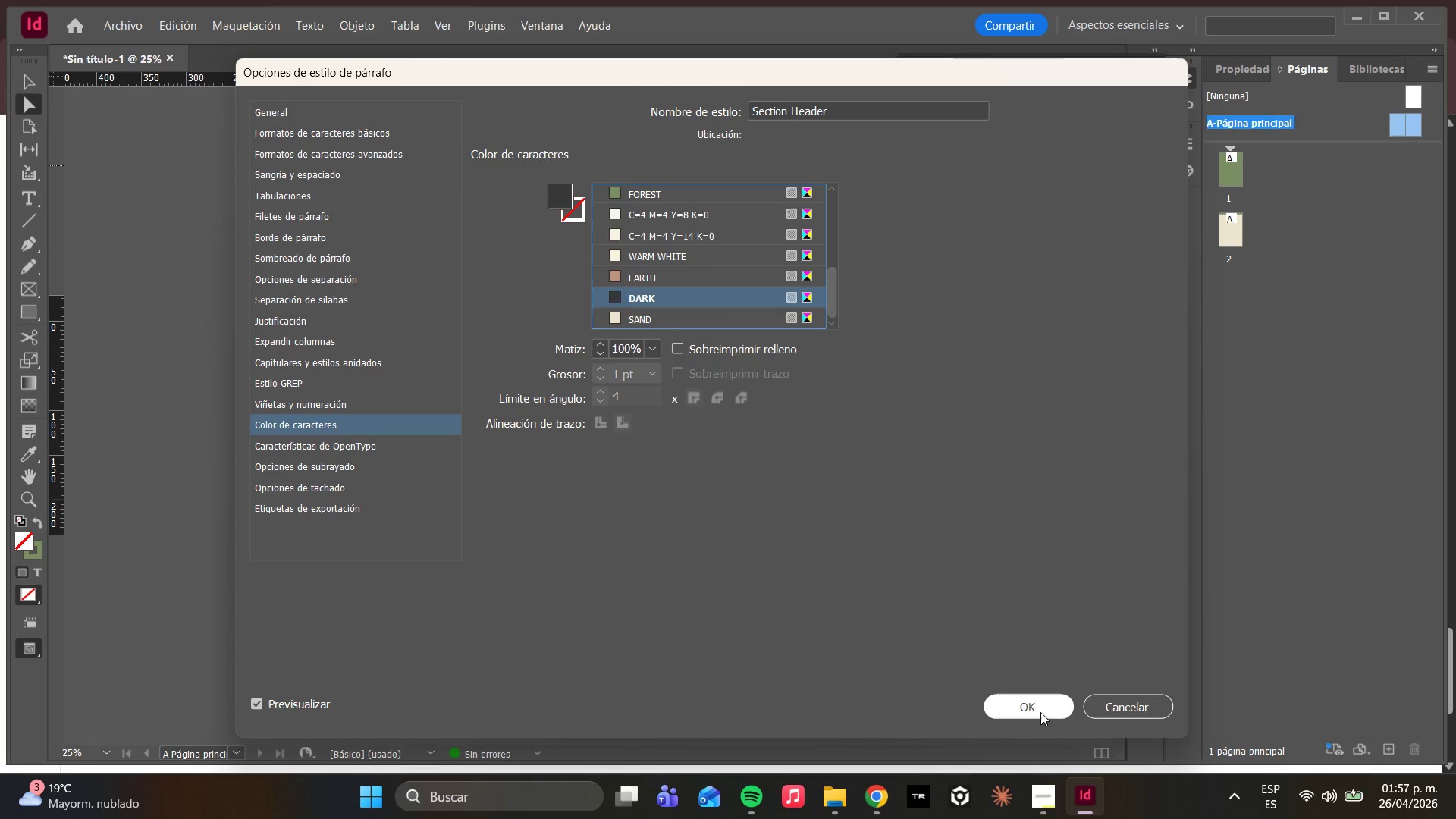 
left_click([1040, 712])
 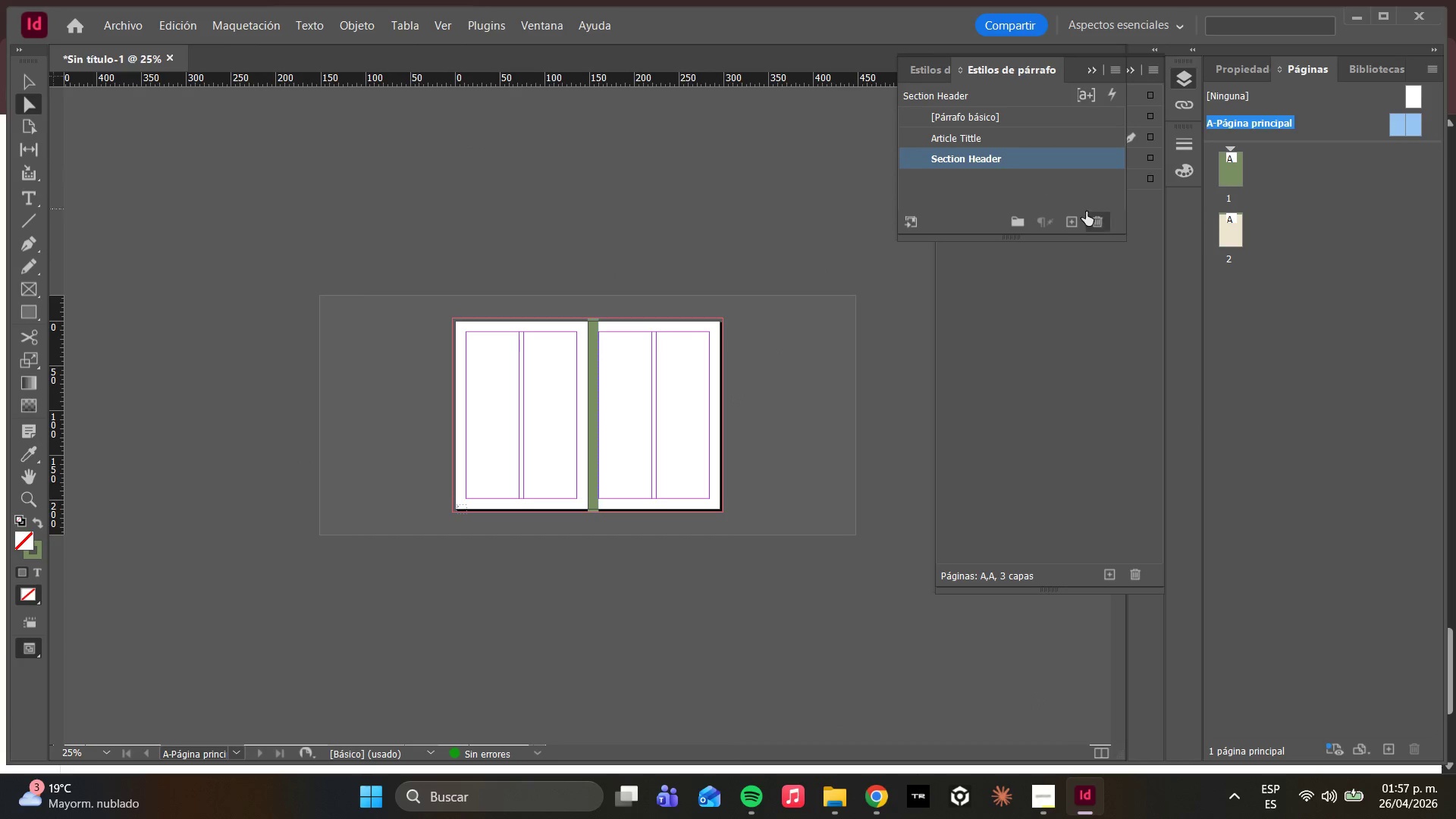 
left_click([1072, 219])
 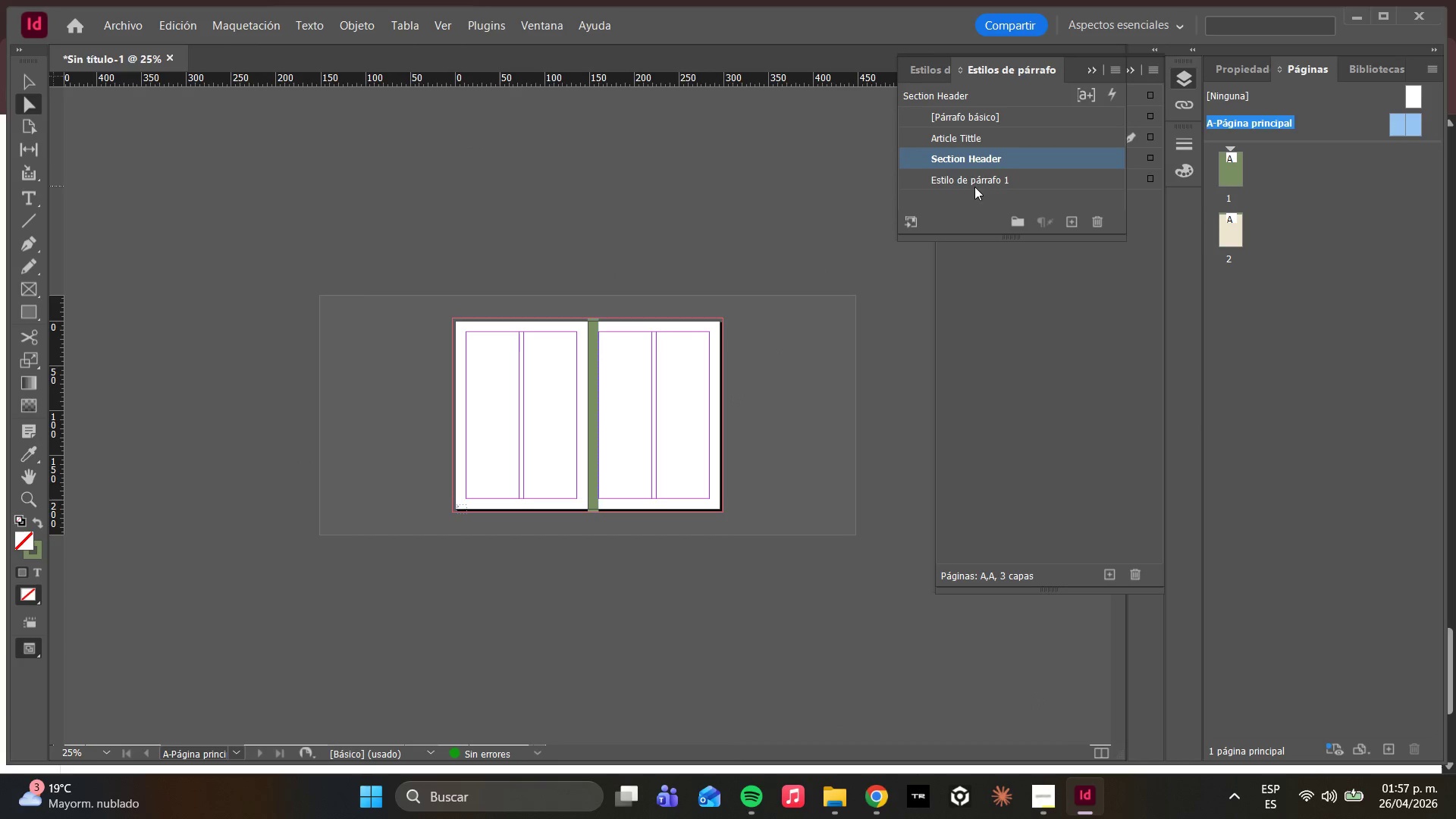 
left_click([963, 177])
 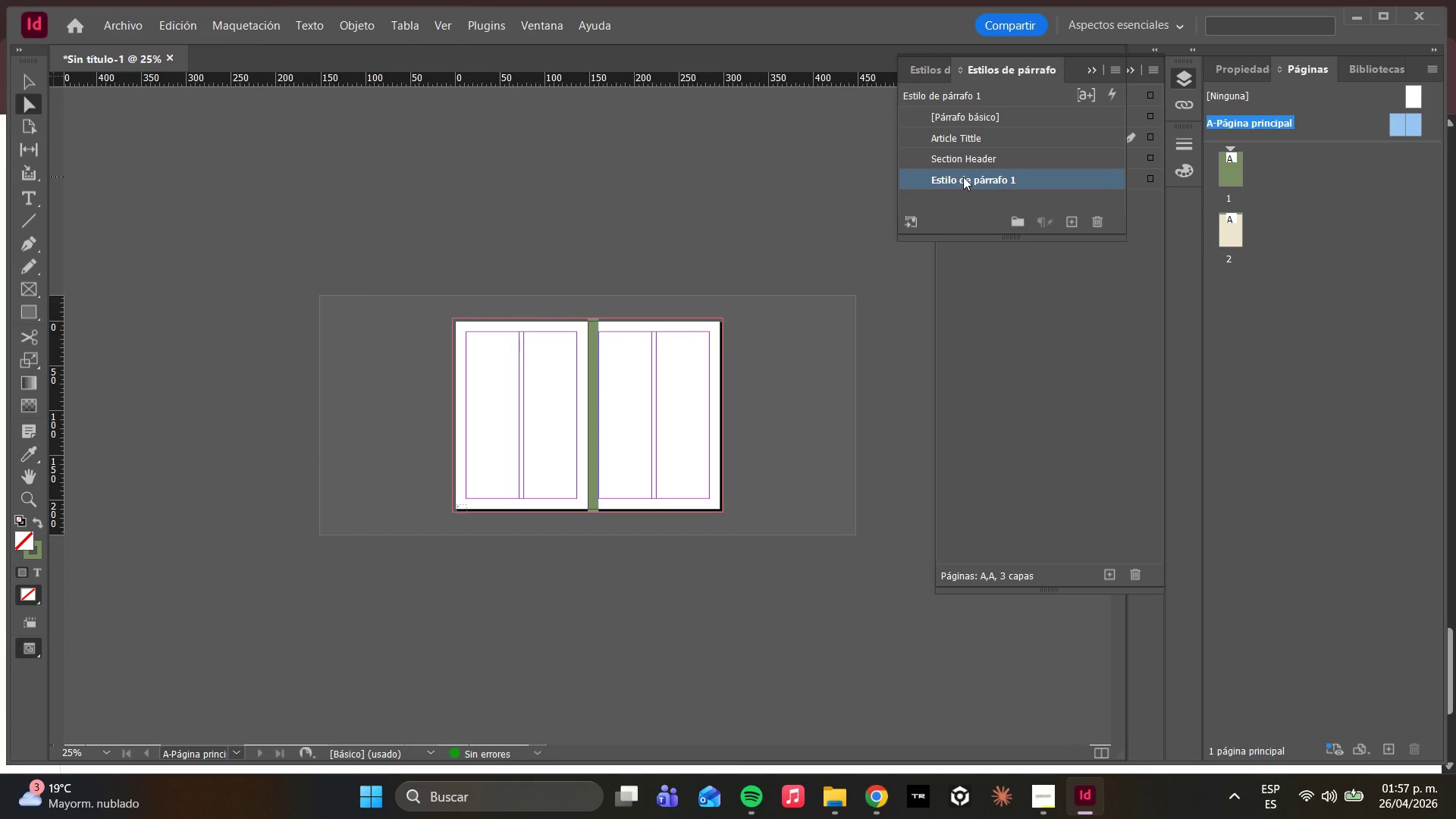 
double_click([963, 177])
 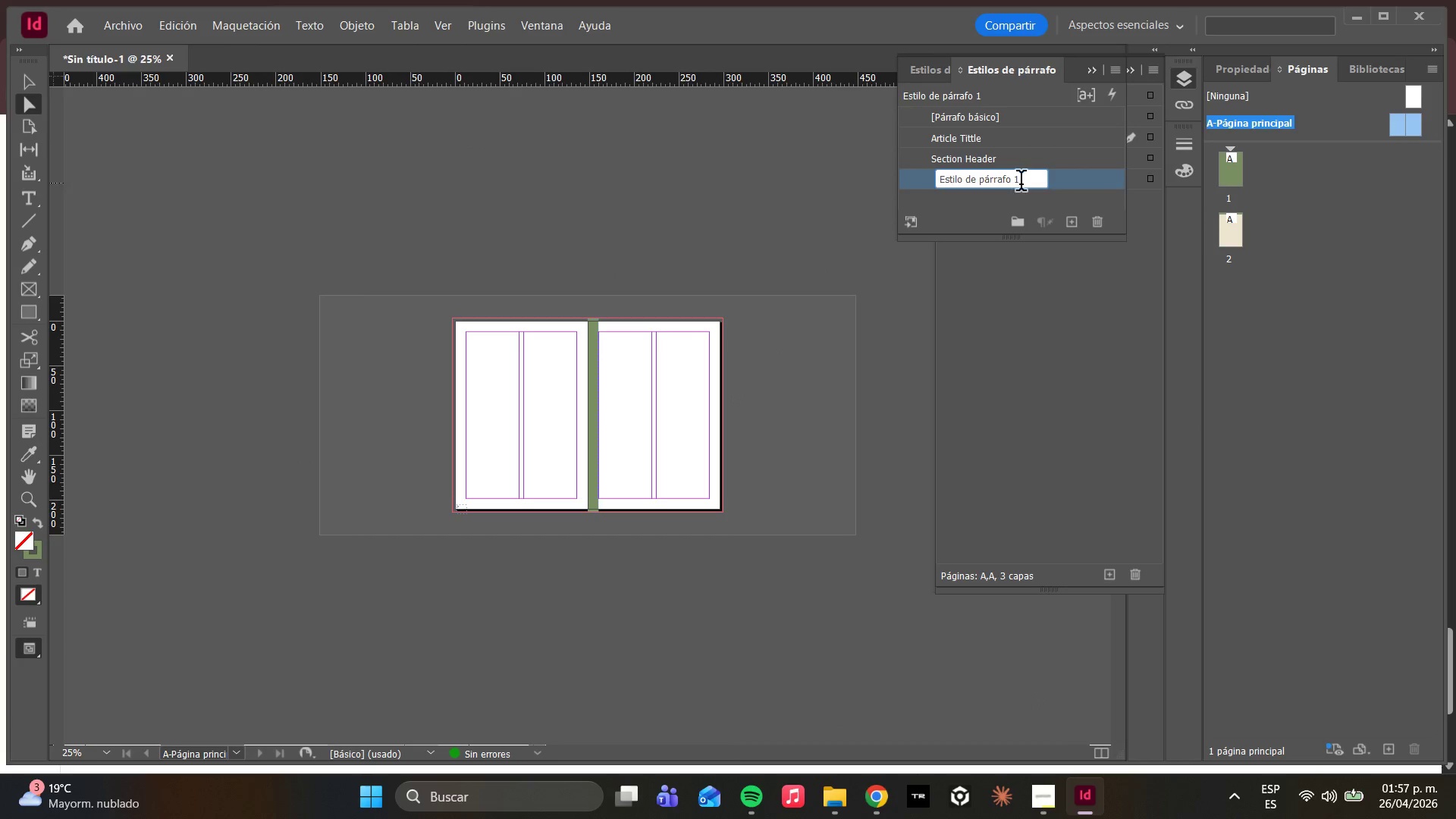 
left_click_drag(start_coordinate=[1021, 184], to_coordinate=[929, 179])
 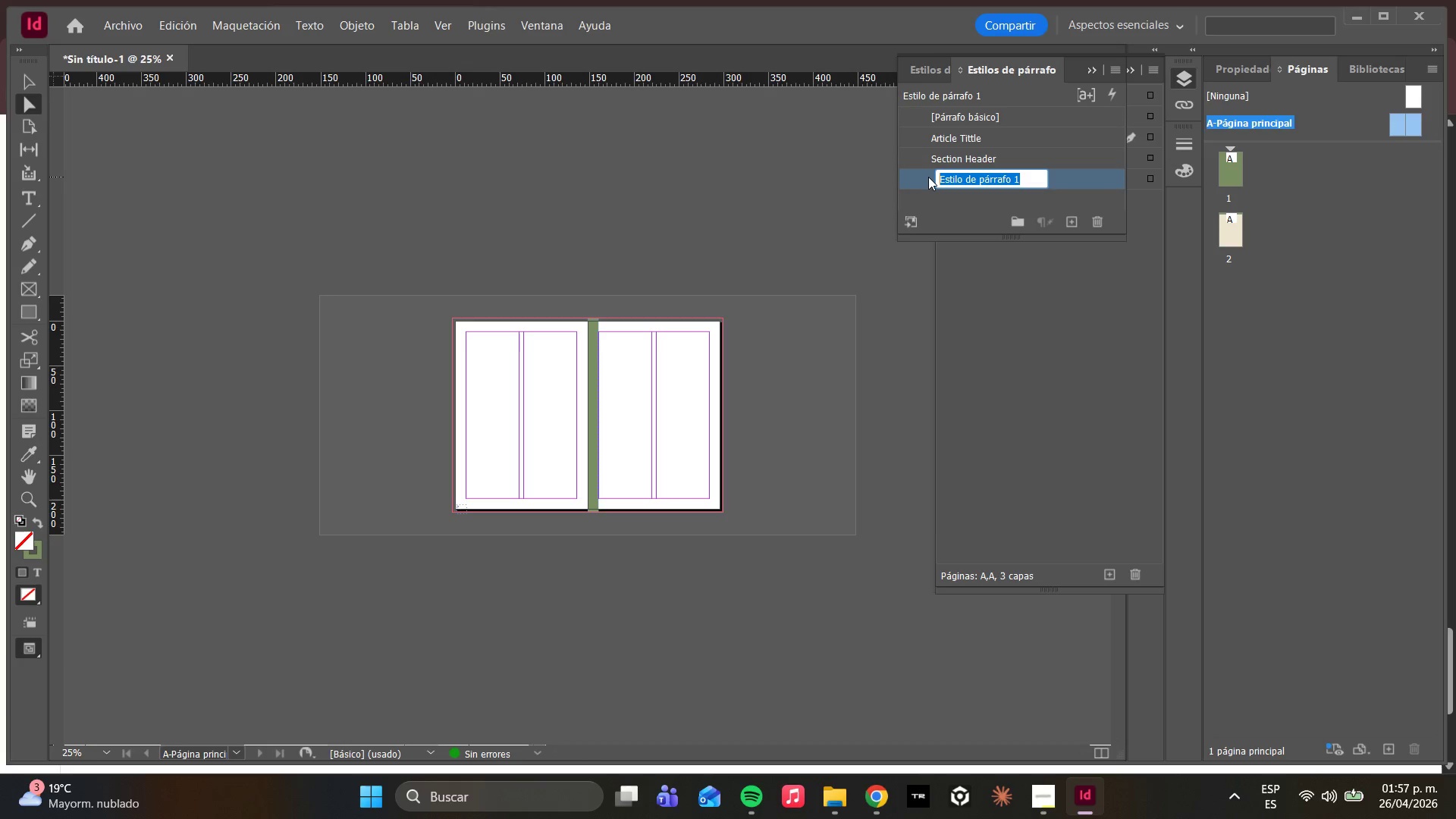 
type(Body Text)
 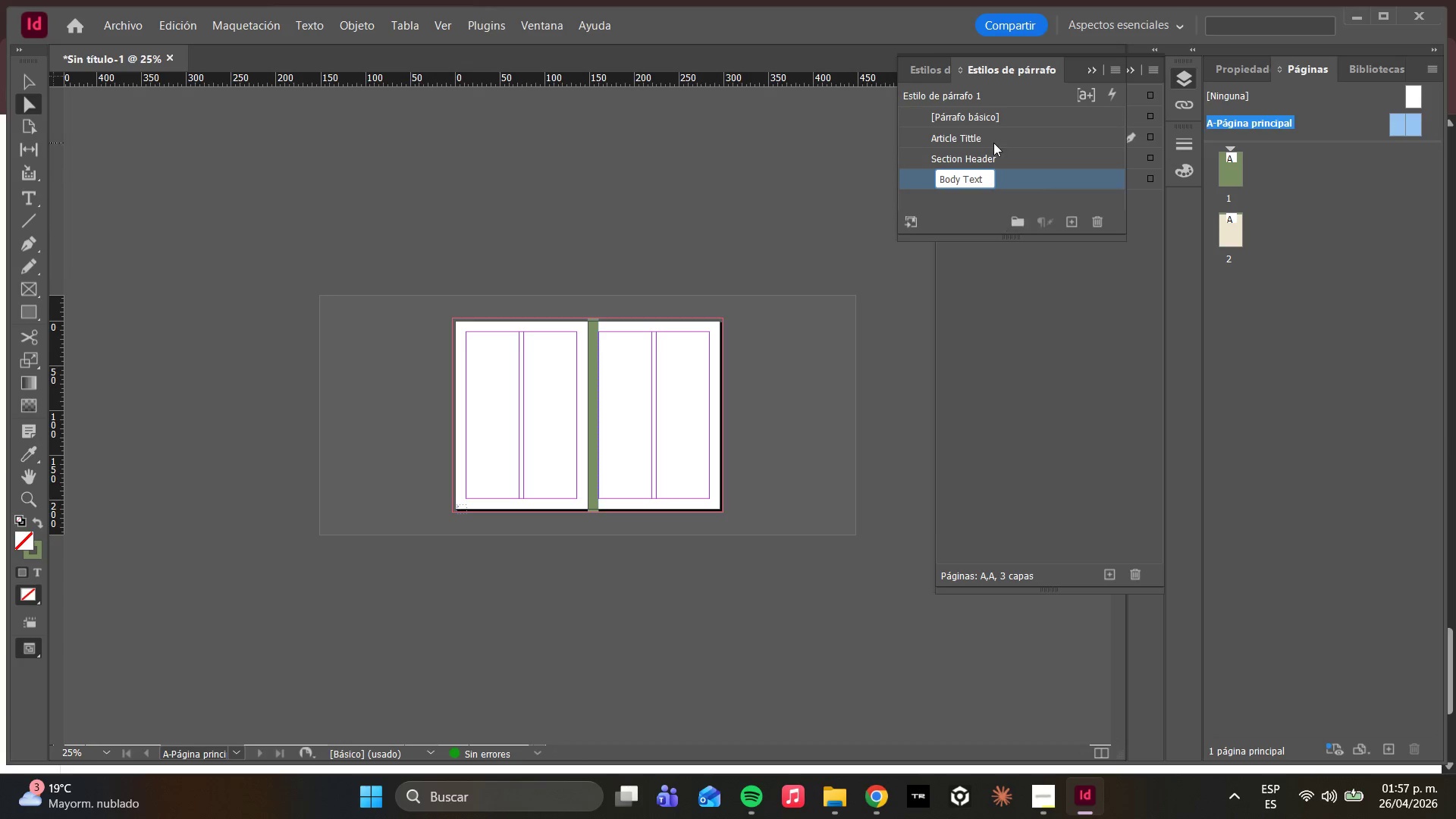 
double_click([1025, 175])
 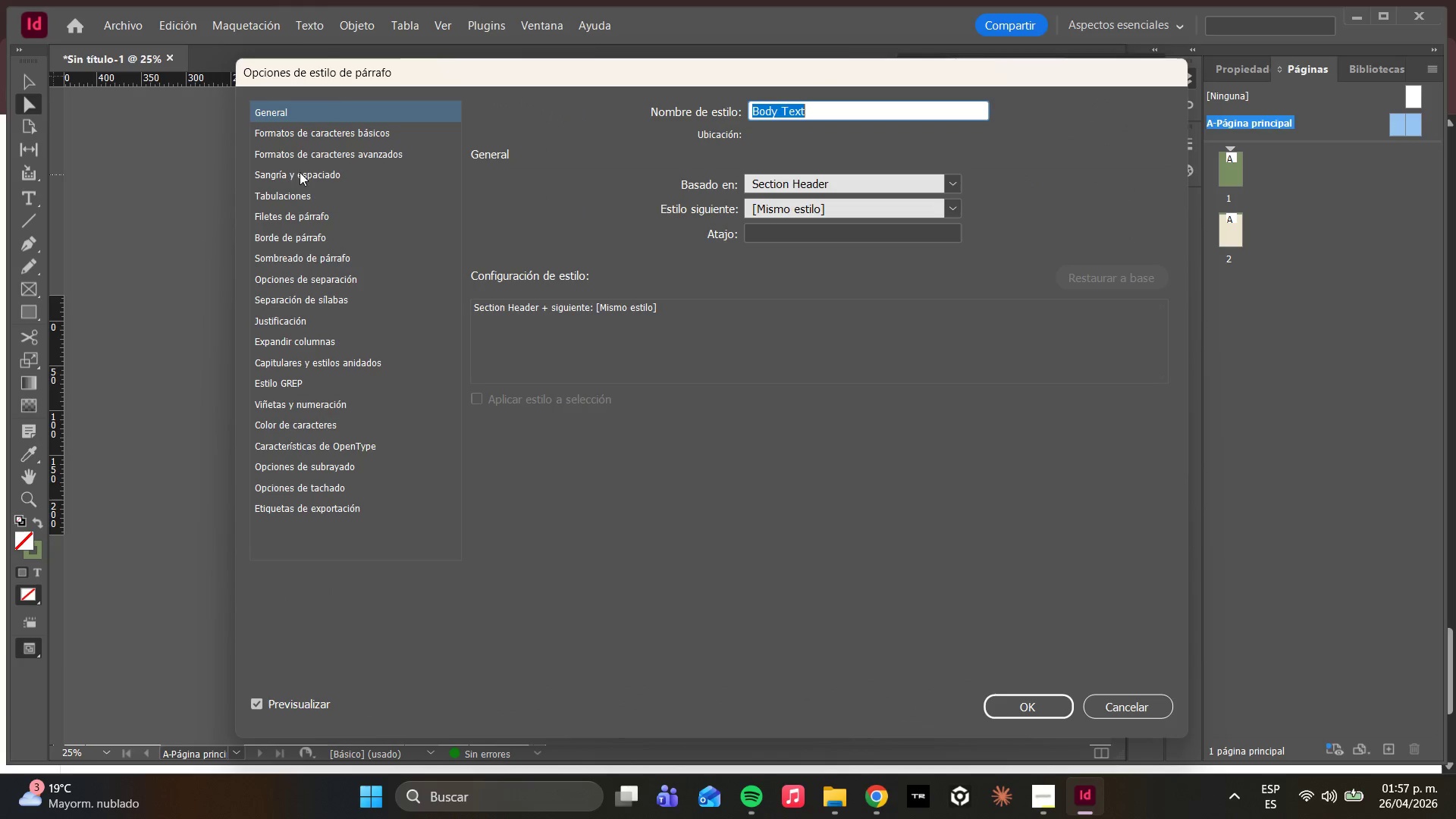 
left_click([309, 138])
 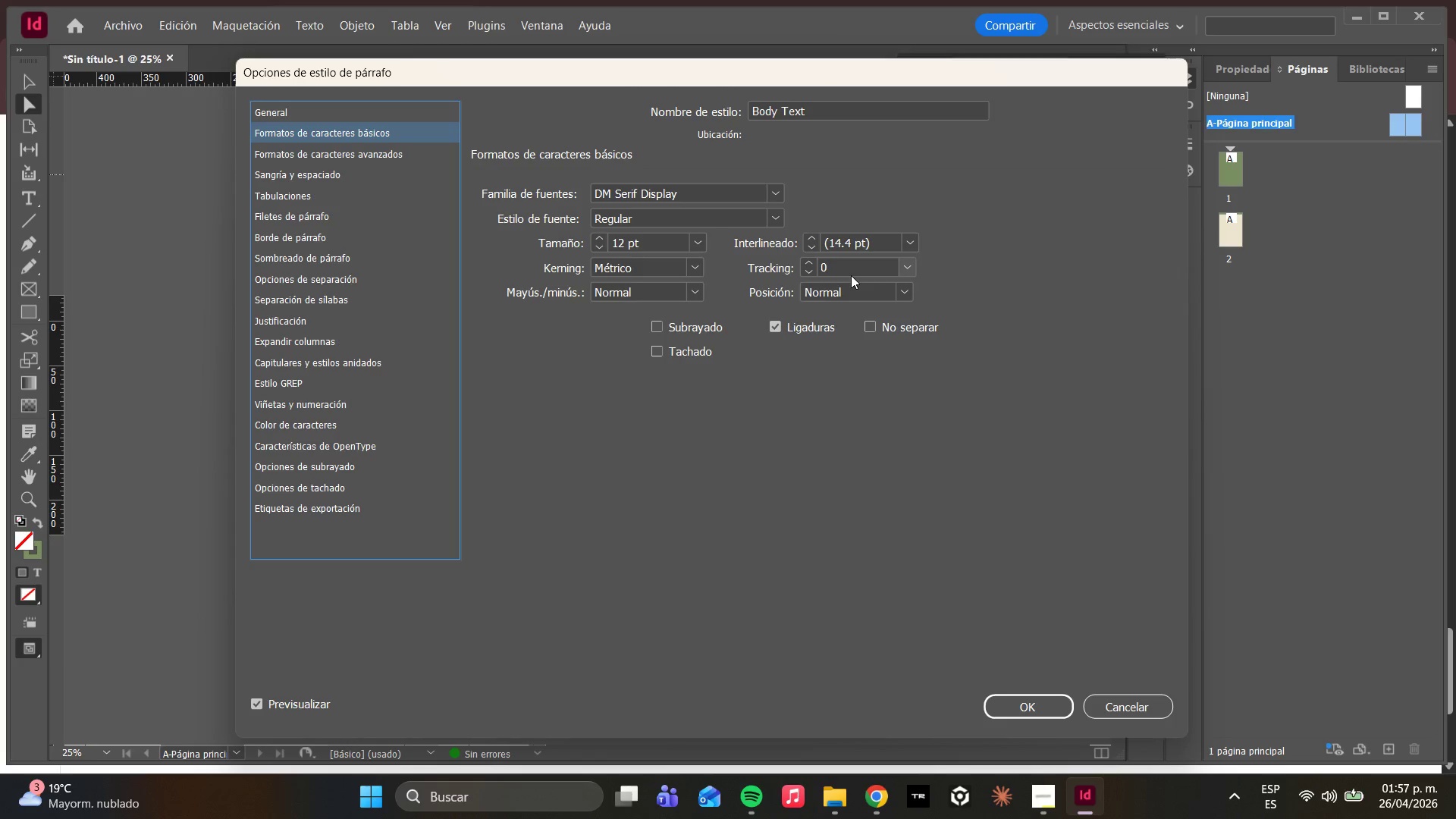 
wait(7.11)
 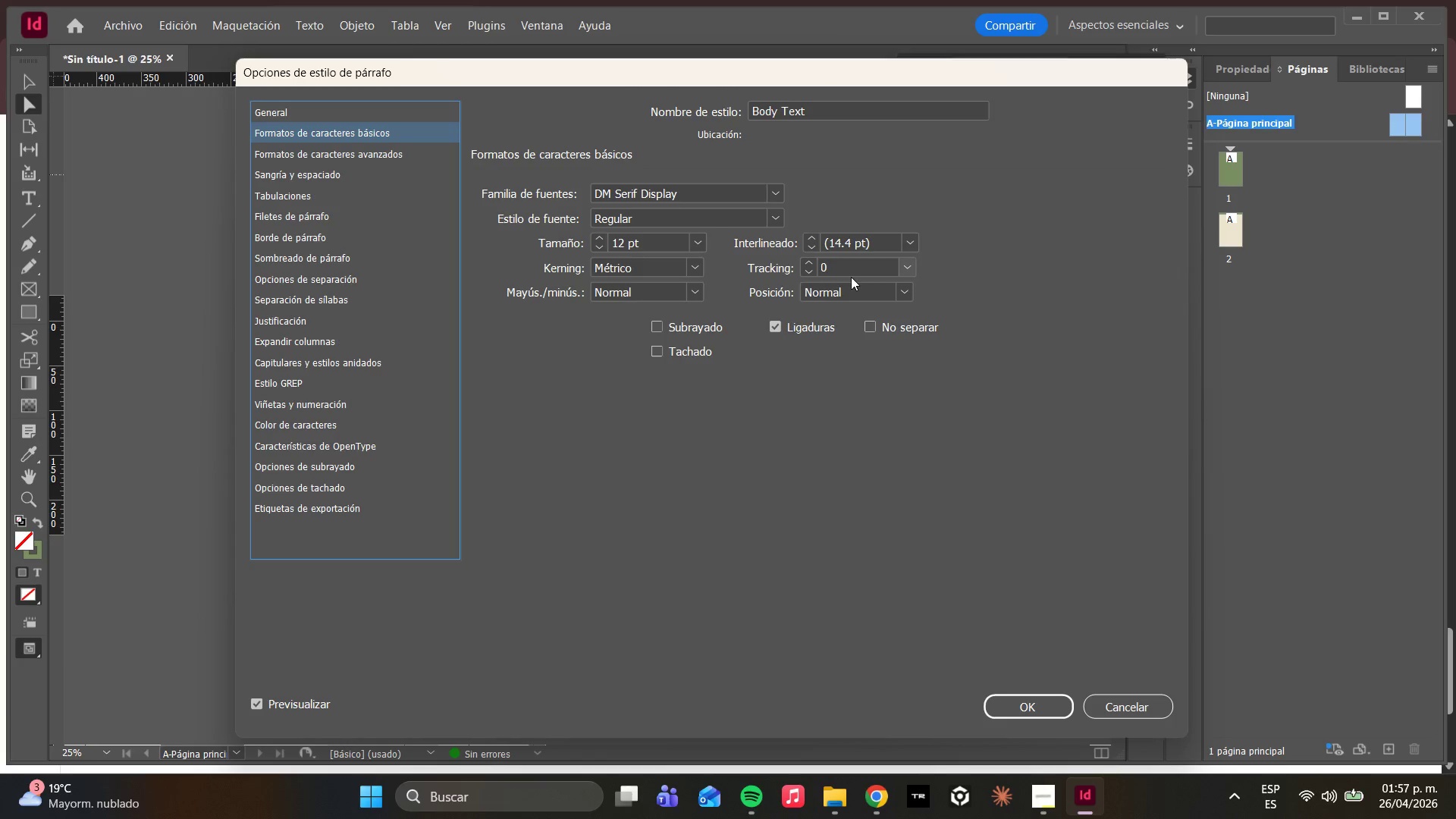 
left_click([779, 200])
 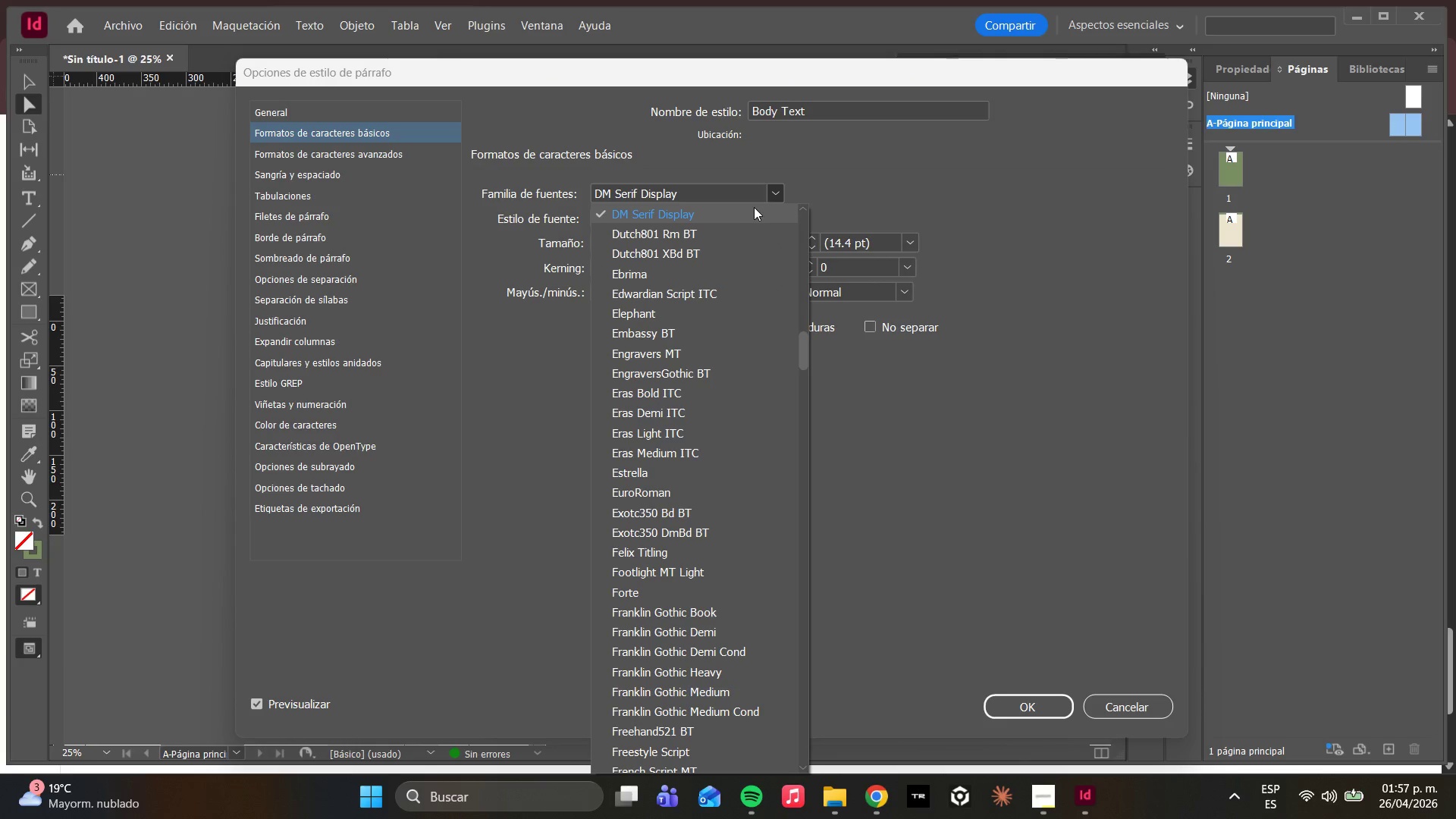 
left_click_drag(start_coordinate=[728, 190], to_coordinate=[422, 151])
 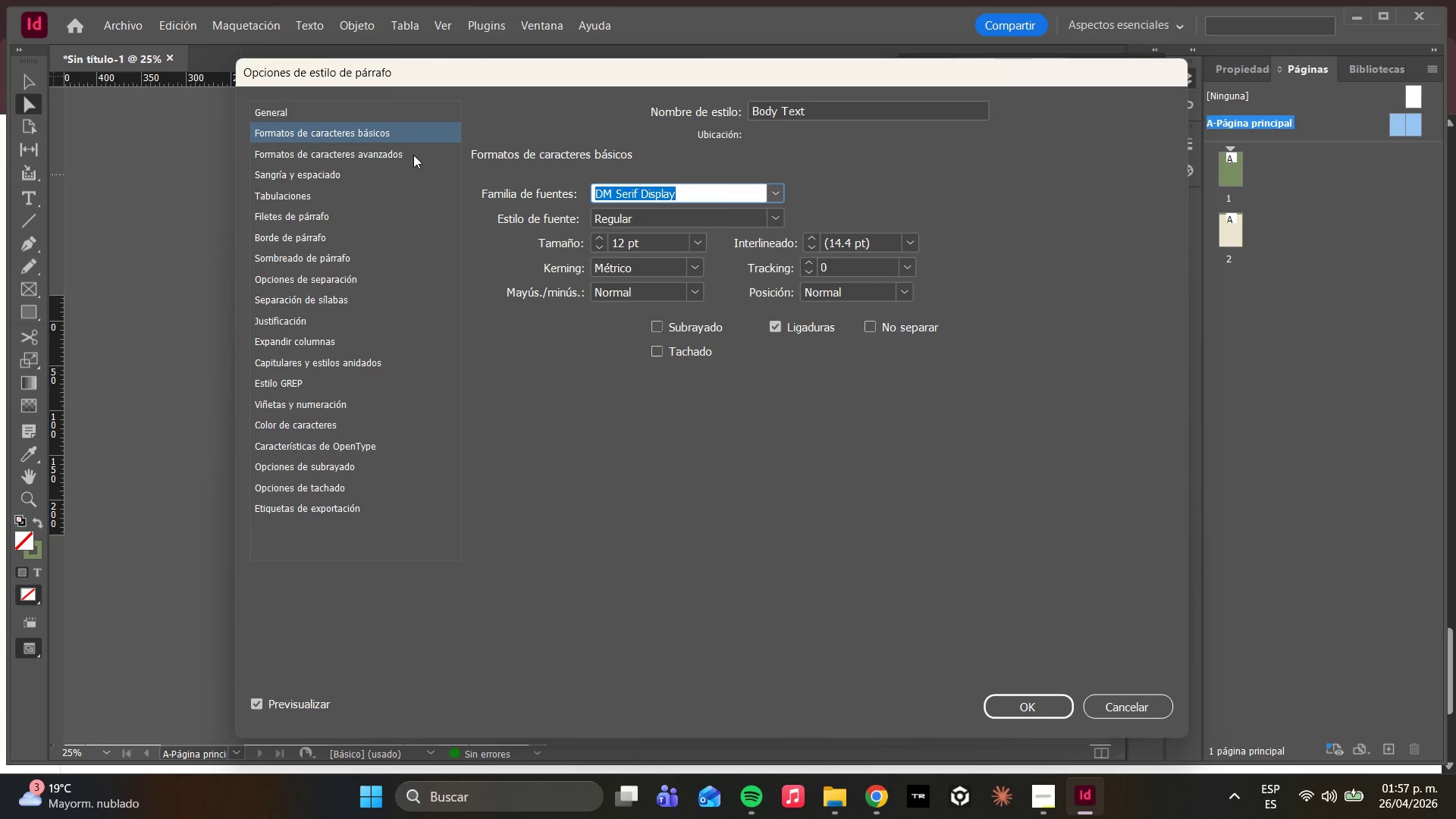 
type(inter)
 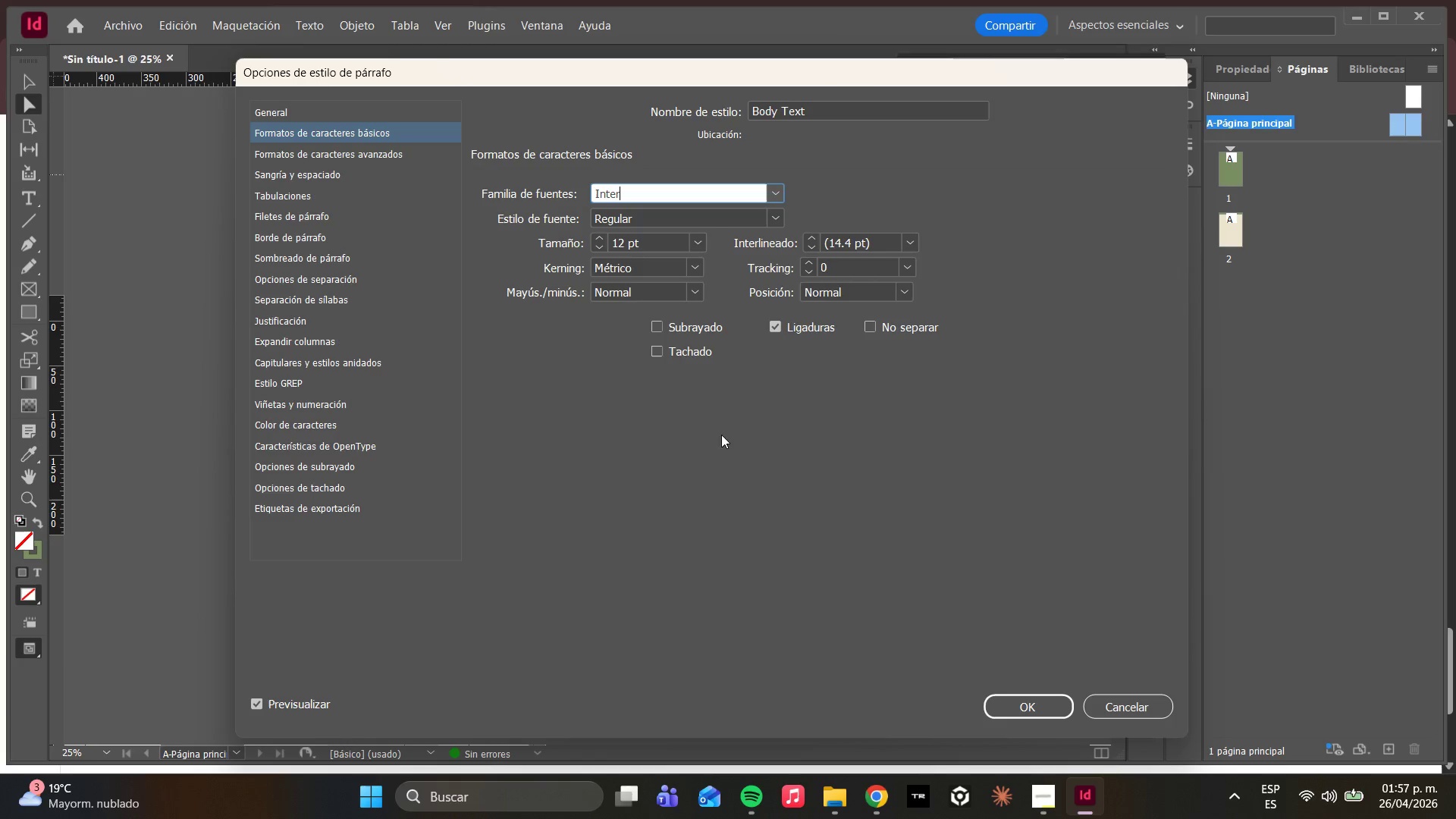 
left_click([780, 192])
 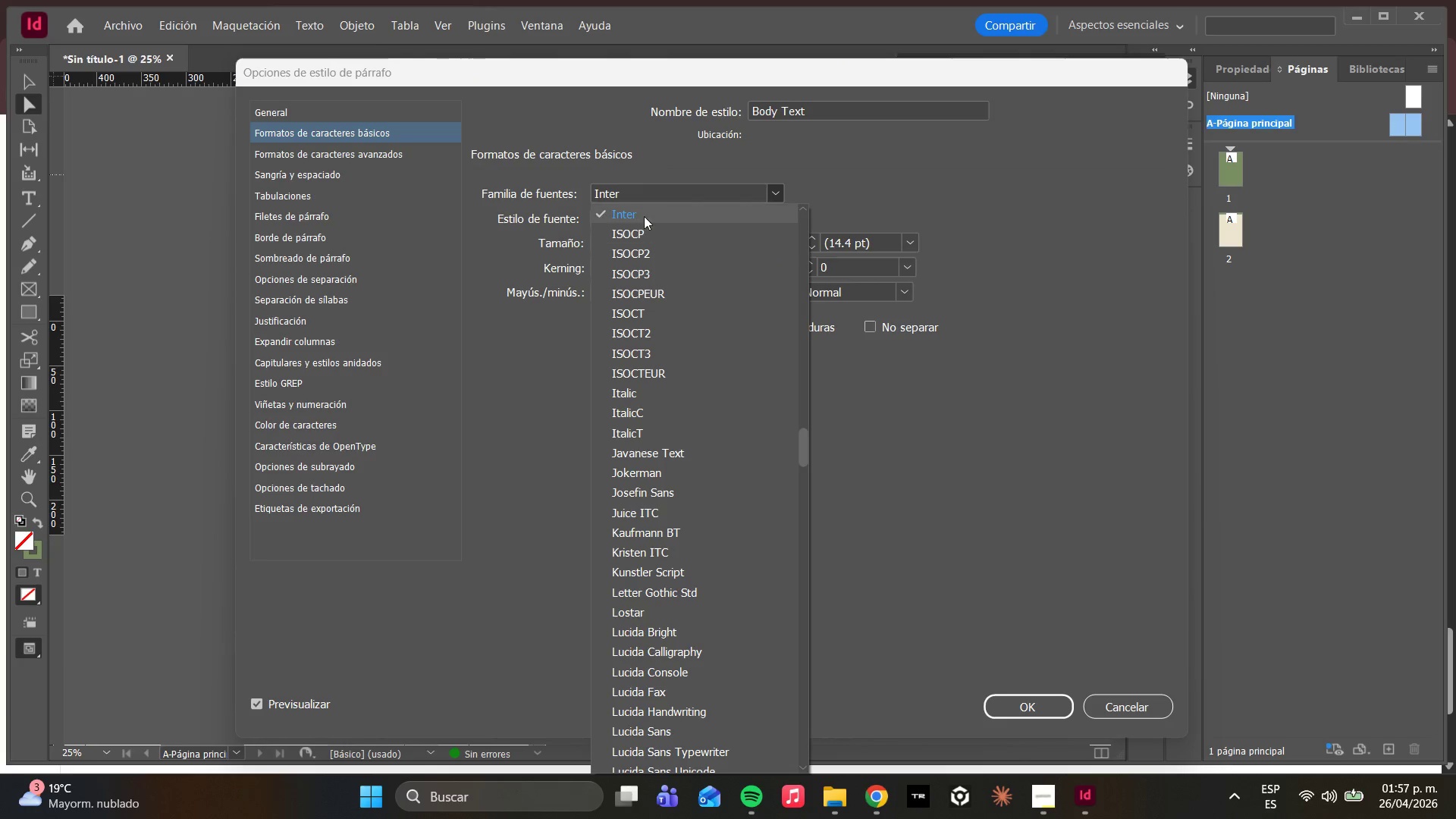 
left_click([639, 212])
 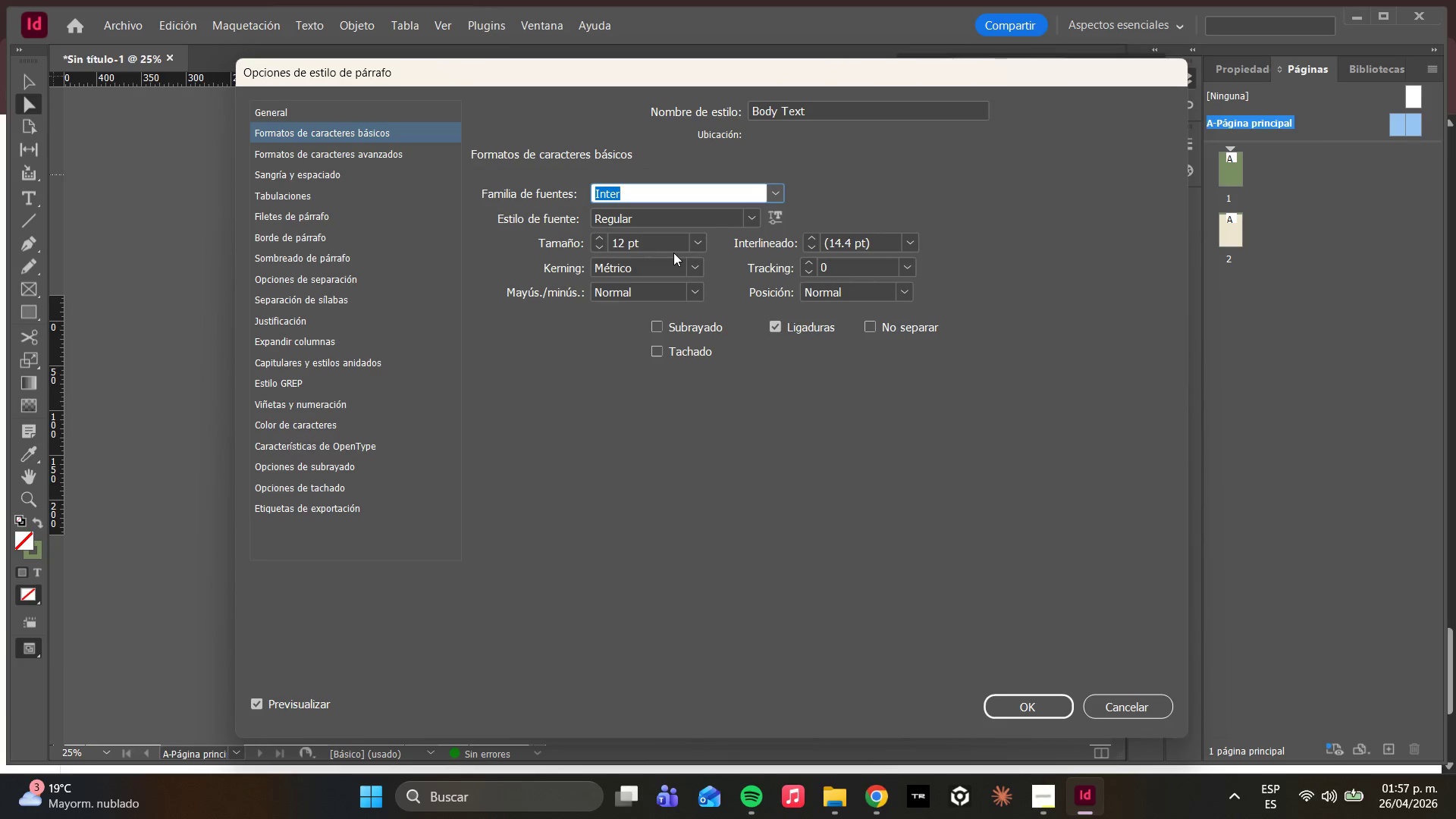 
left_click([692, 241])
 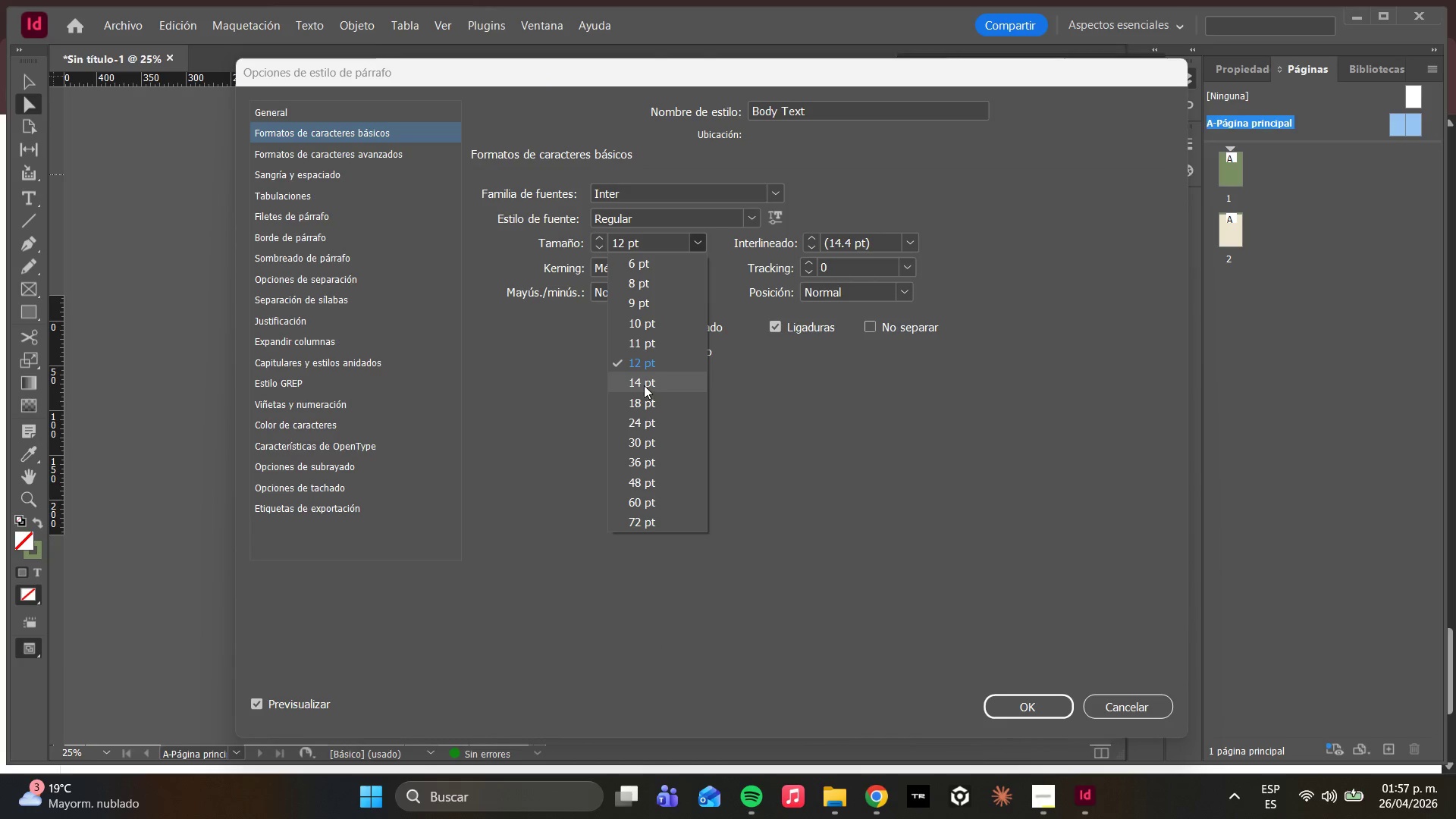 
left_click([644, 385])
 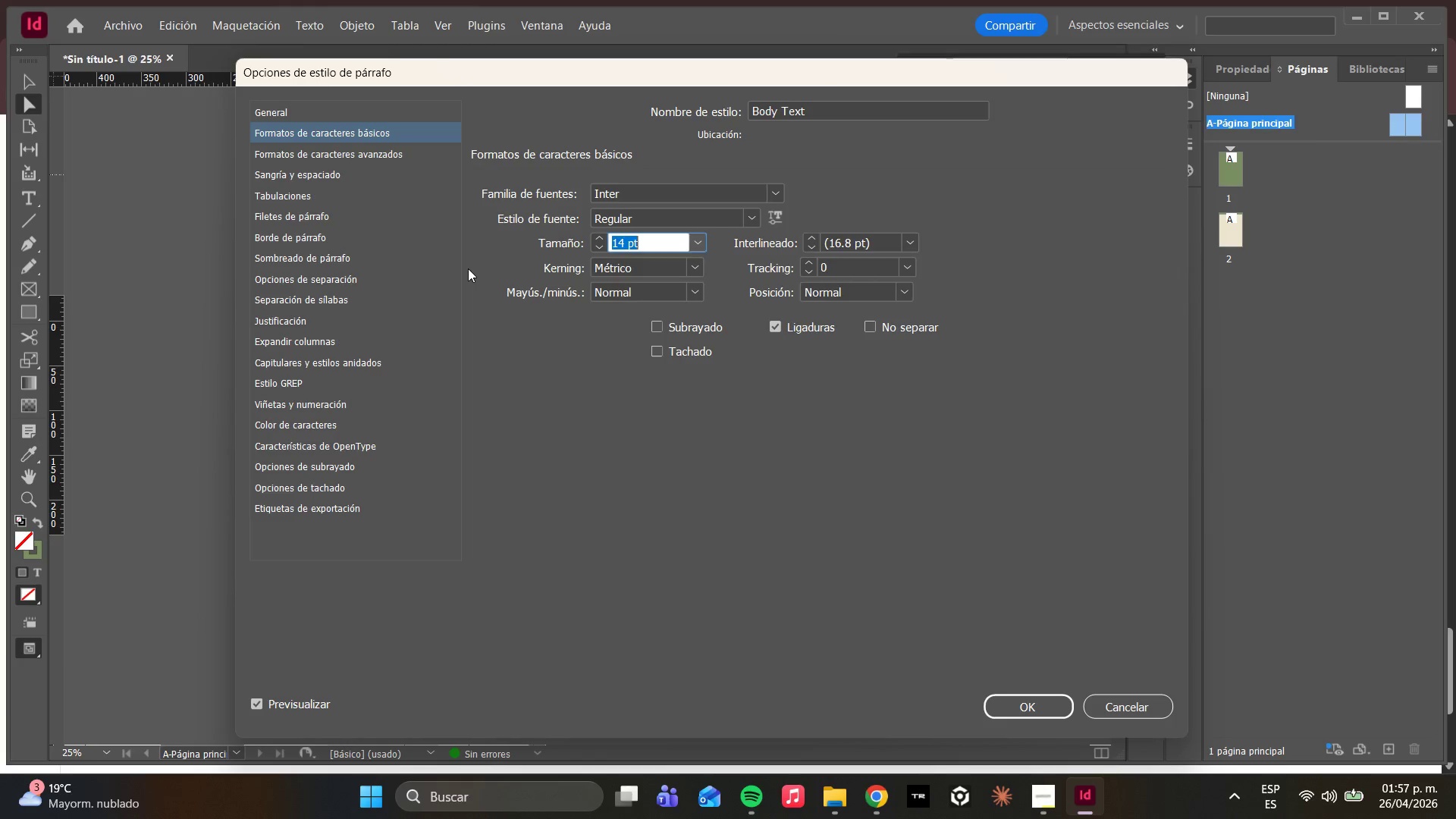 
wait(5.94)
 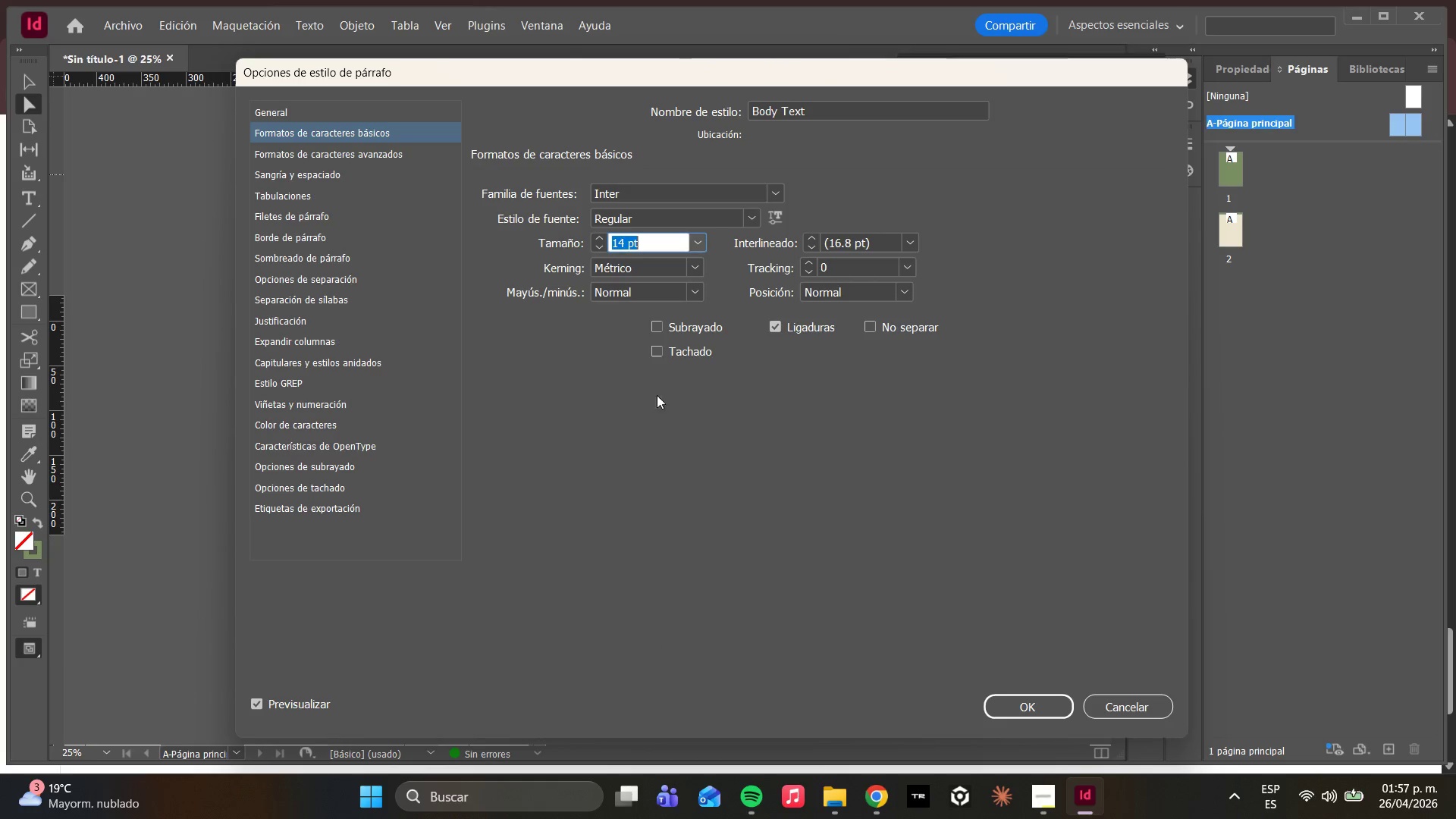 
left_click([701, 246])
 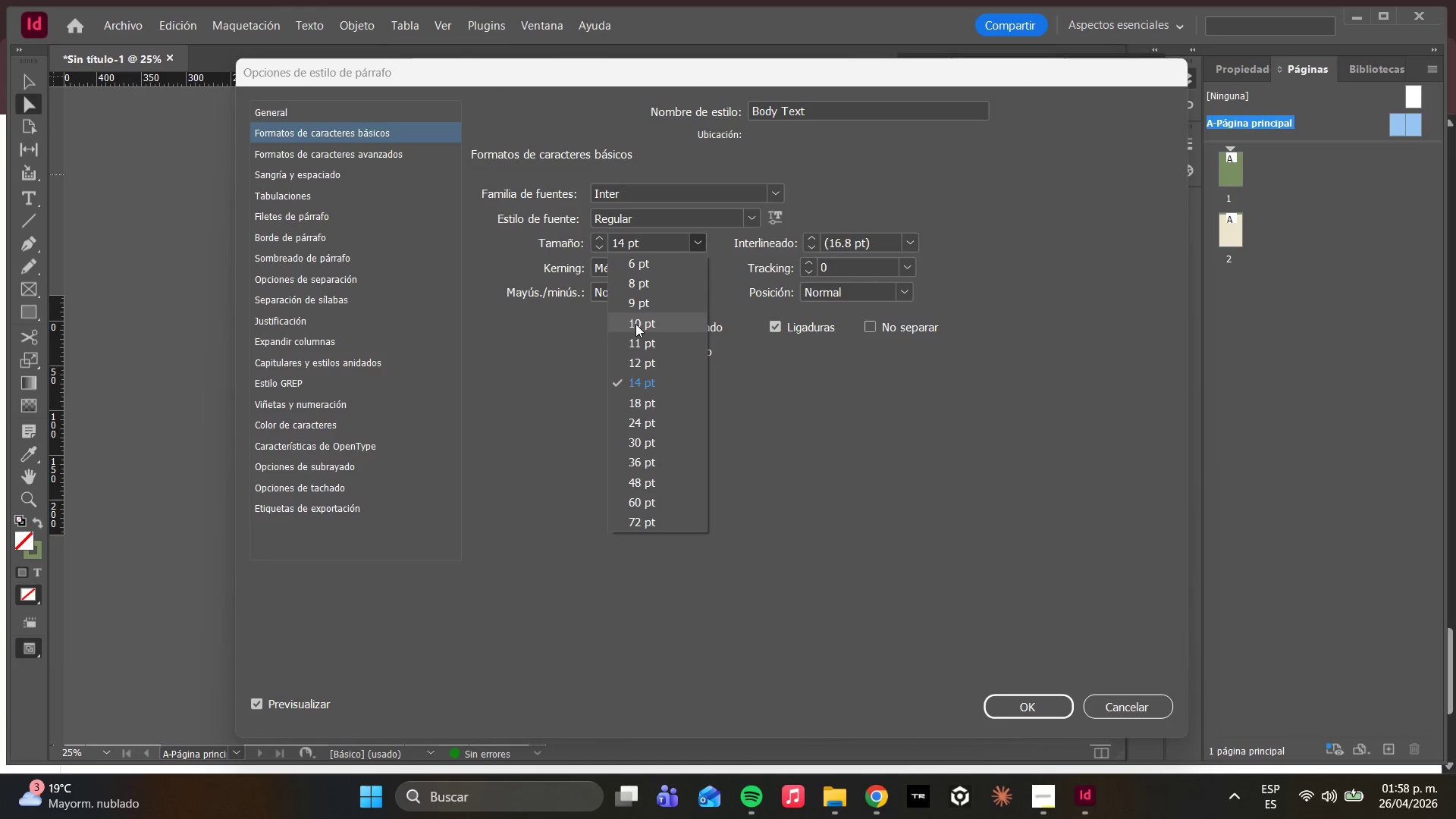 
left_click([632, 309])
 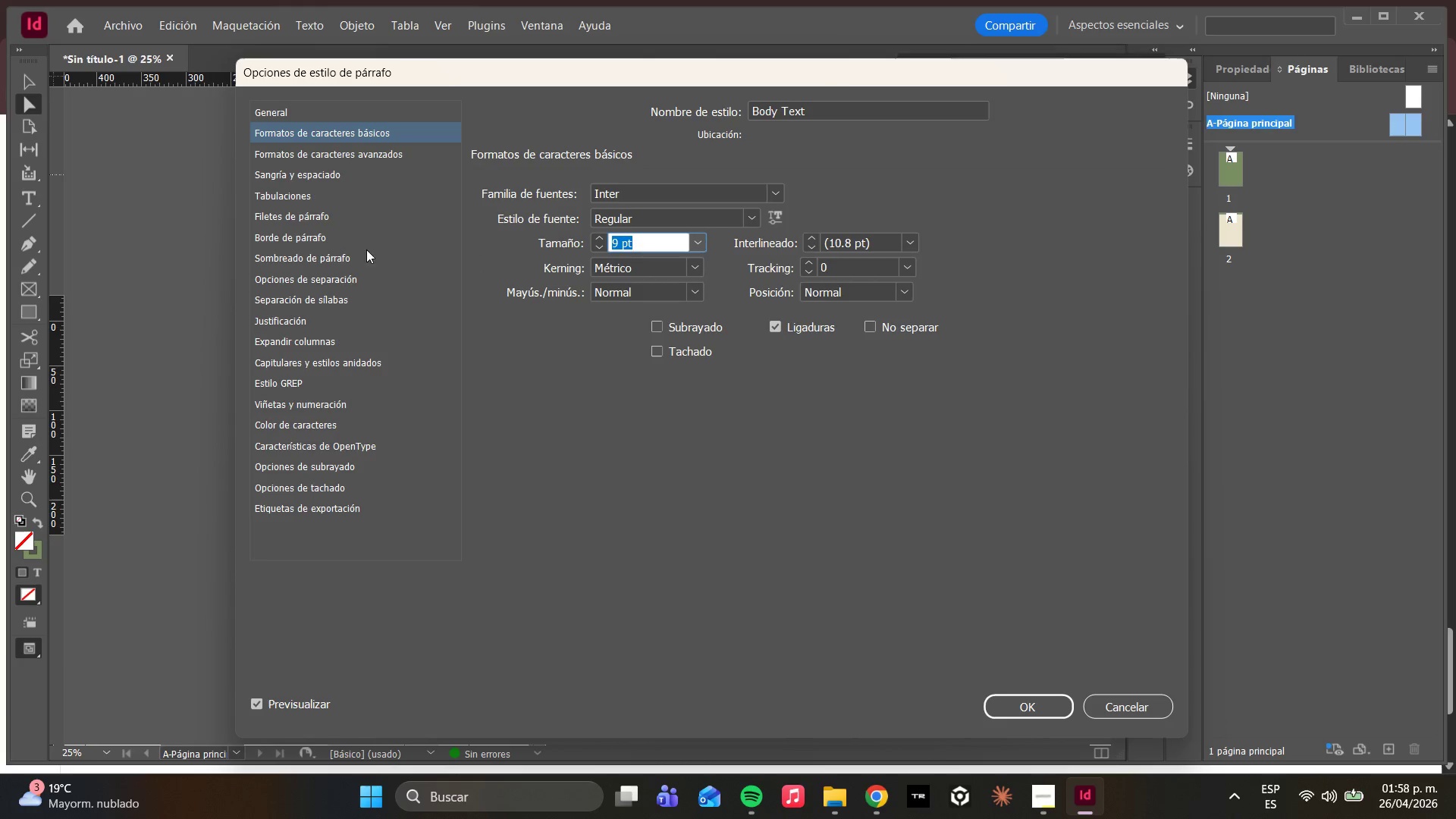 
wait(5.7)
 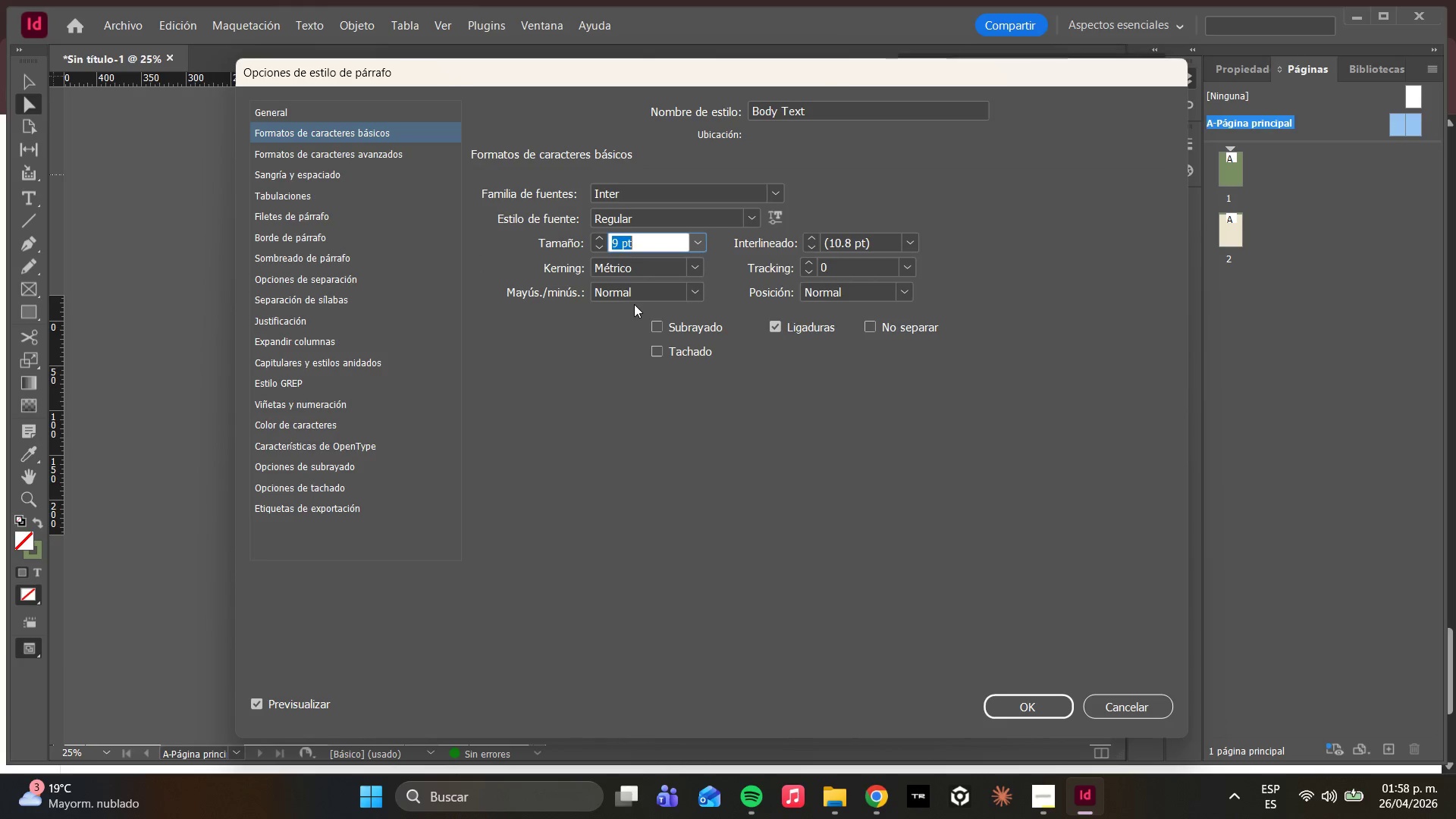 
left_click([906, 243])
 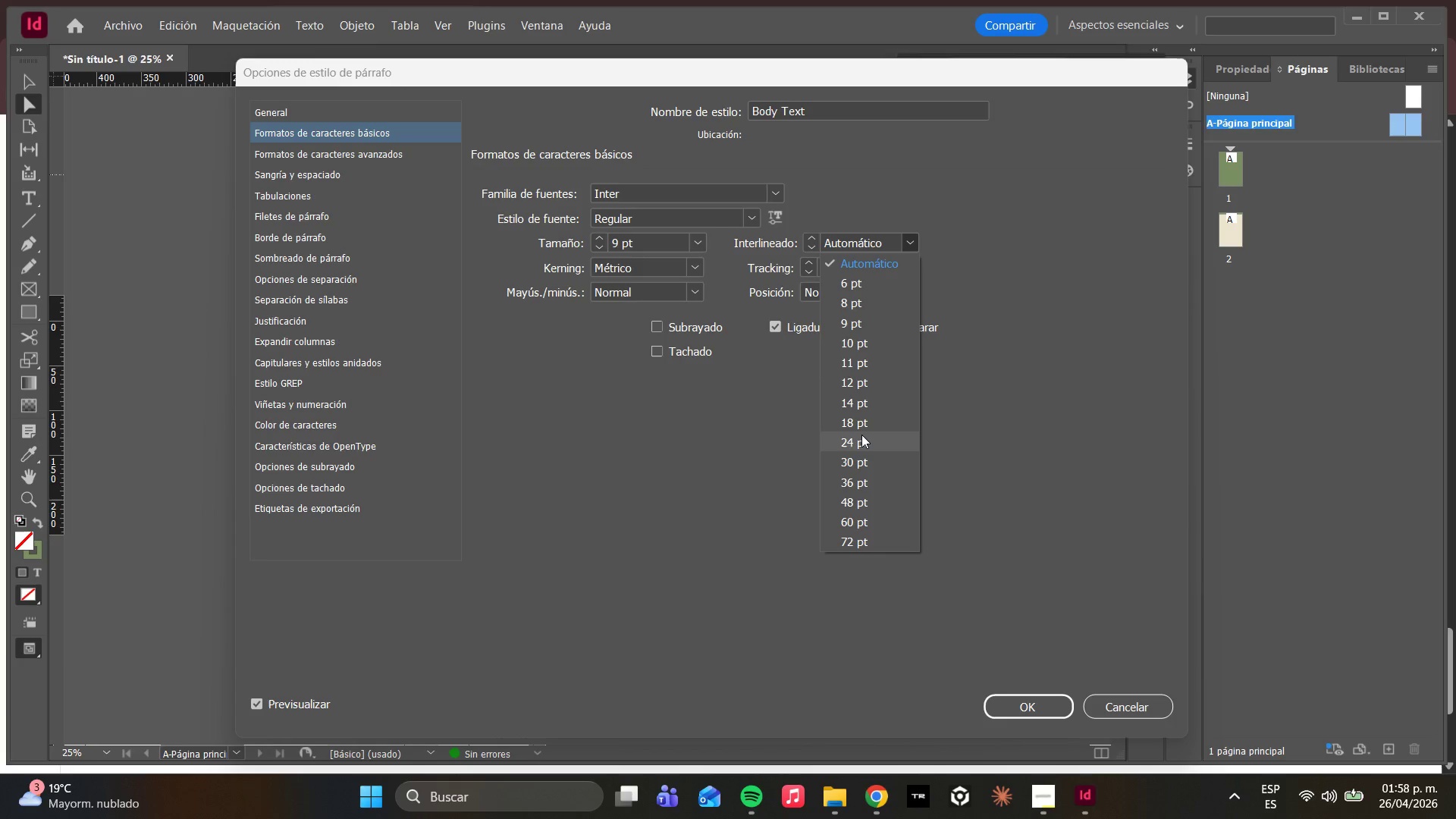 
left_click([846, 400])
 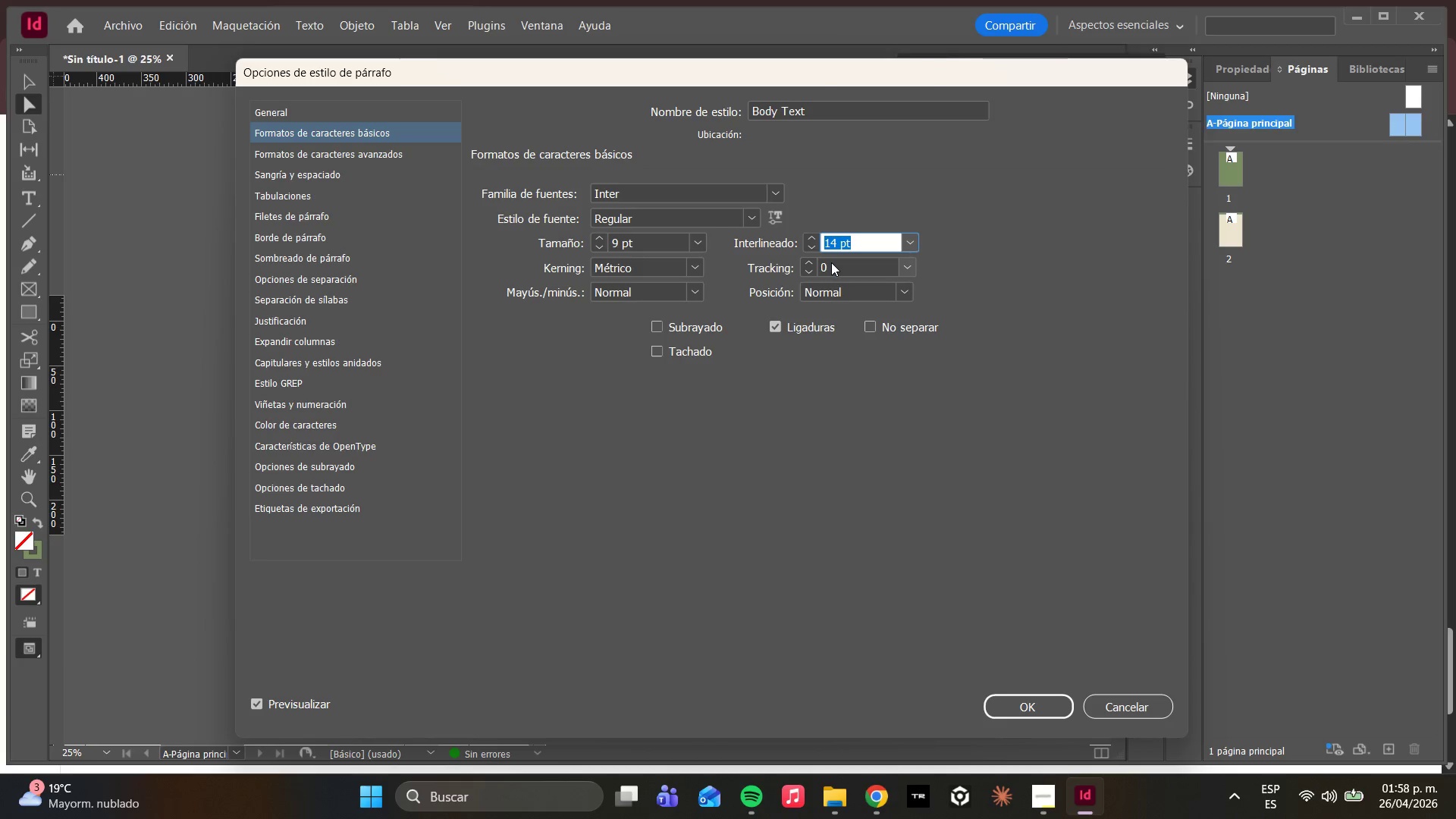 
type(13)
 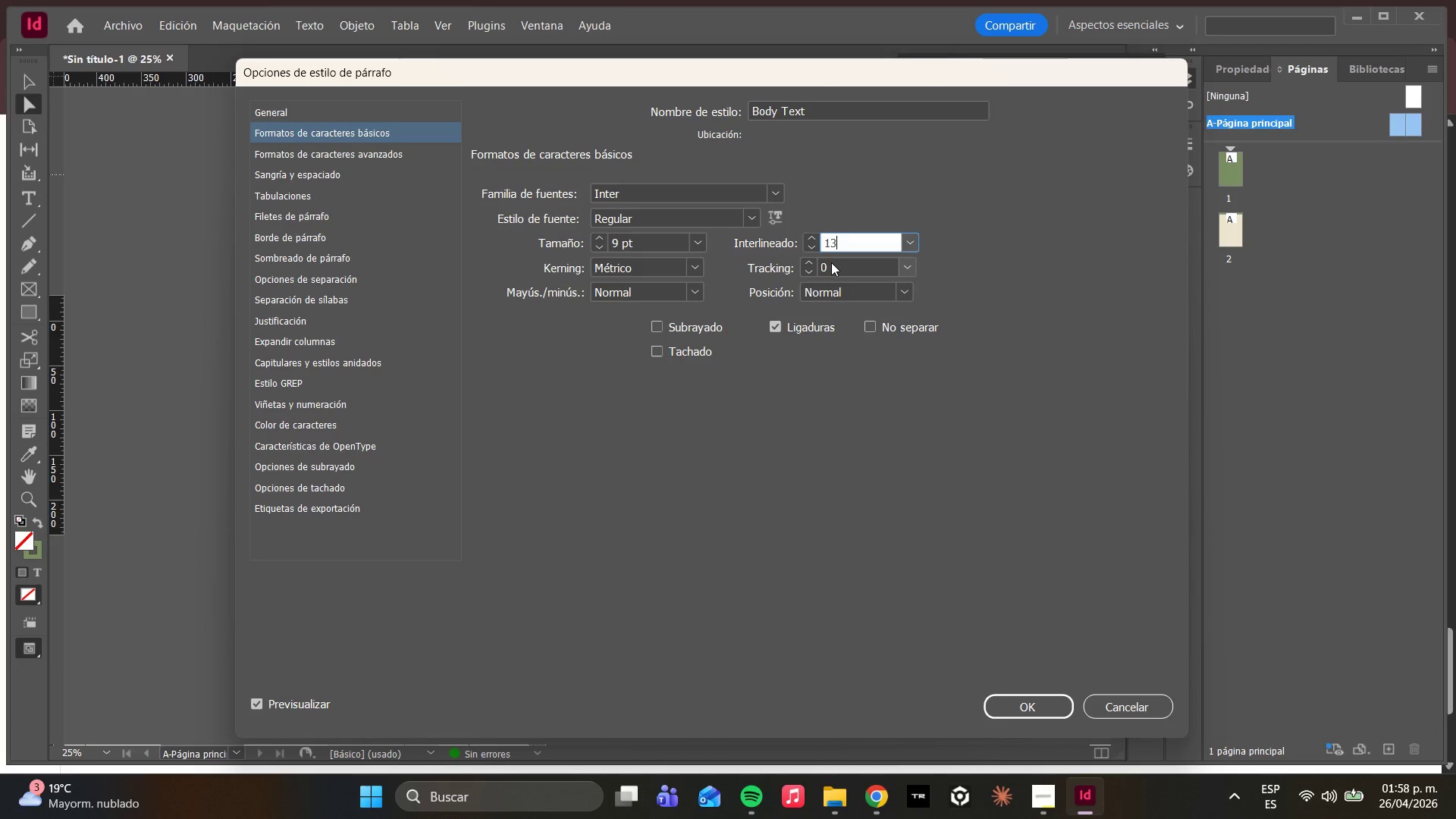 
key(Enter)
 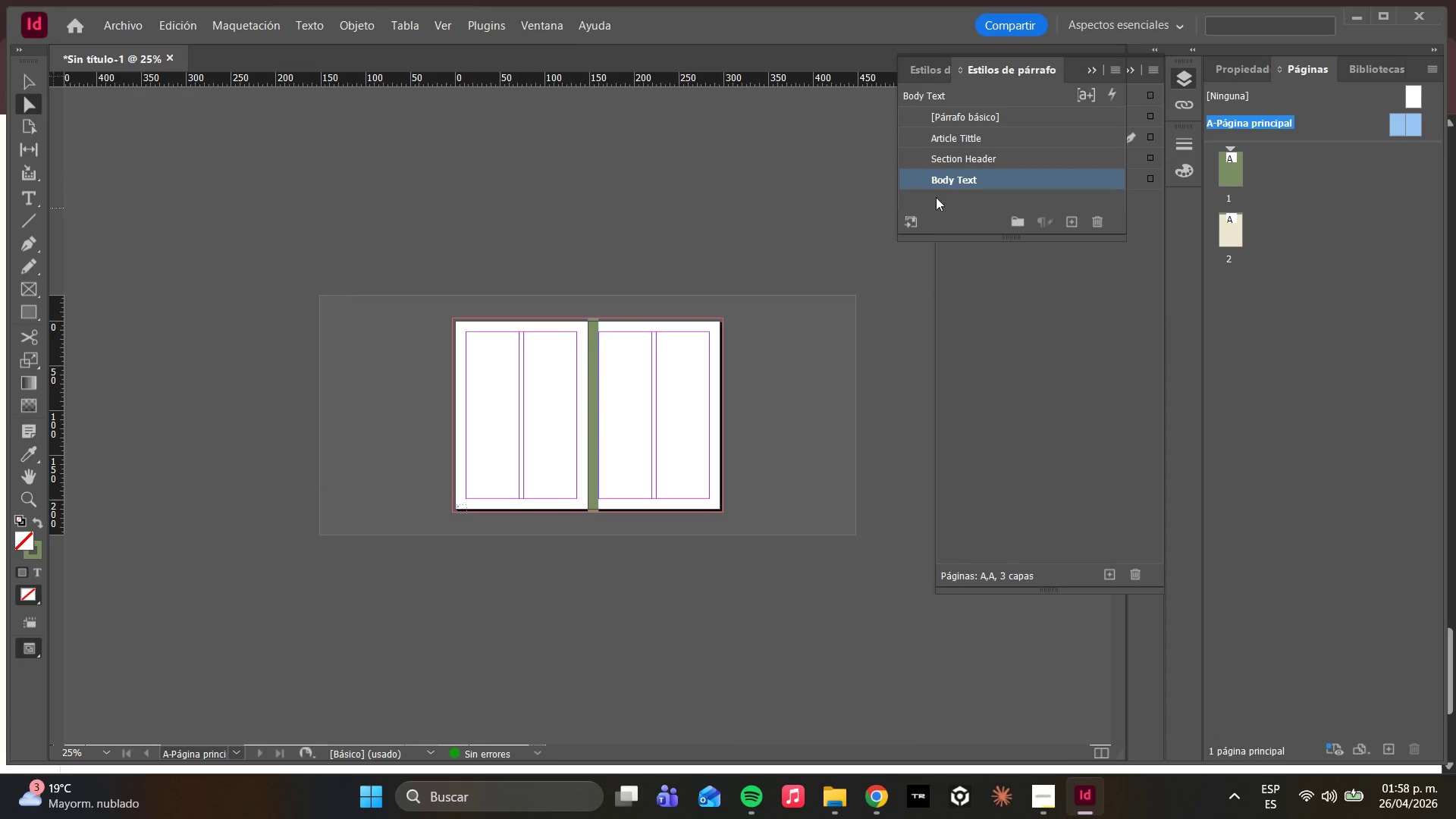 
double_click([940, 175])
 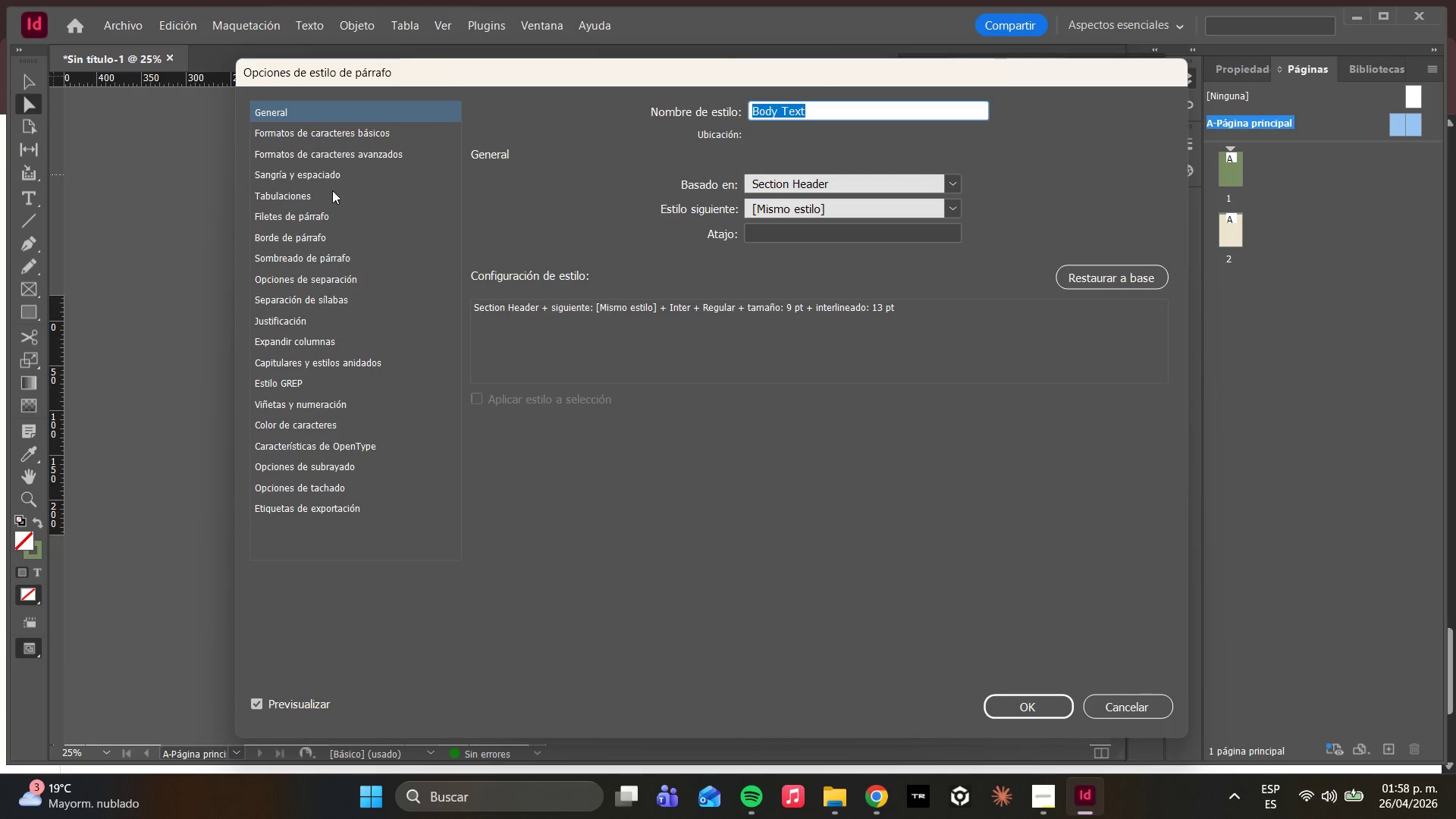 
left_click([321, 130])
 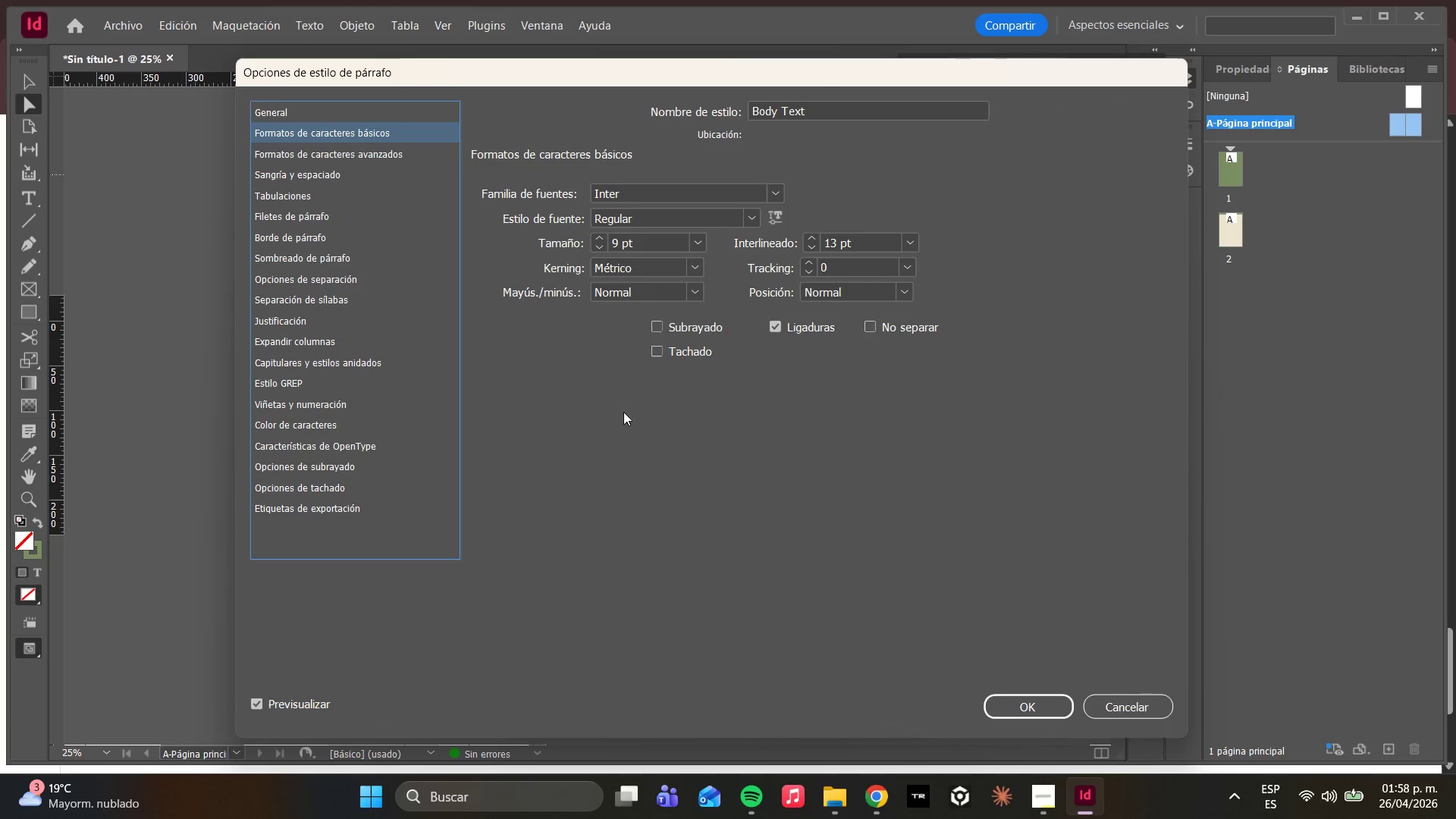 
left_click([731, 412])
 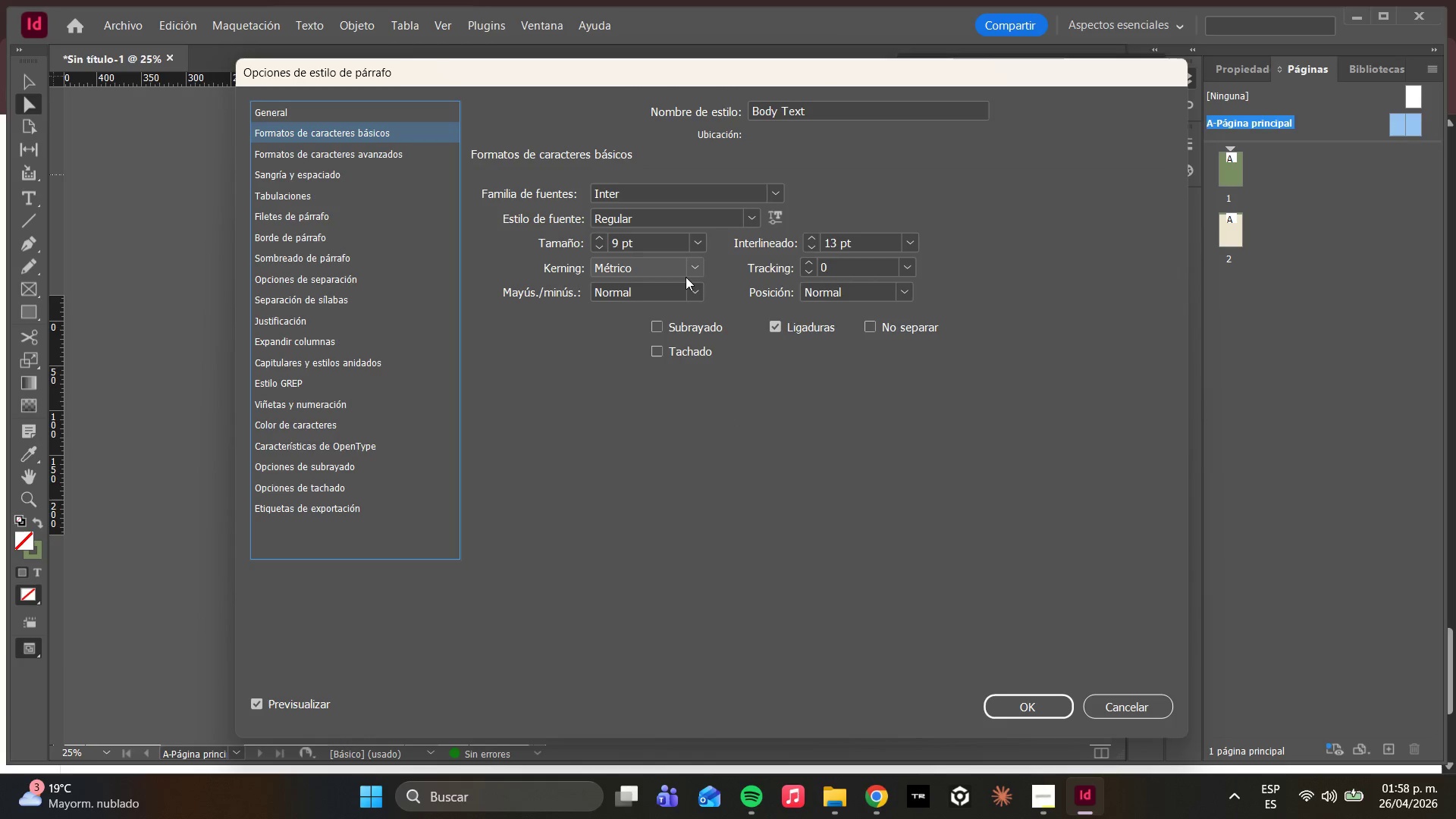 
wait(8.31)
 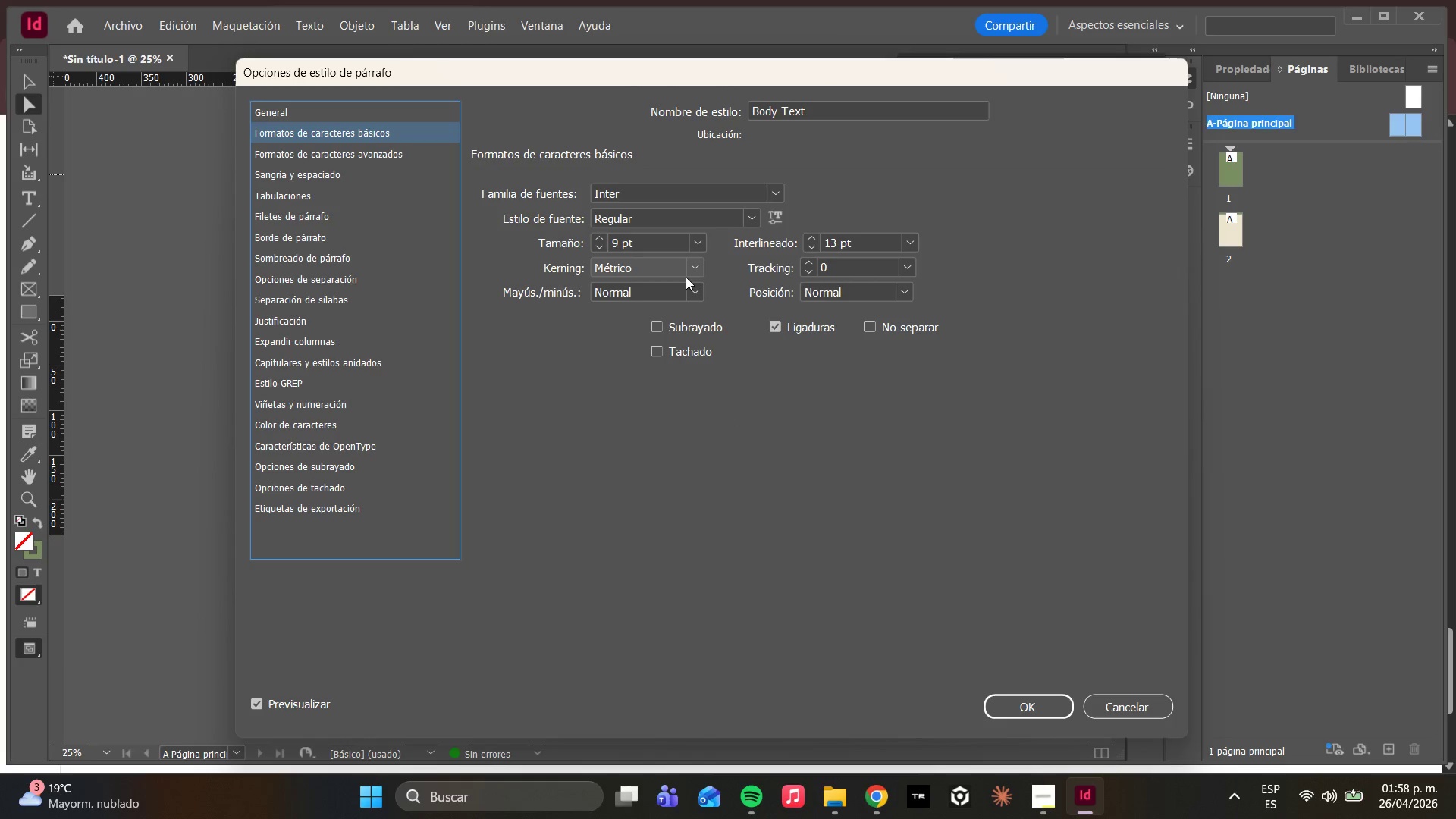 
left_click([372, 149])
 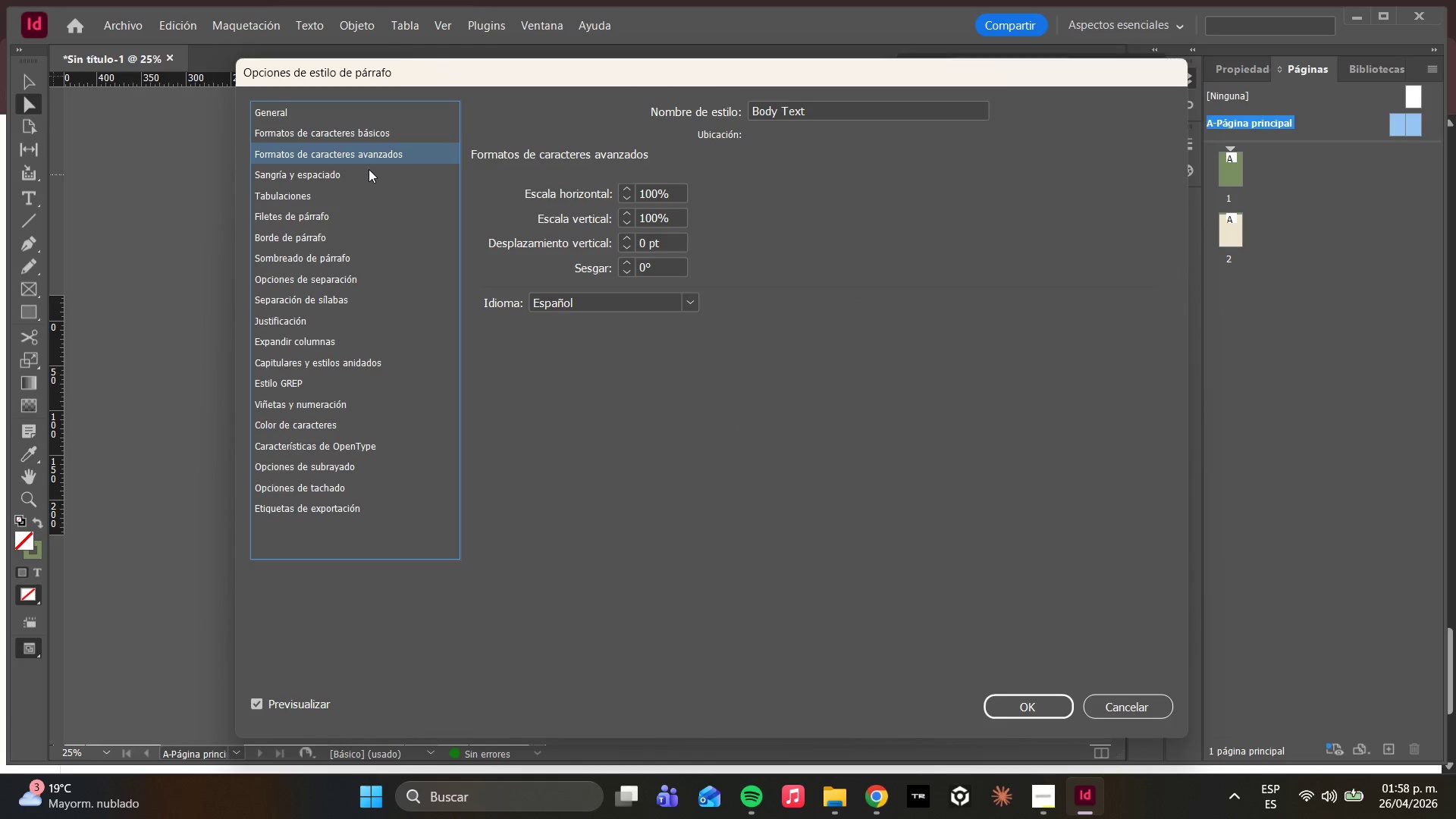 
left_click([369, 169])
 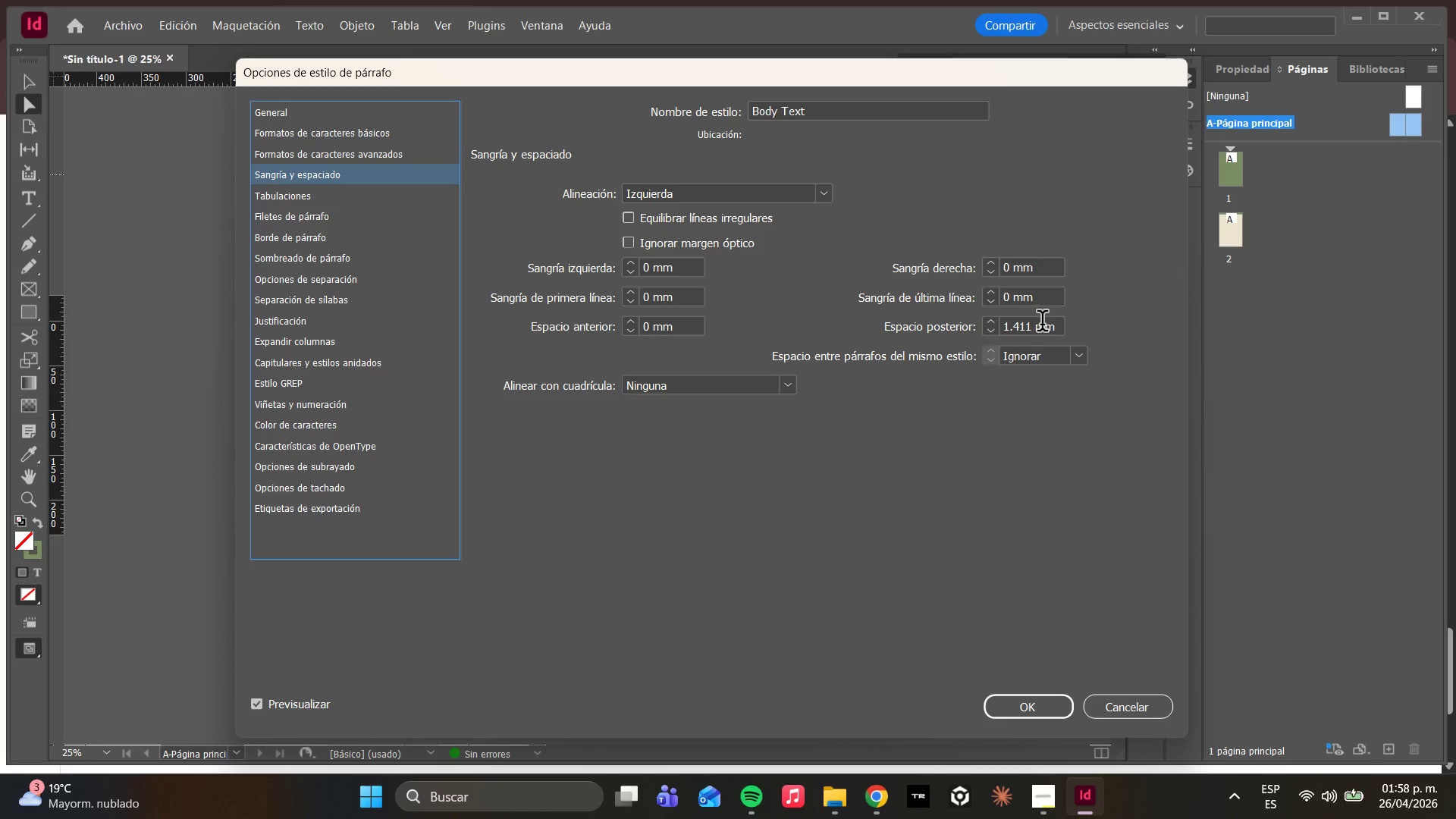 
left_click_drag(start_coordinate=[1033, 326], to_coordinate=[962, 317])
 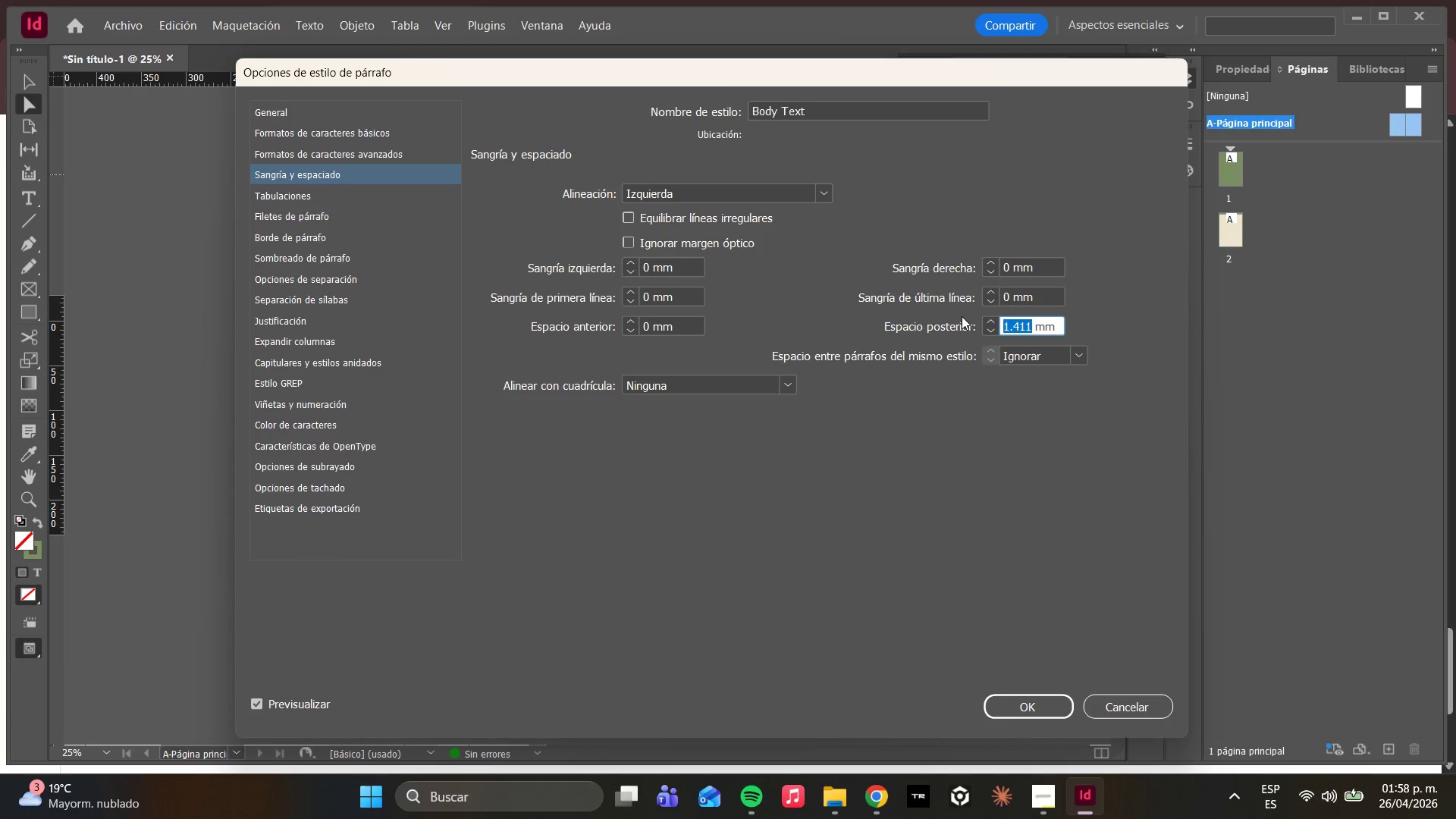 
left_click([943, 515])
 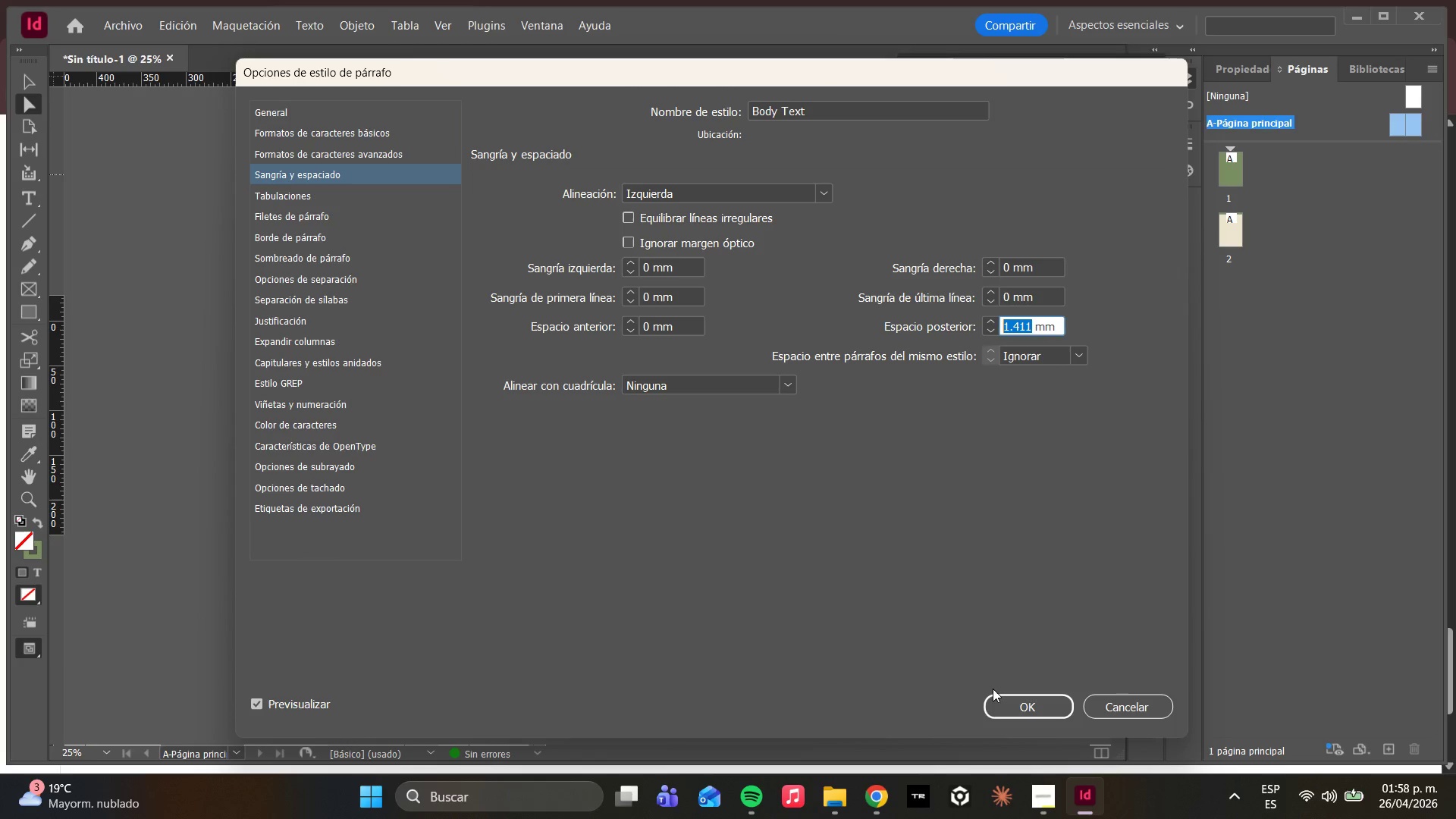 
left_click([1009, 709])
 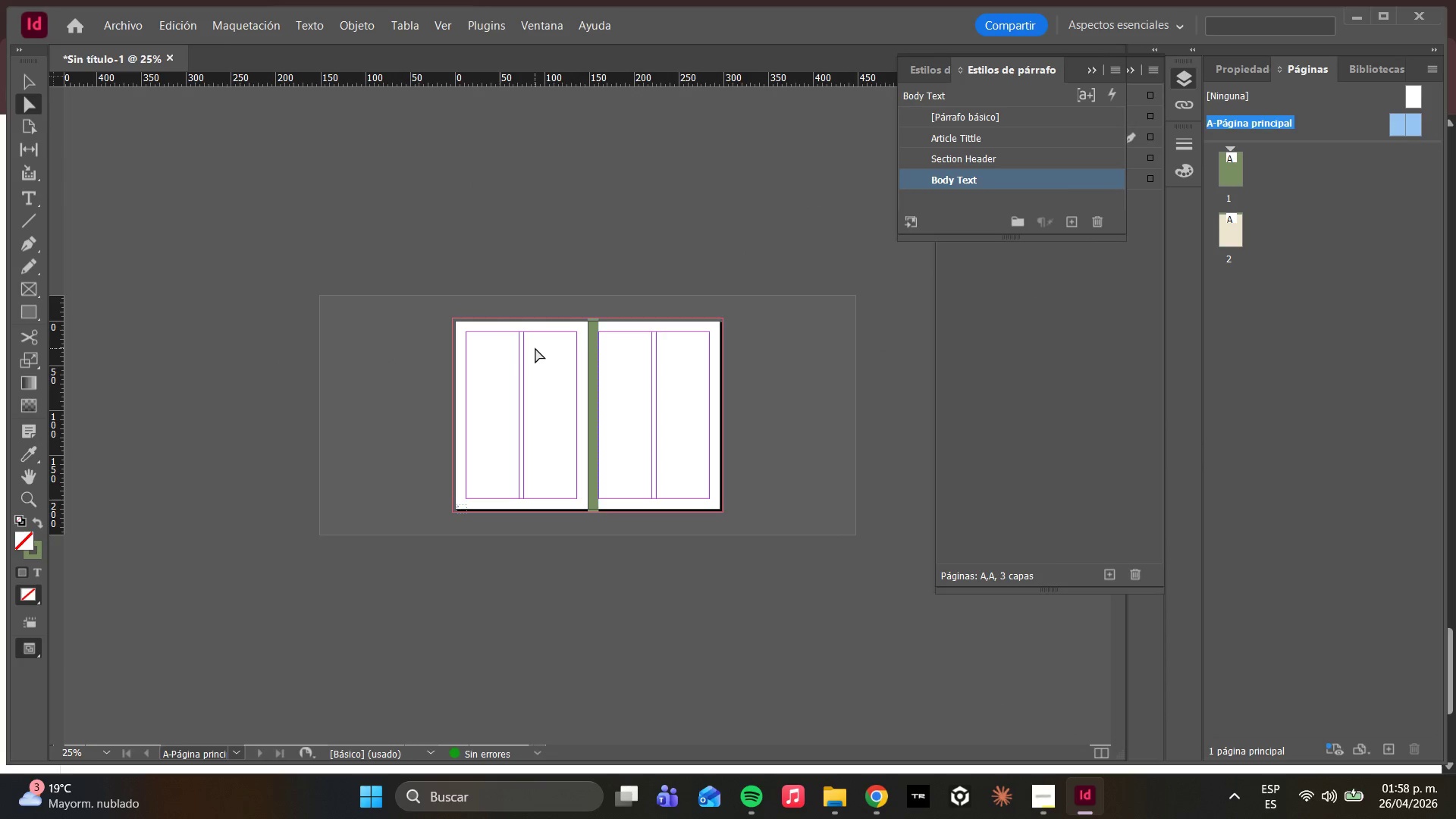 
wait(8.09)
 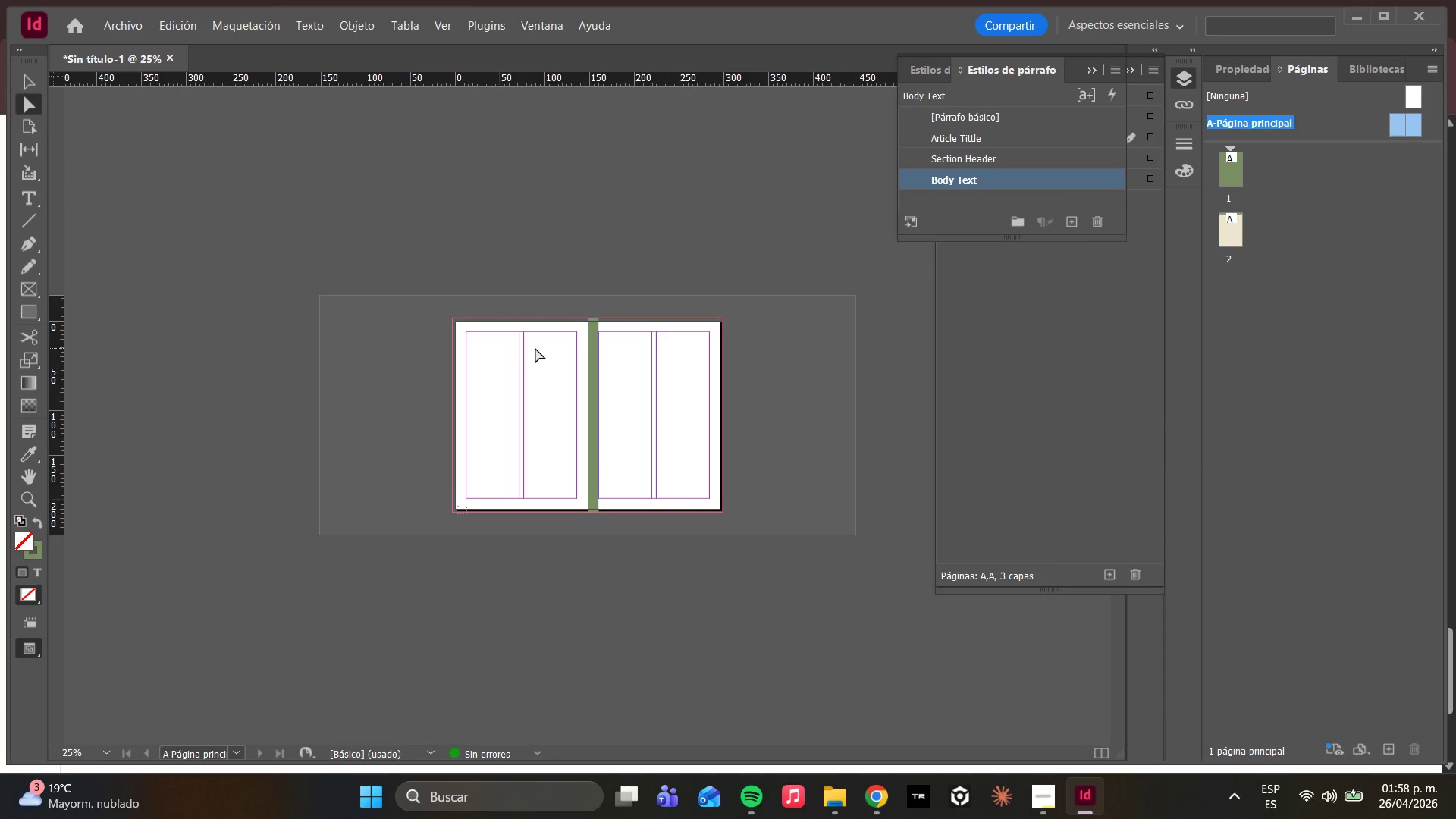 
left_click([1075, 215])
 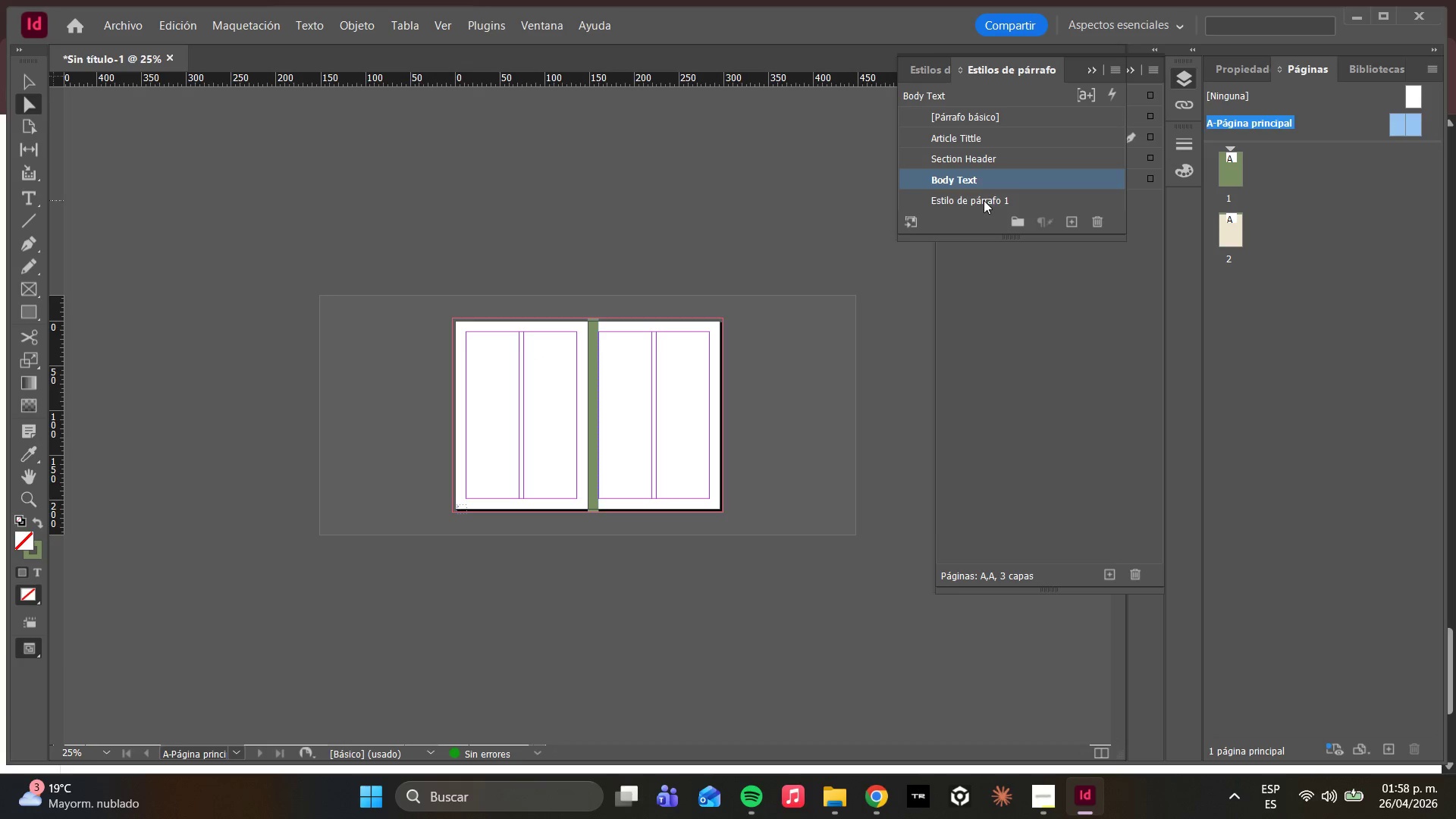 
double_click([984, 200])
 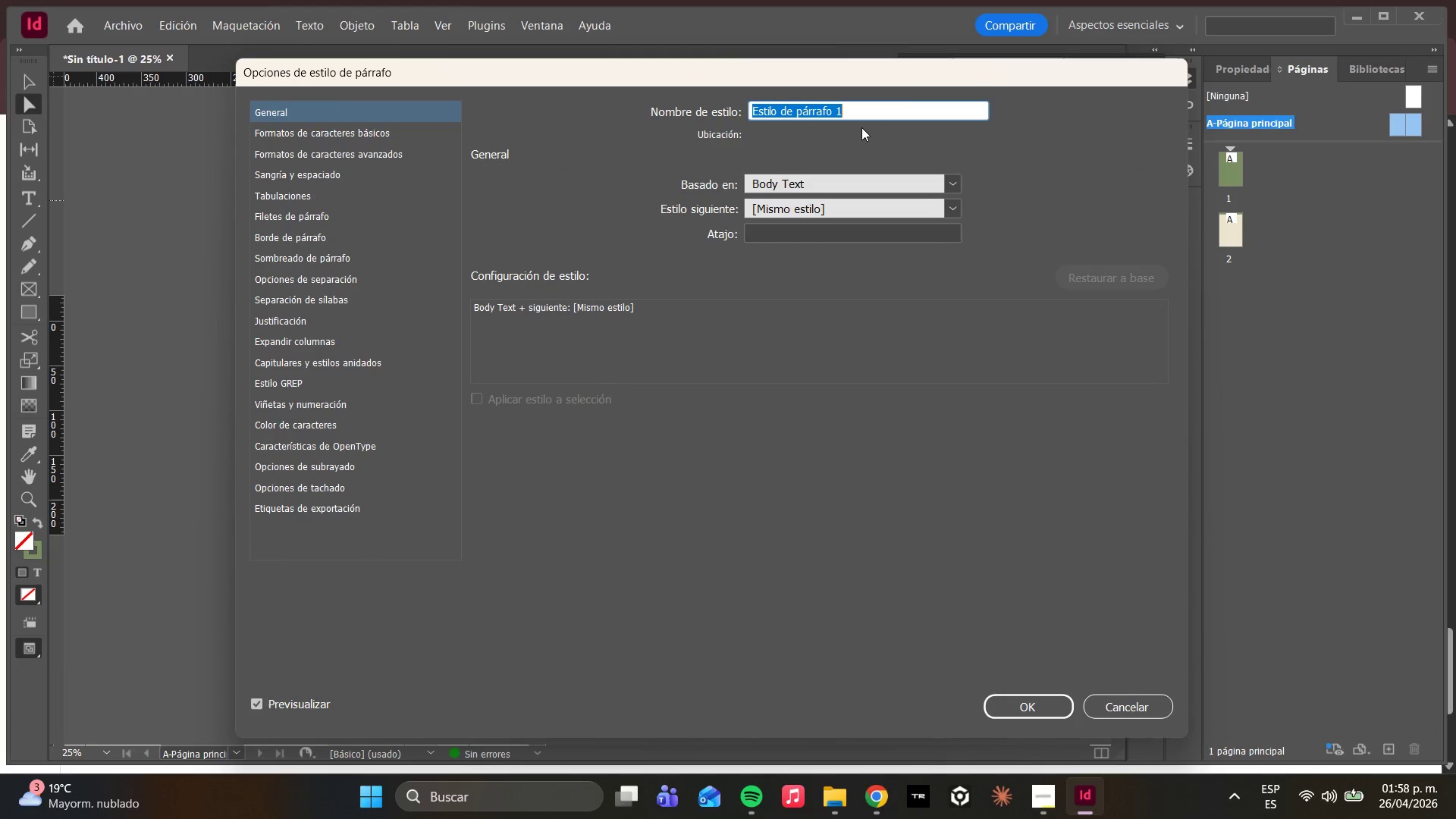 
type(Pull Quote)
 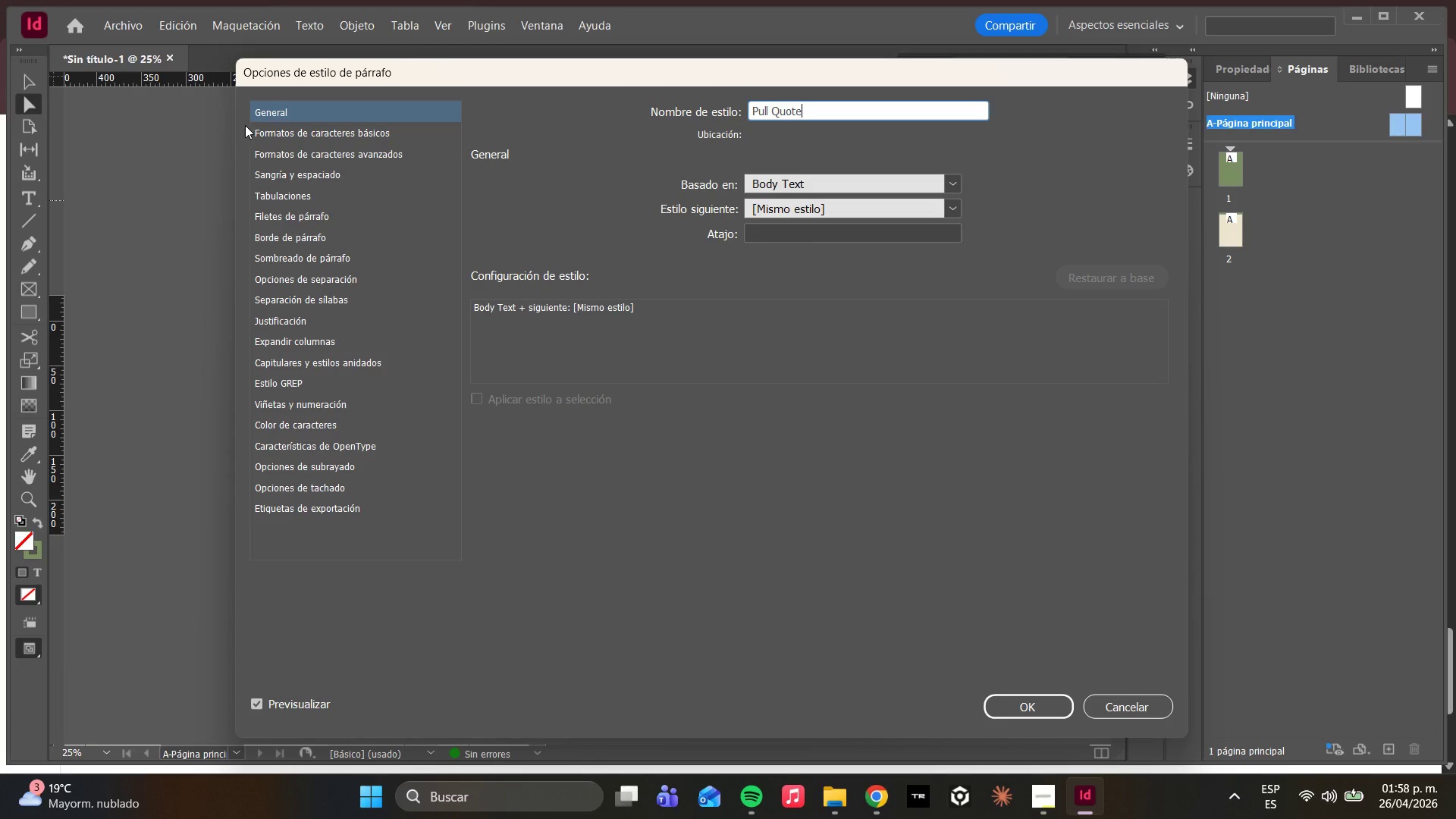 
left_click([304, 135])
 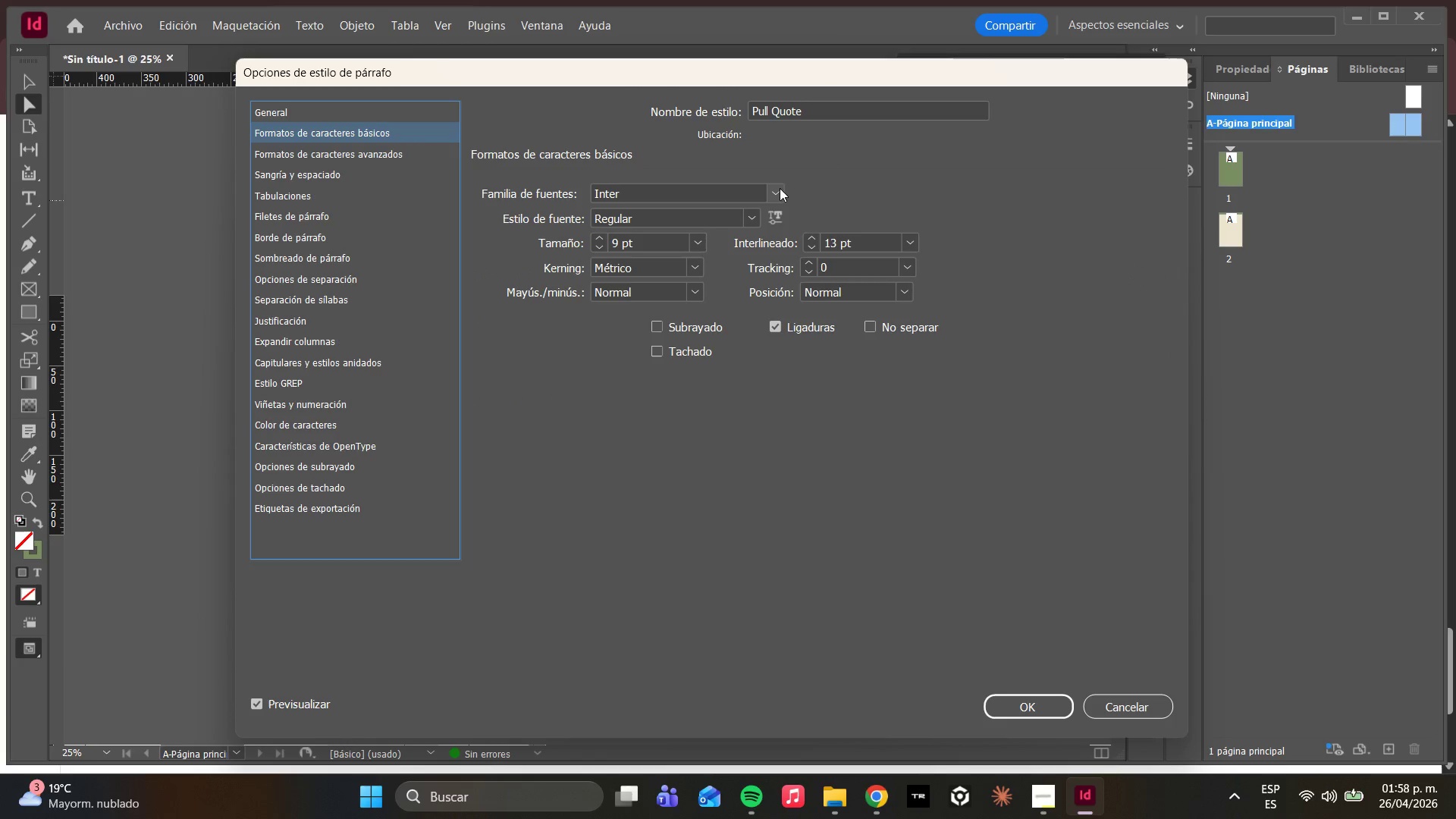 
left_click([780, 188])
 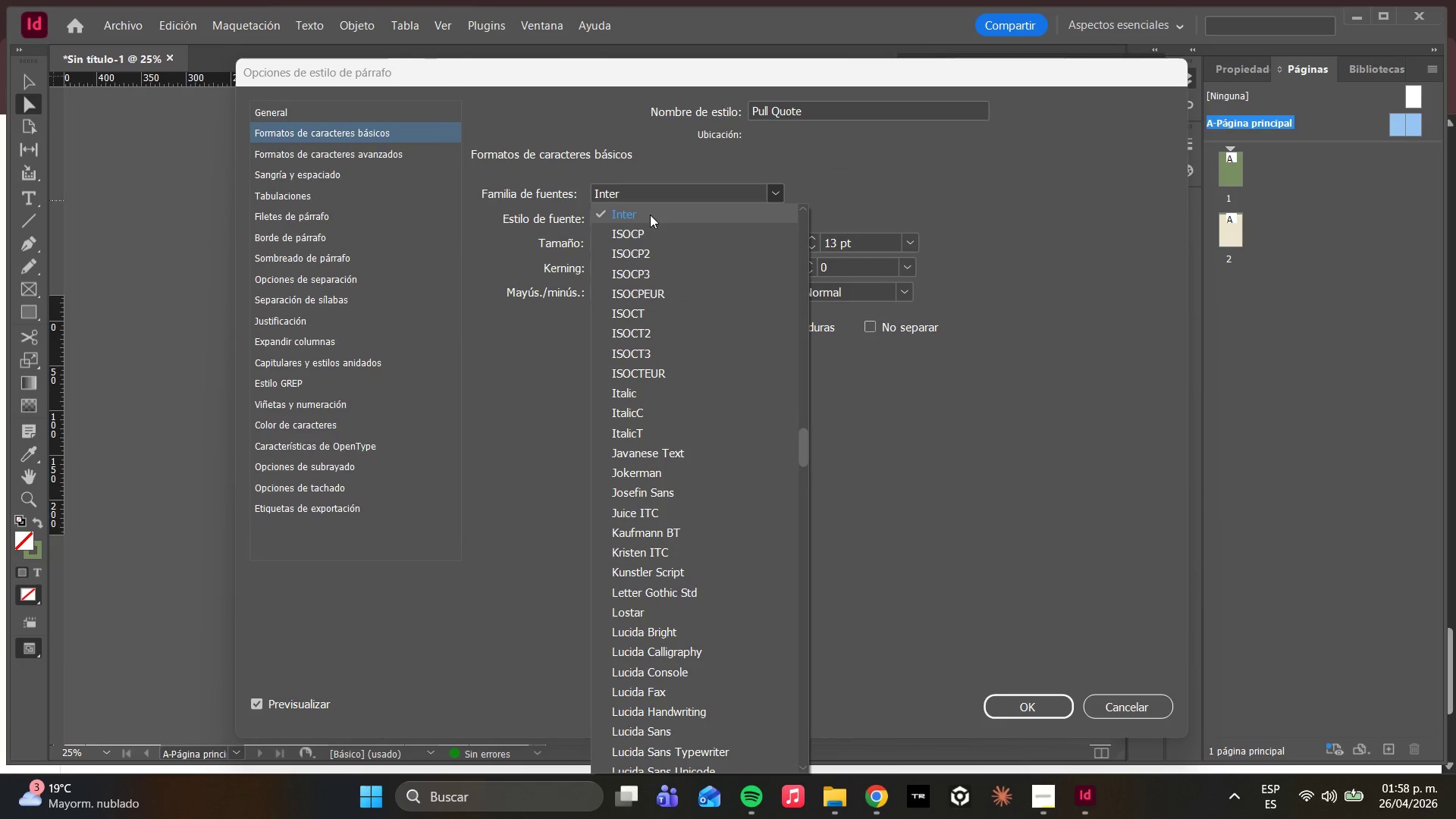 
key(D)
 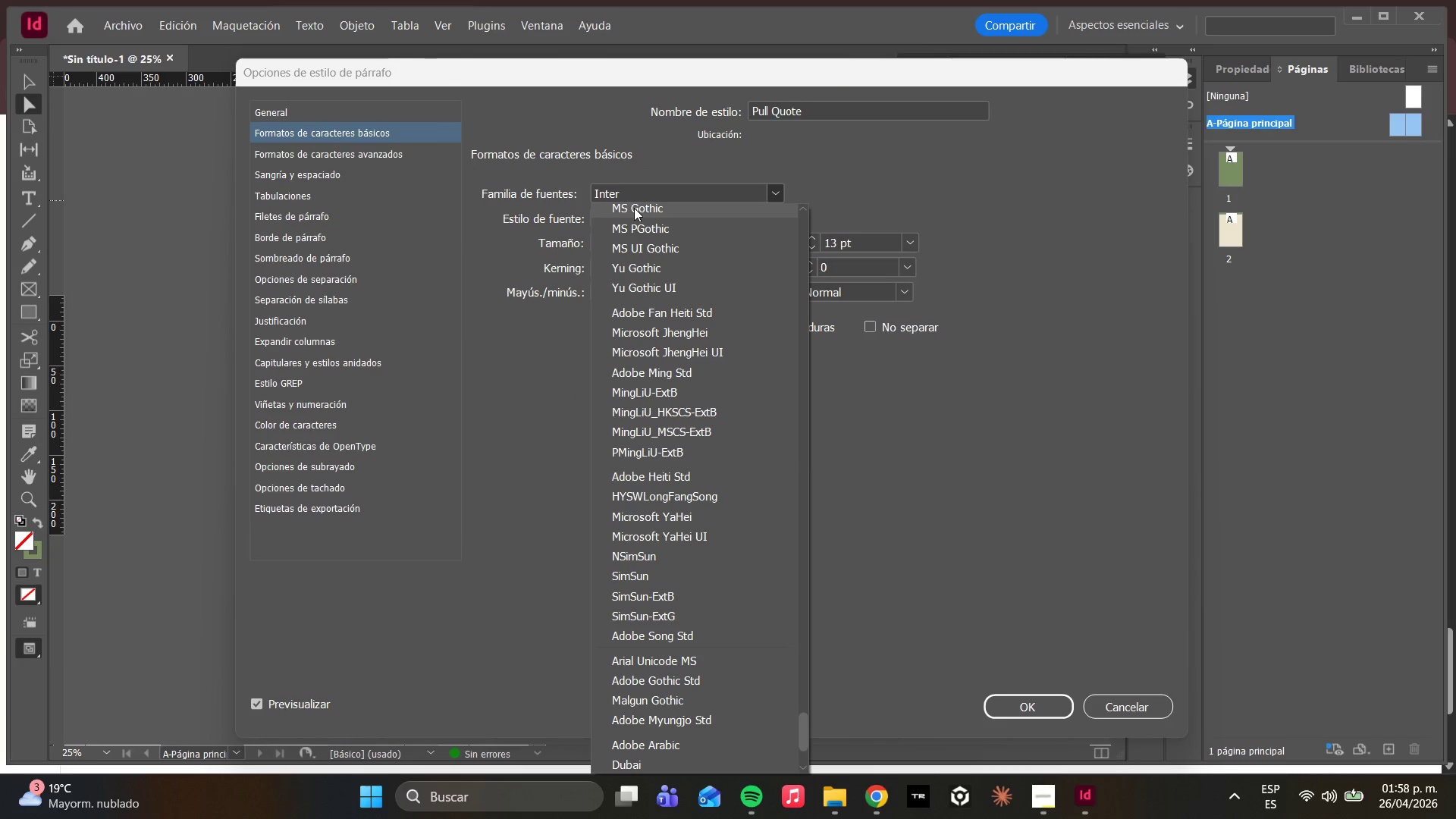 
key(M)
 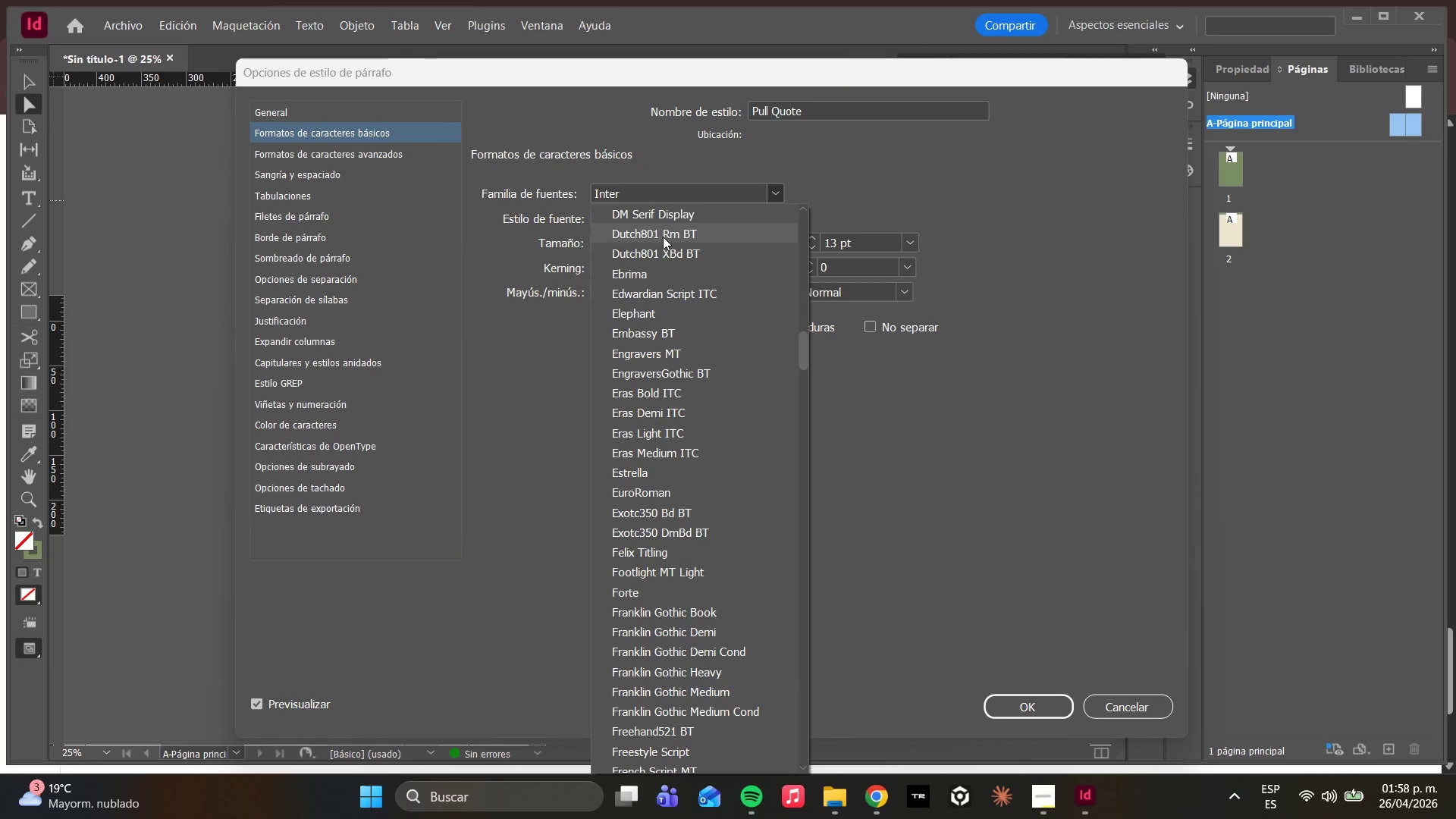 
left_click([668, 211])
 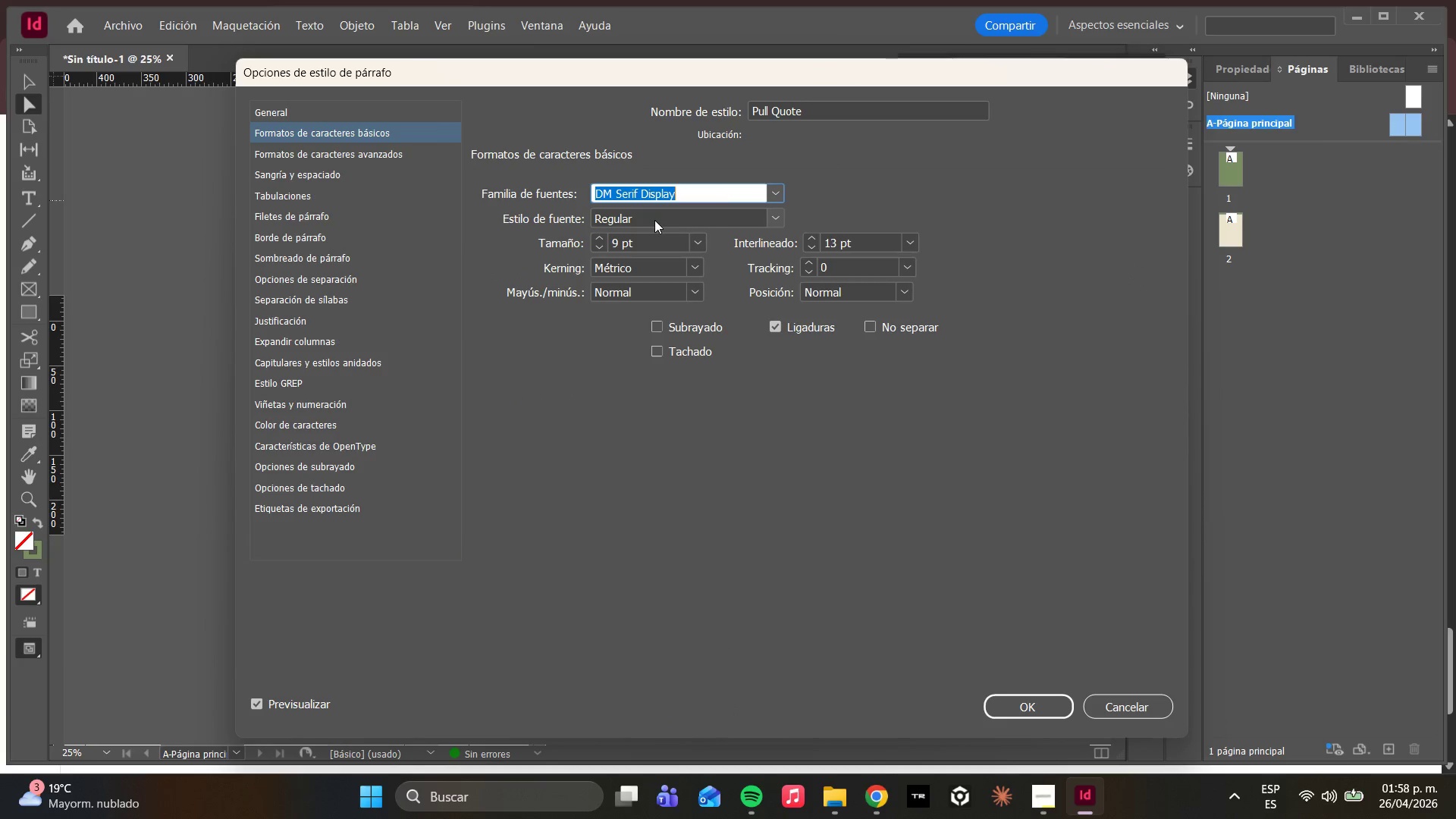 
double_click([672, 216])
 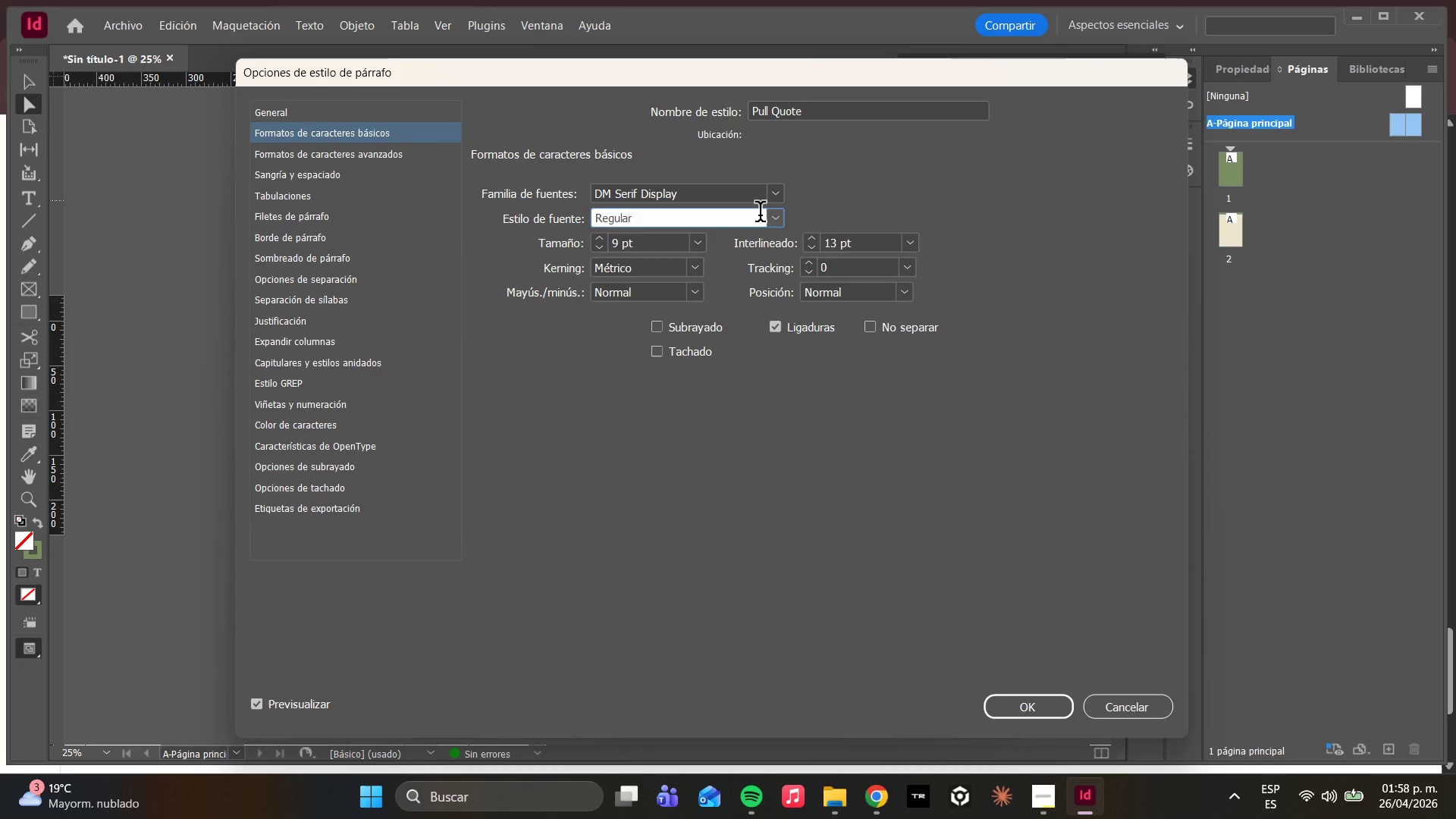 
left_click([771, 219])
 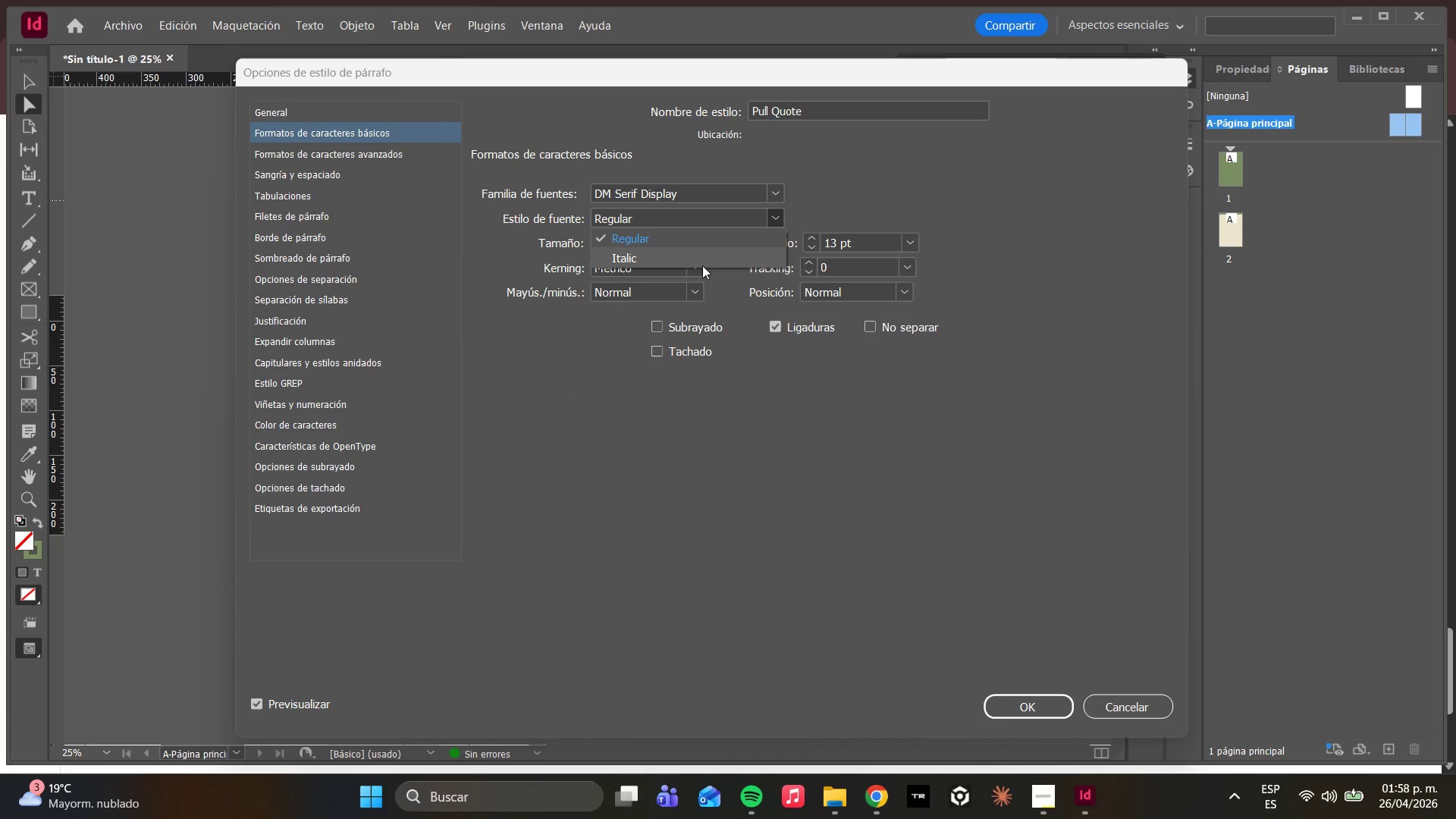 
left_click([685, 259])
 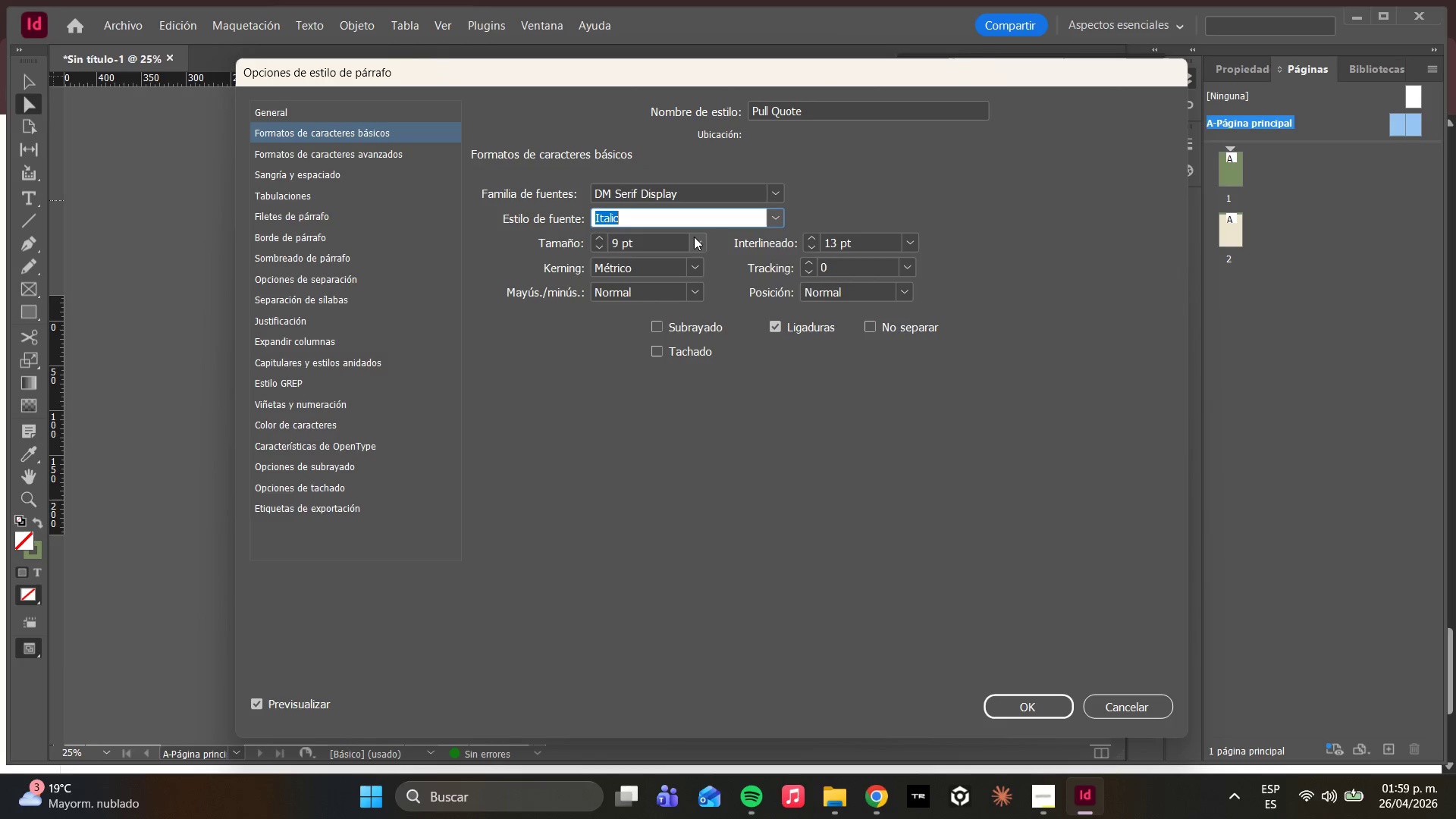 
left_click([694, 237])
 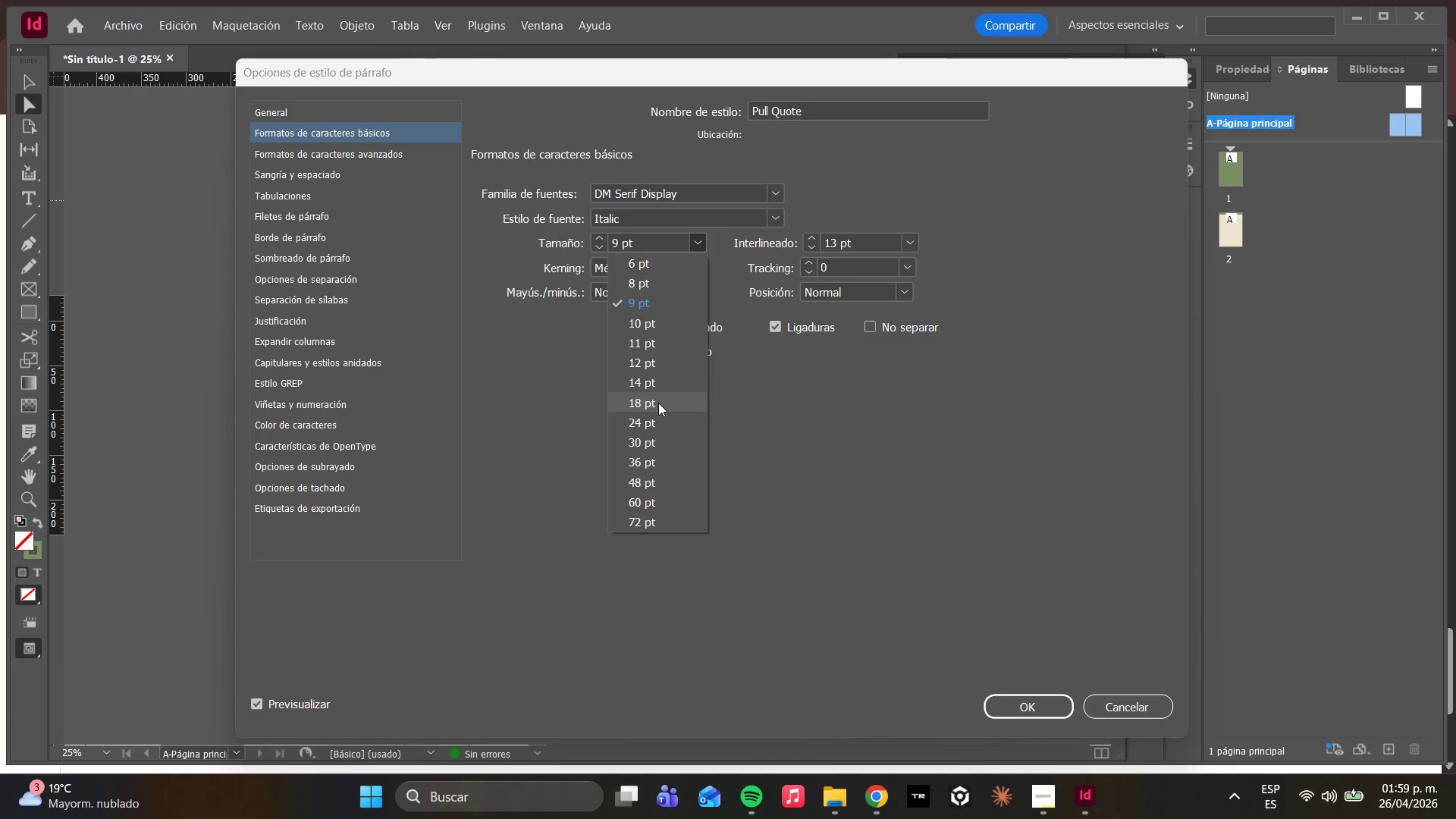 
left_click([646, 379])
 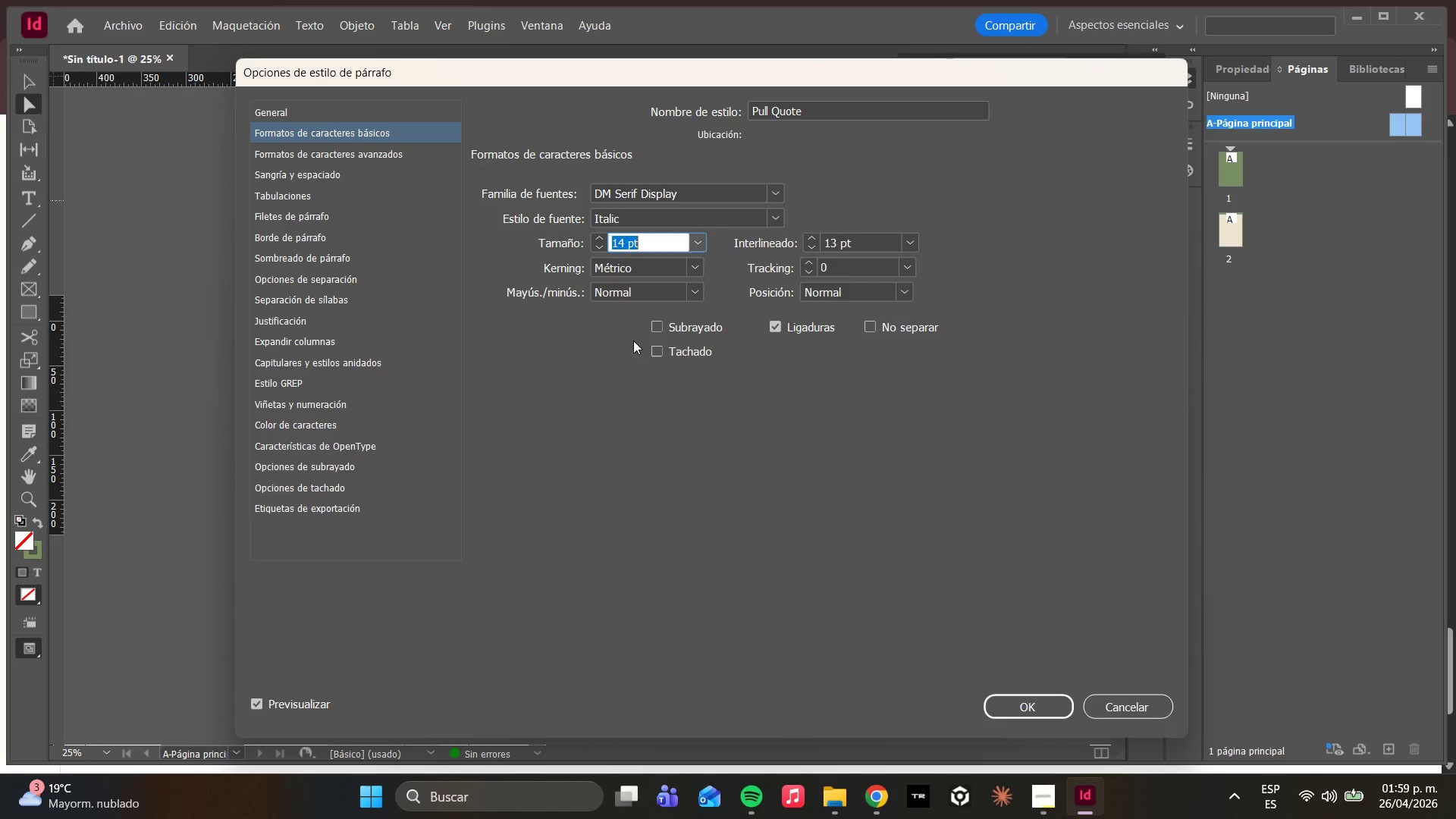 
left_click([595, 370])
 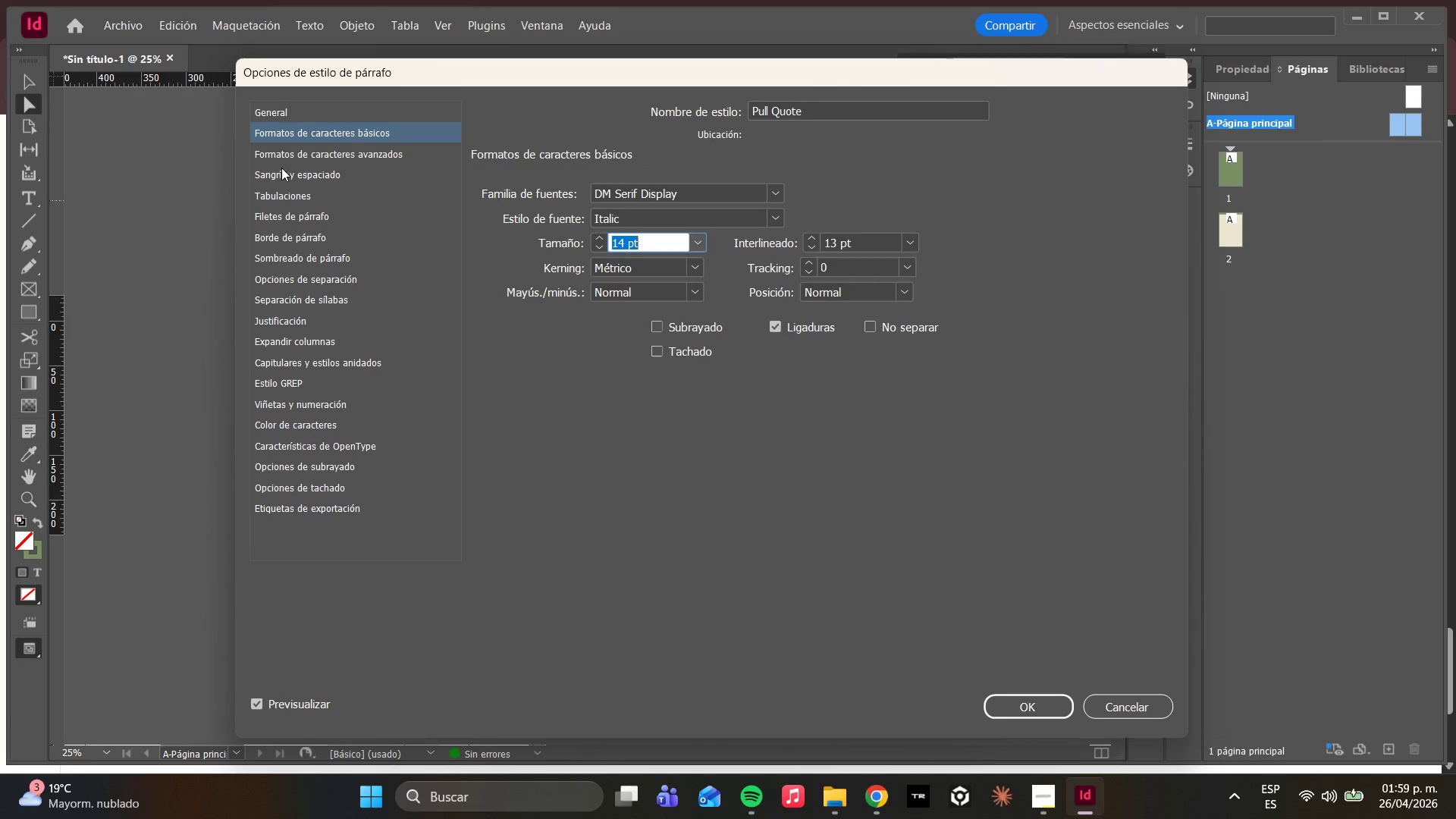 
left_click([294, 147])
 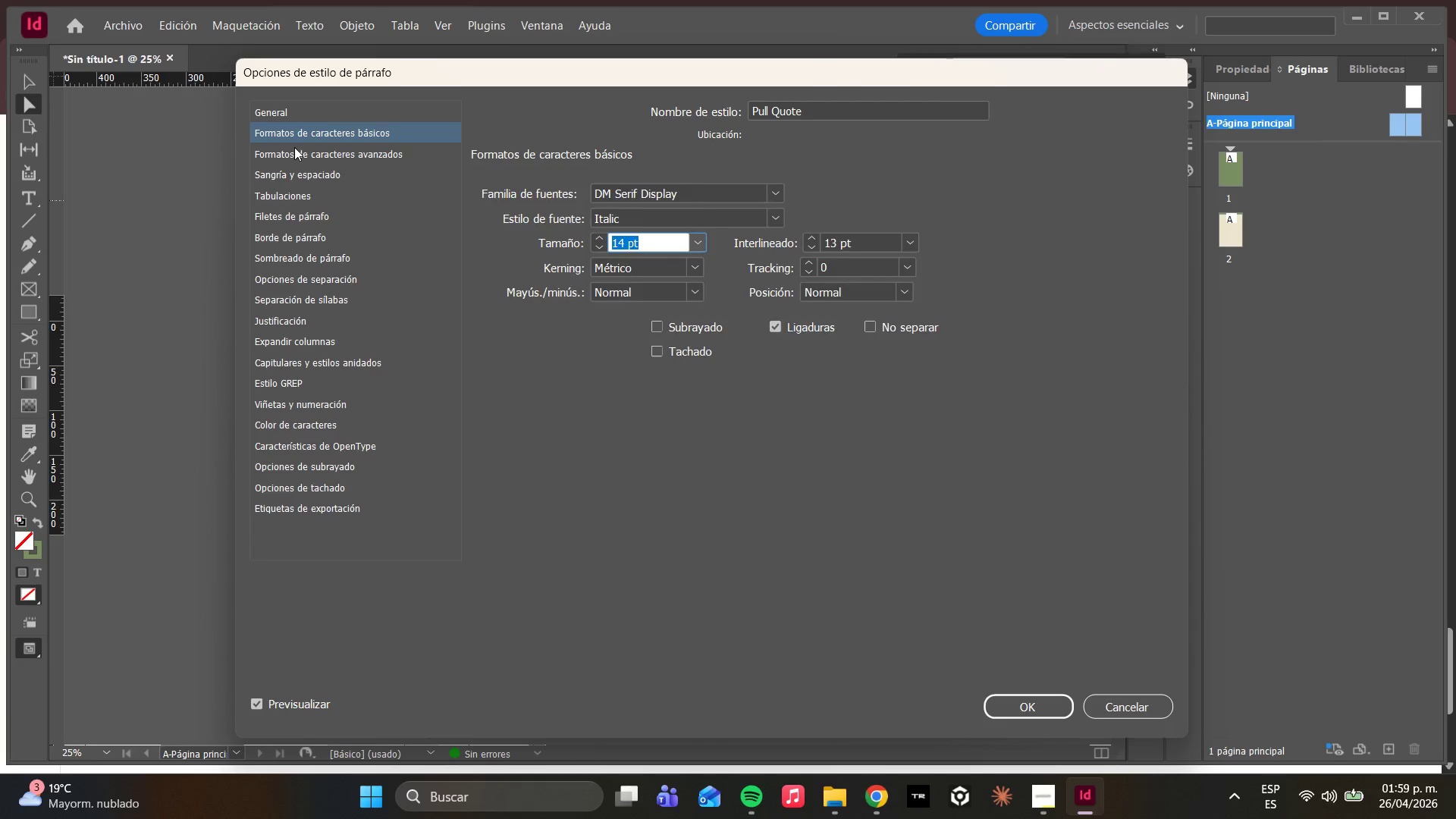 
left_click([295, 148])
 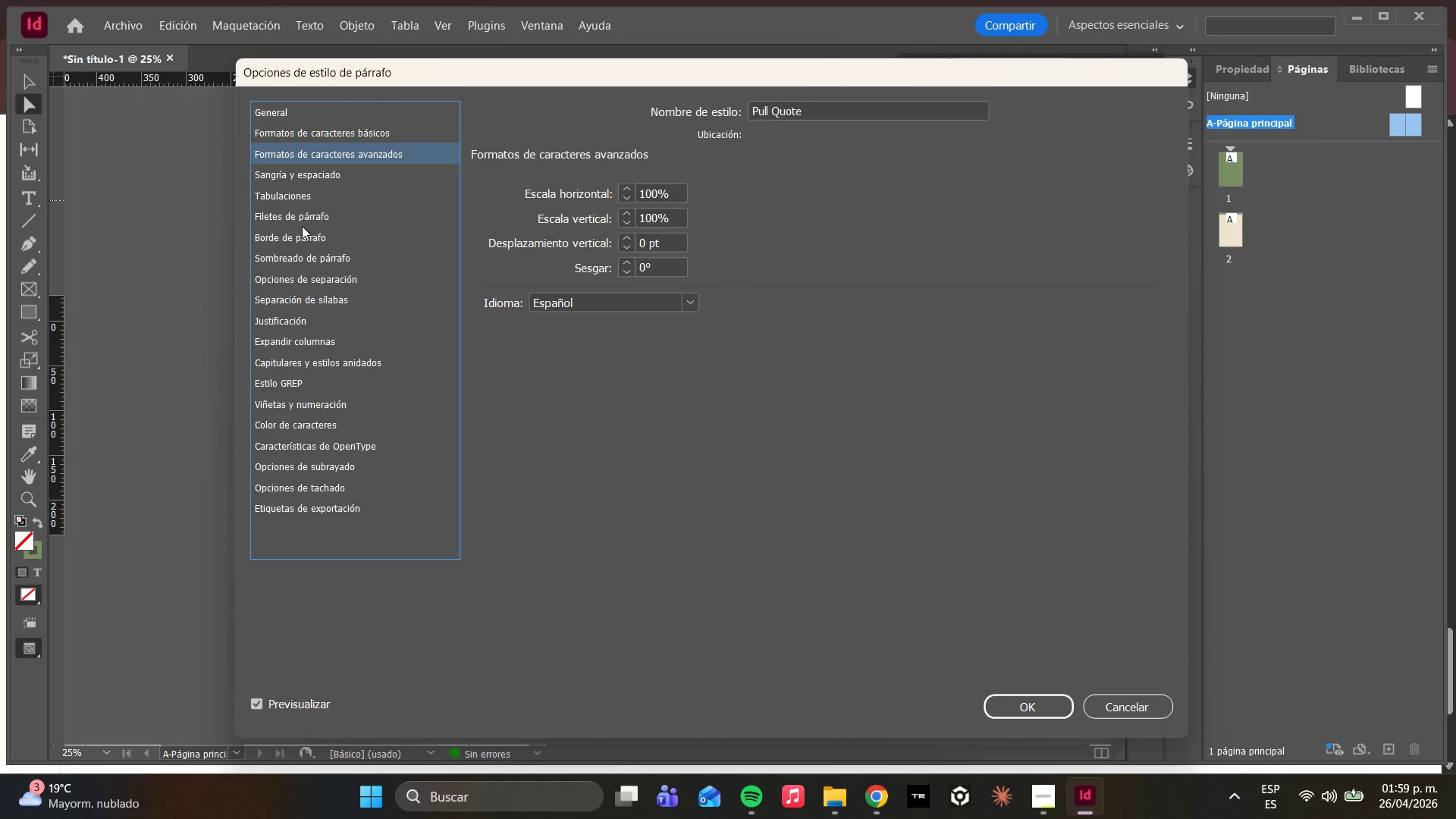 
left_click([298, 175])
 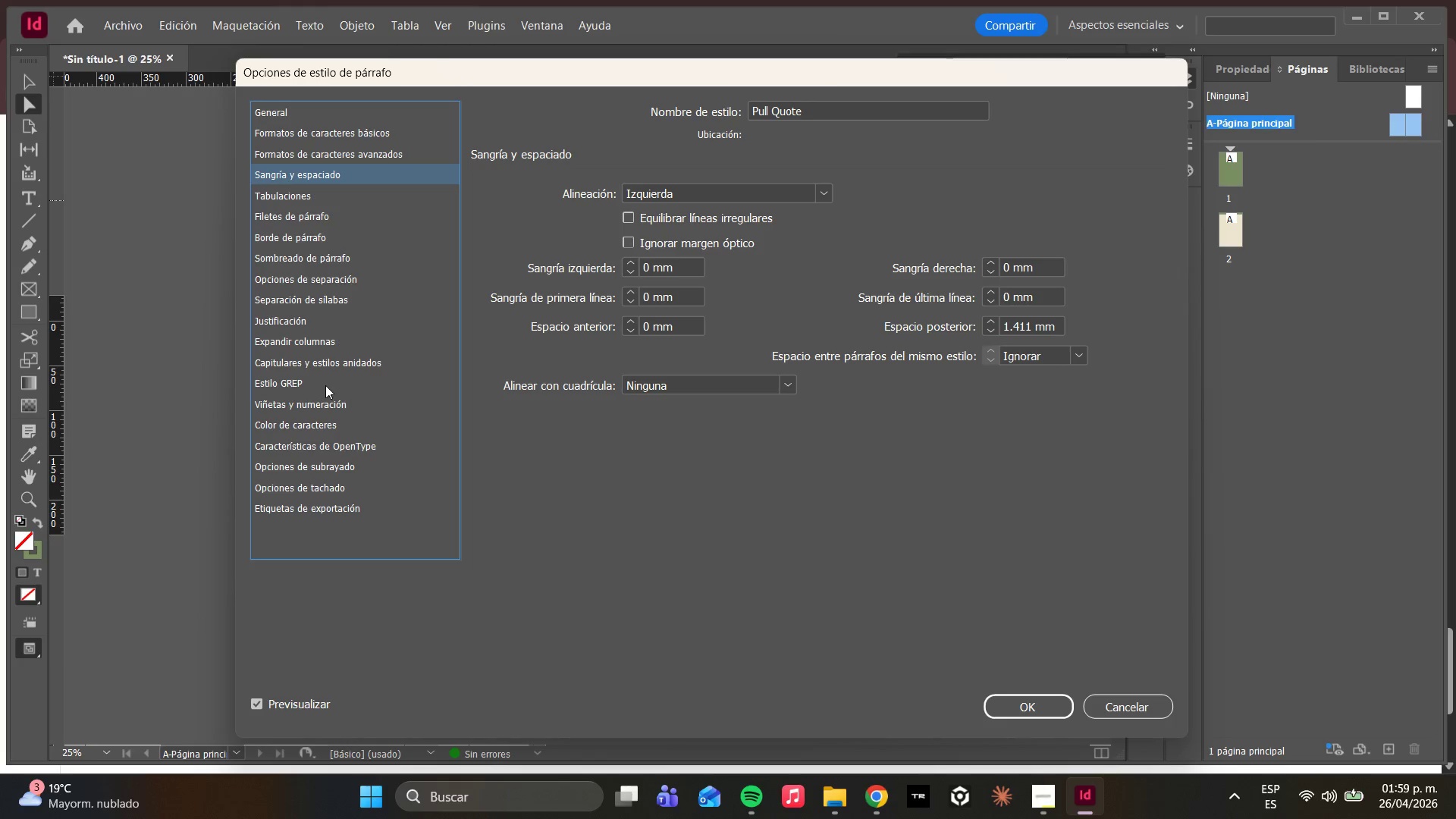 
wait(7.61)
 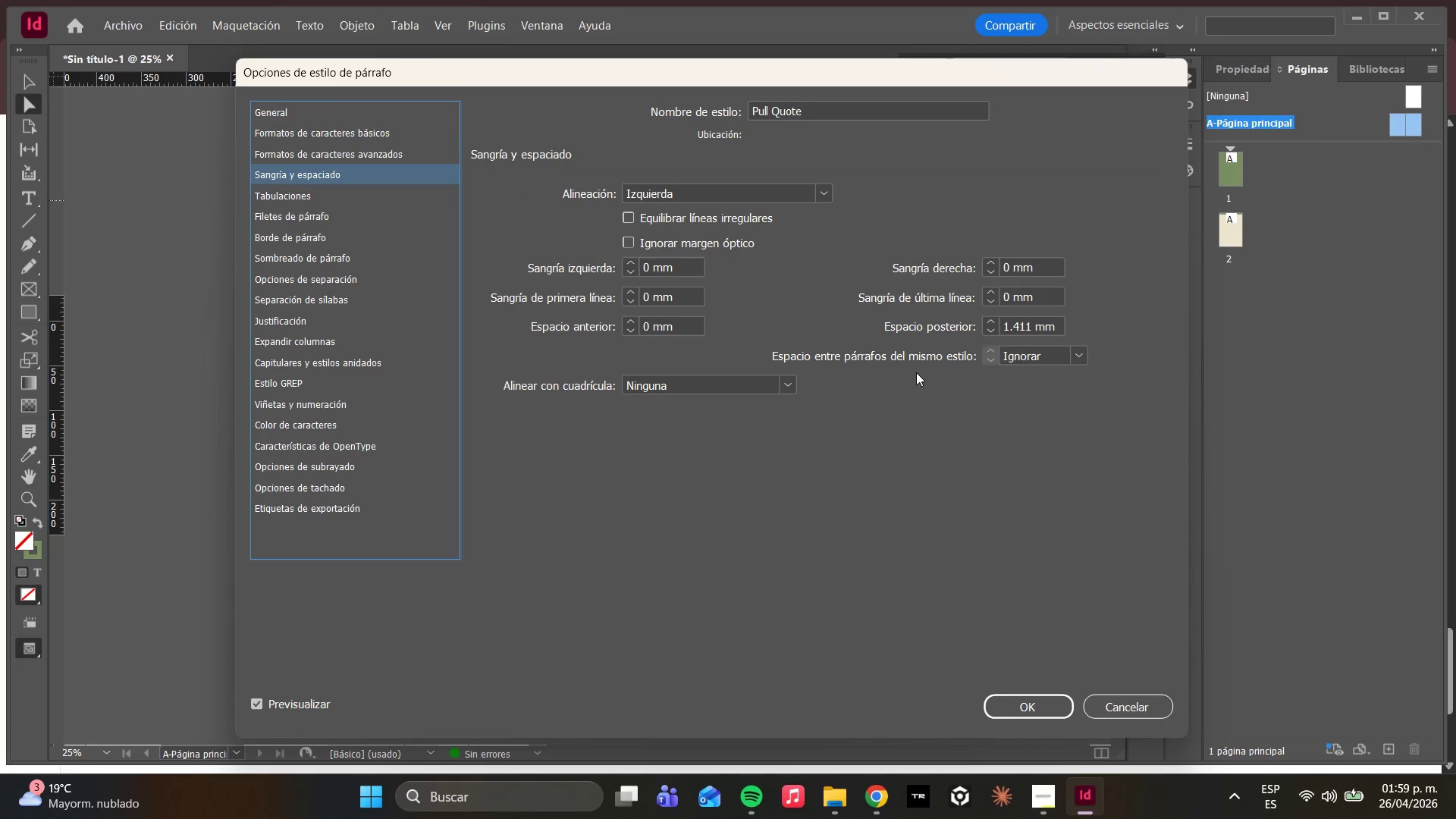 
left_click([270, 122])
 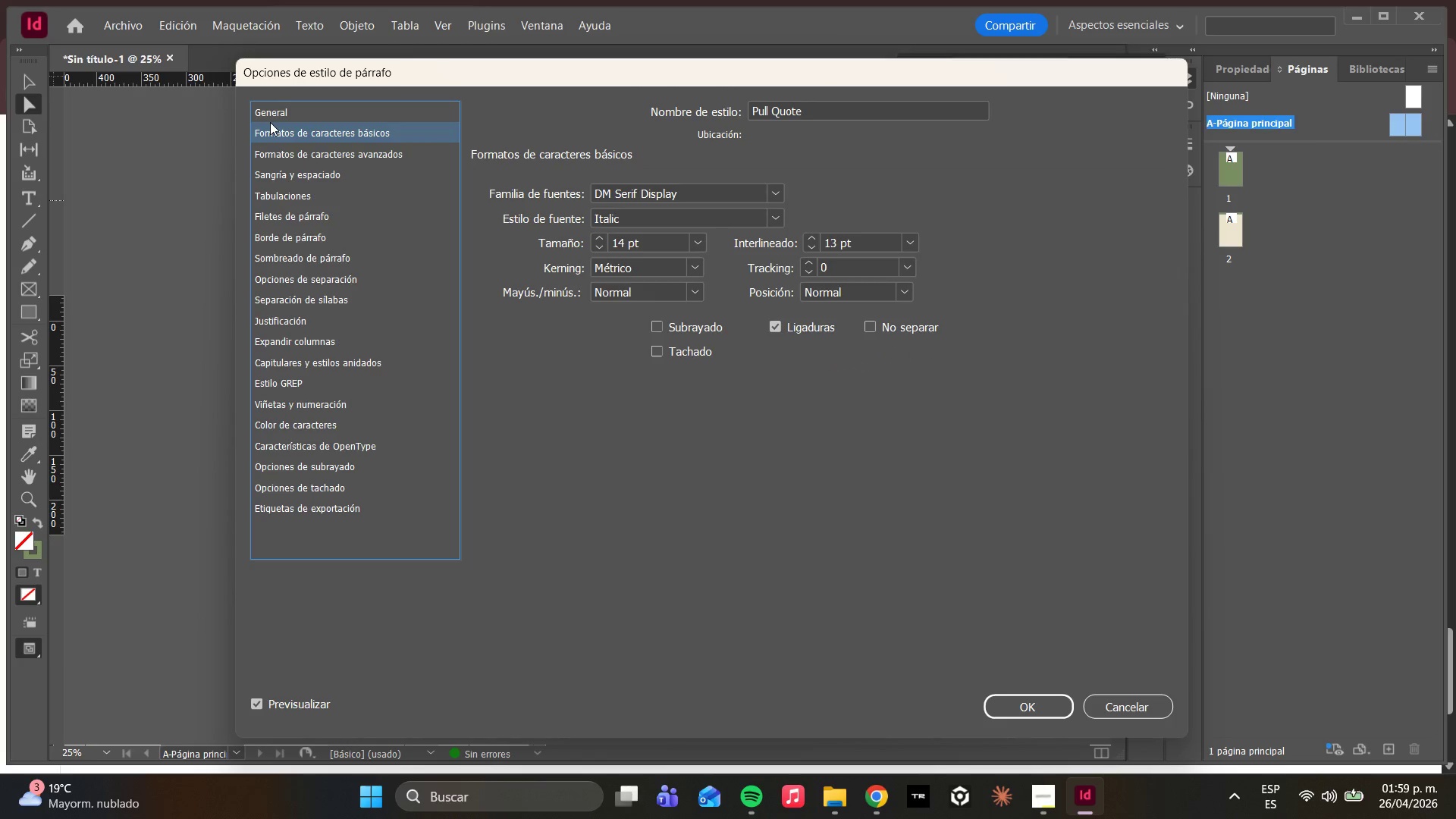 
left_click([270, 124])
 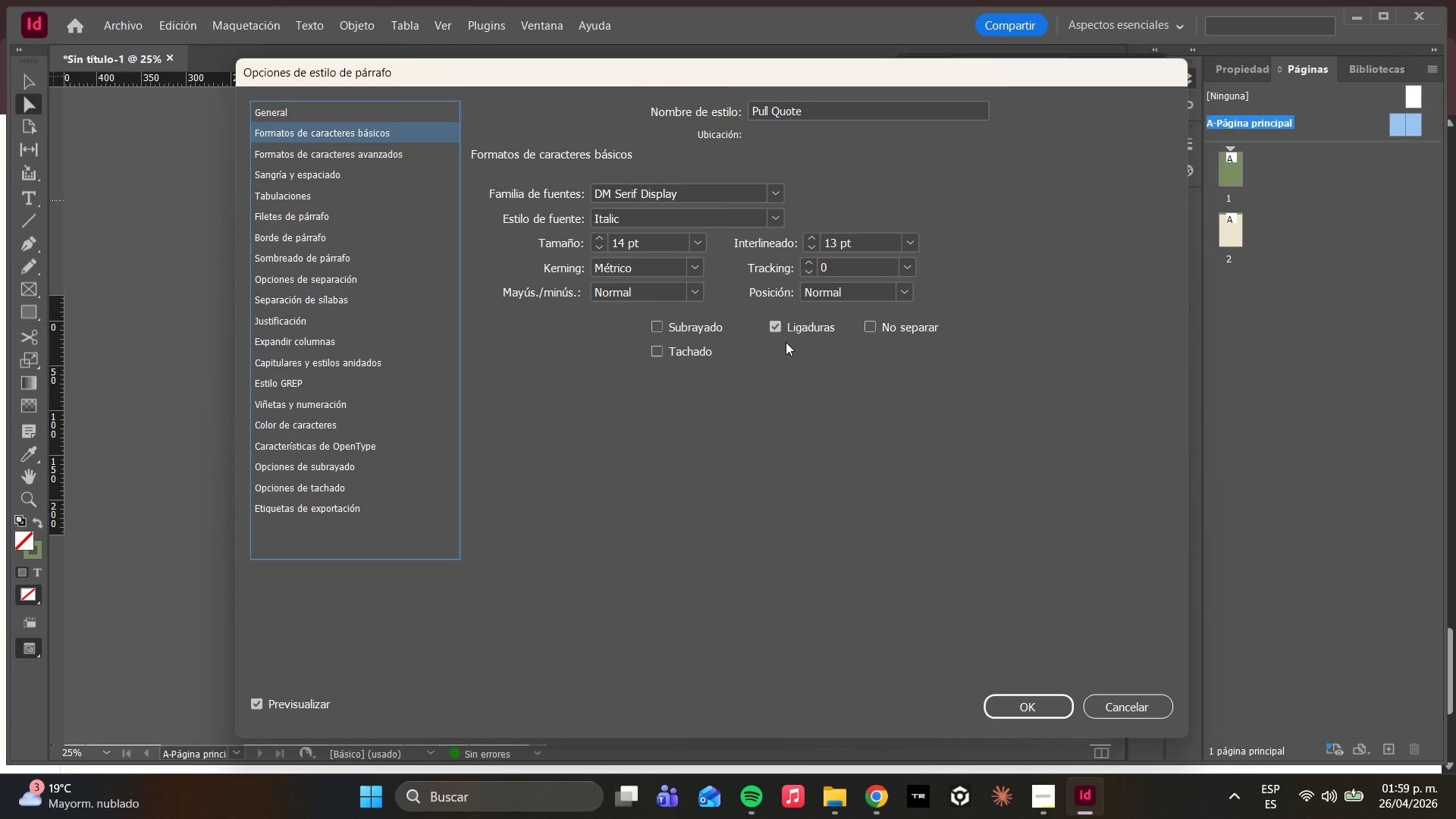 
wait(5.08)
 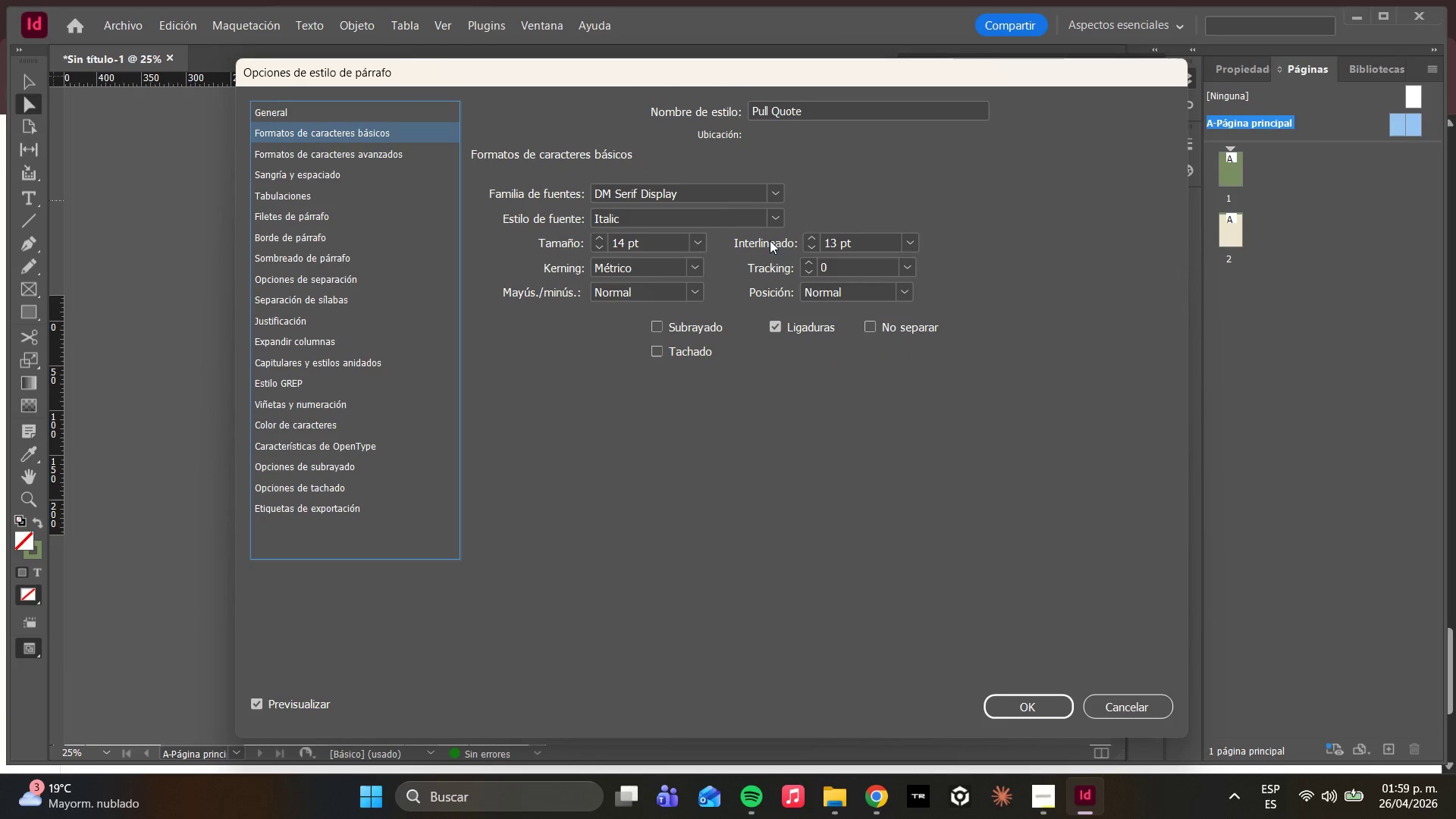 
left_click([340, 118])
 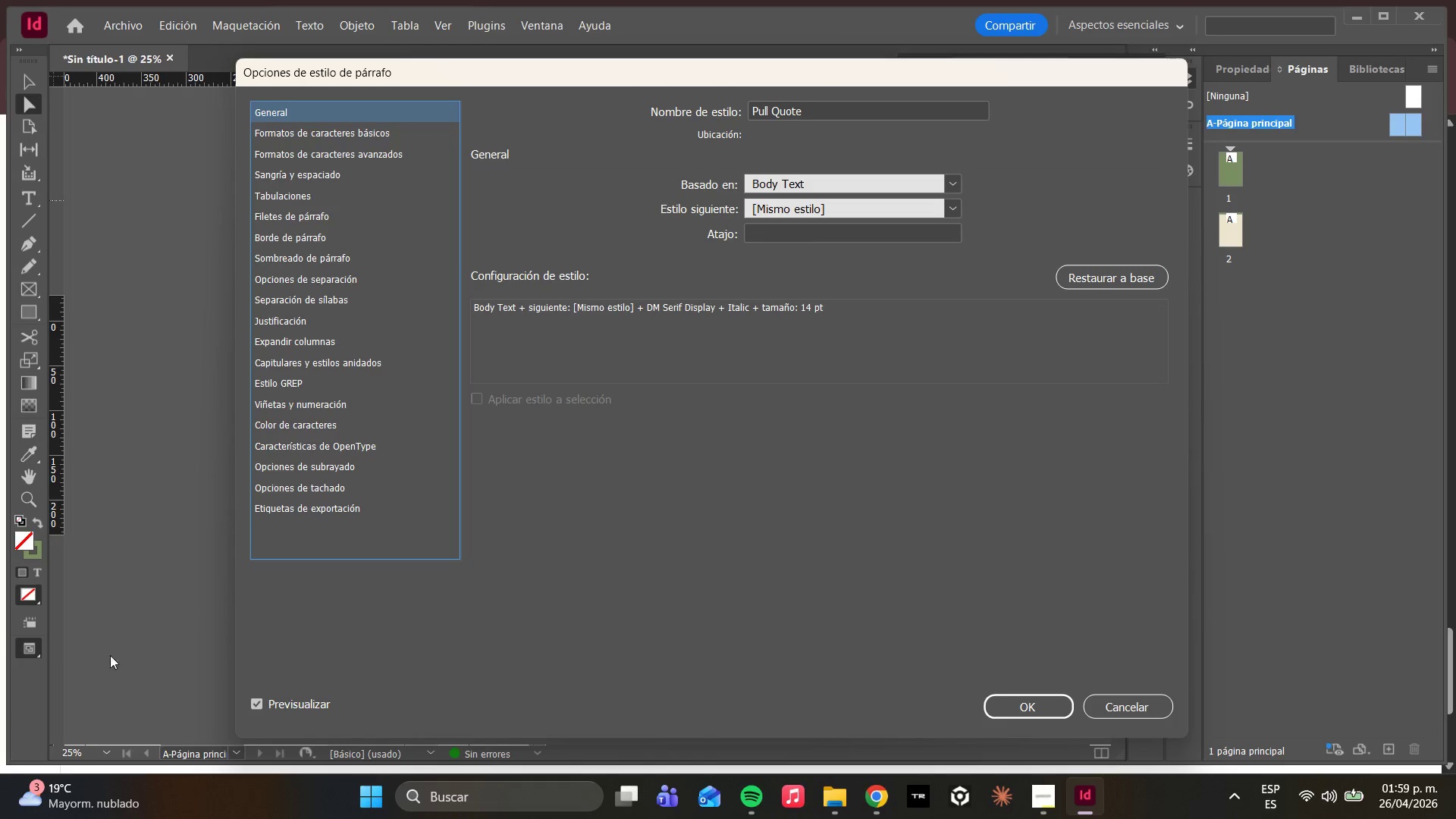 
wait(5.42)
 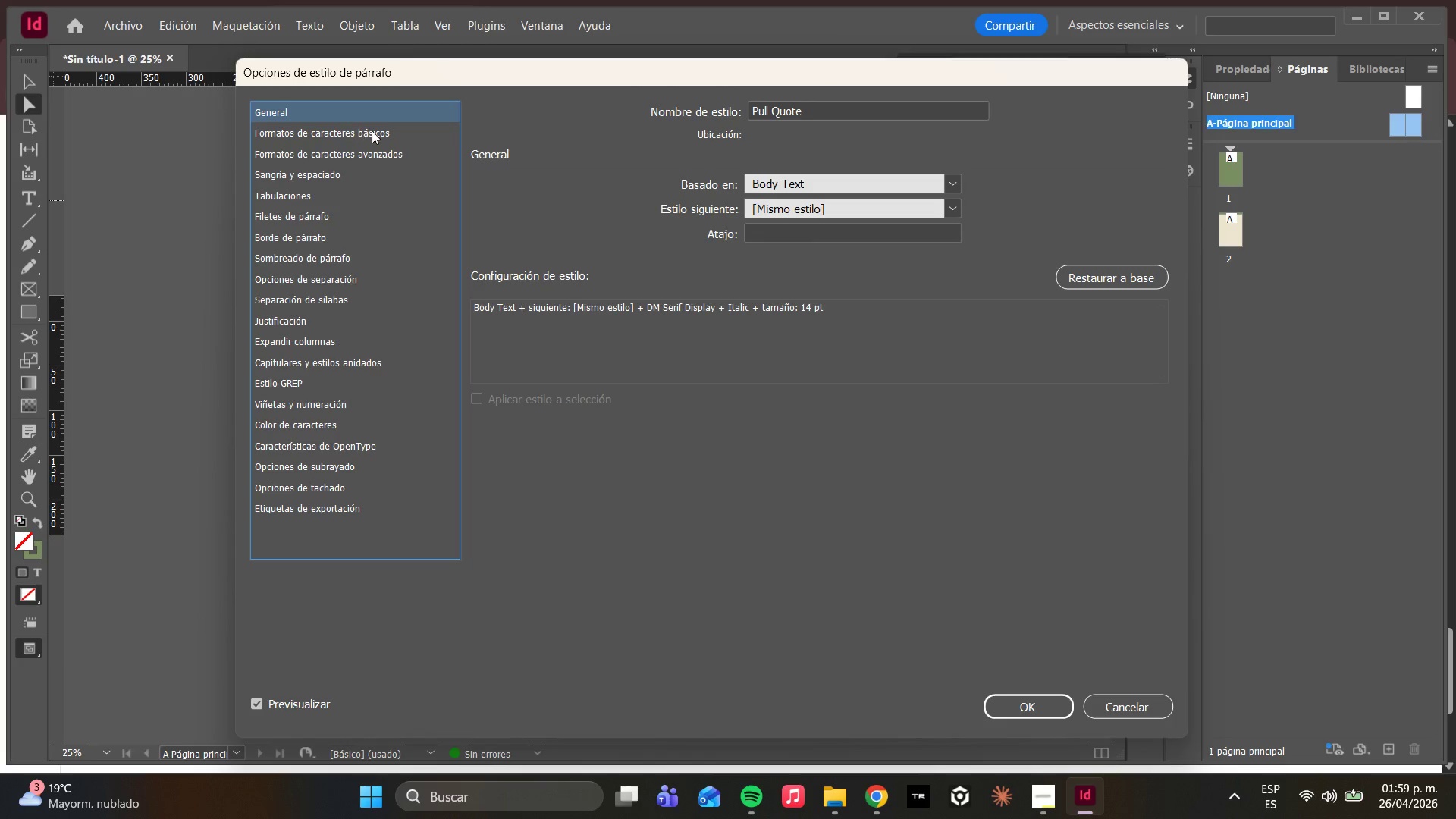 
left_click([249, 694])
 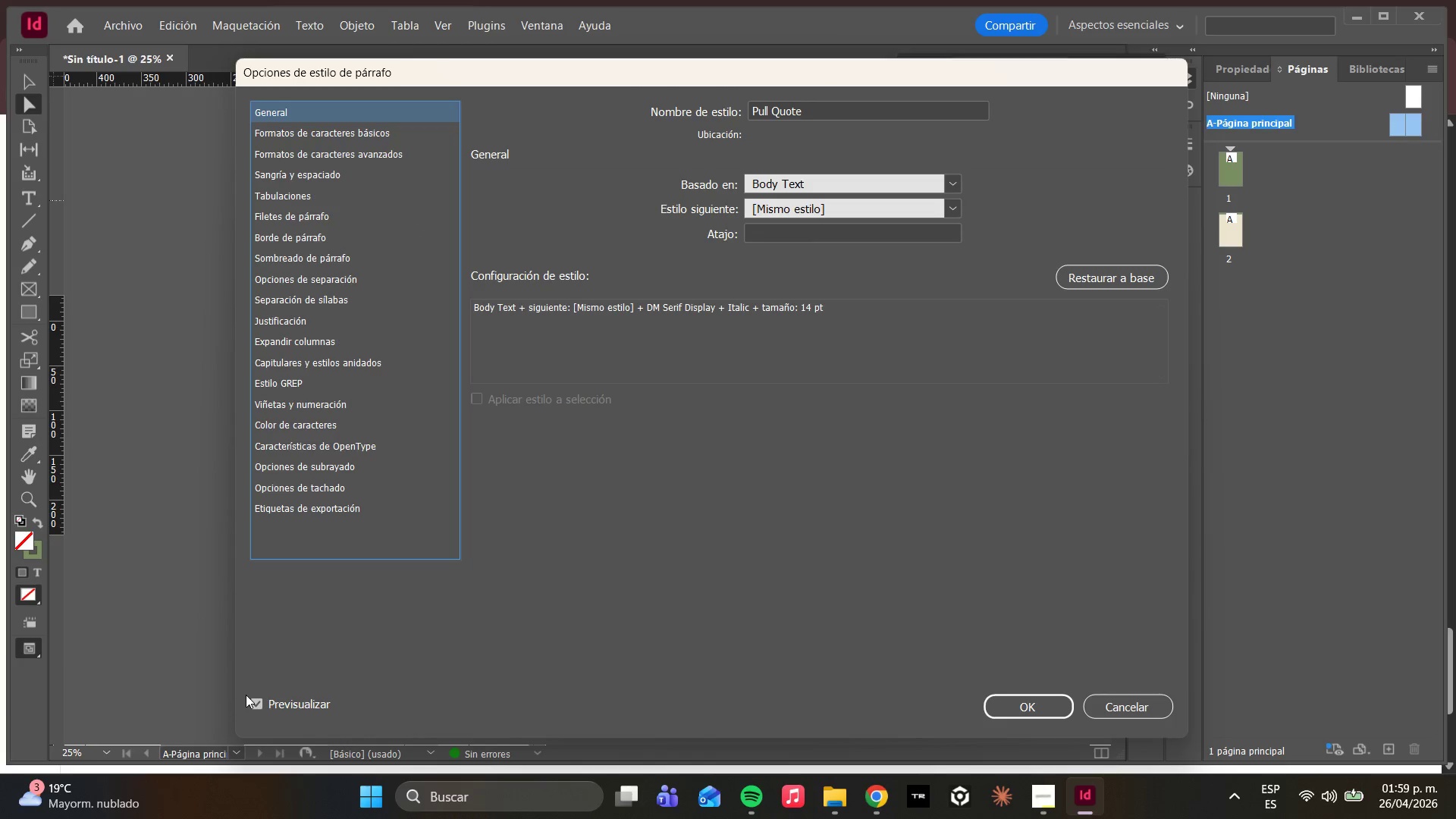 
double_click([246, 695])
 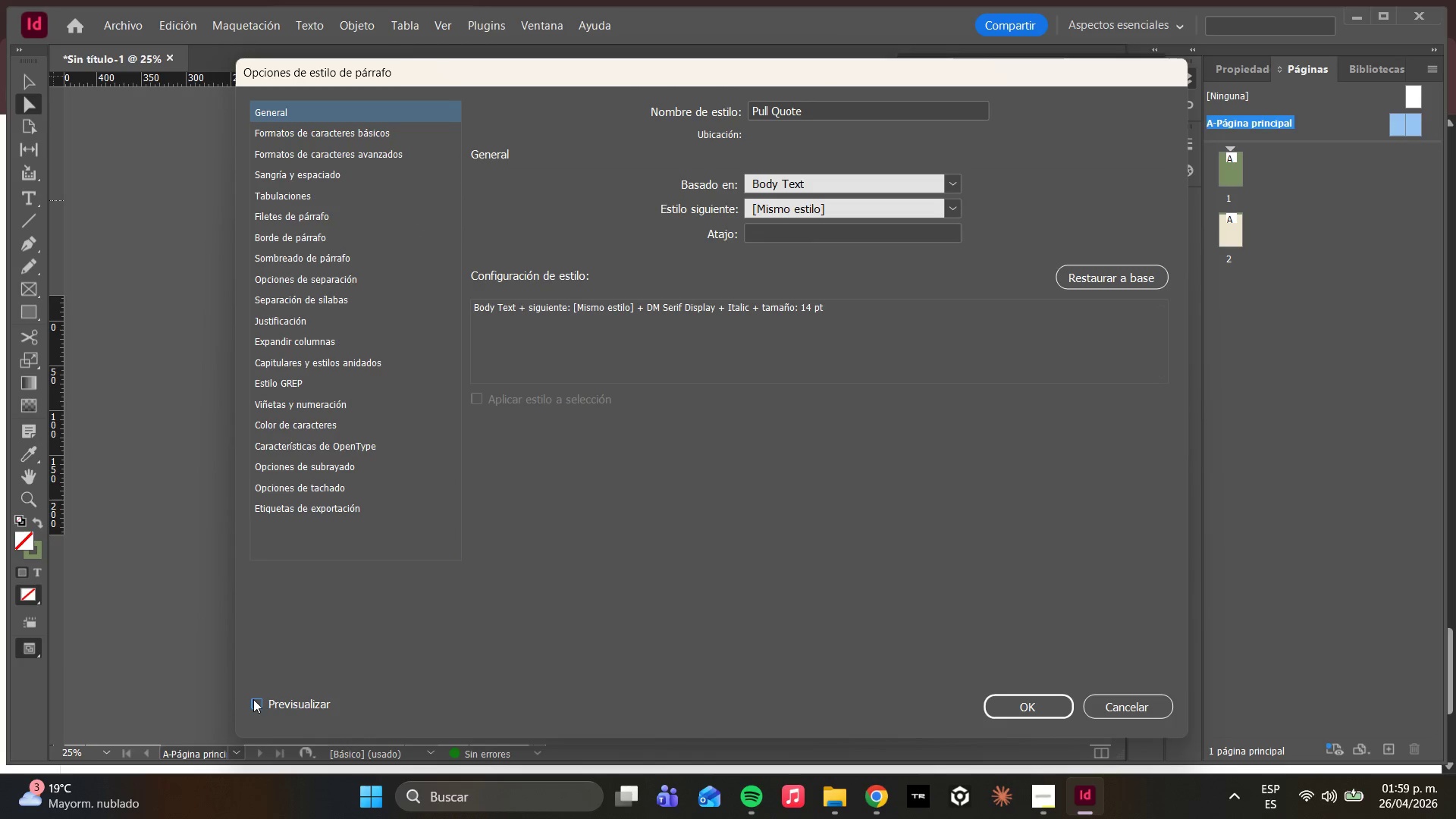 
left_click([253, 701])
 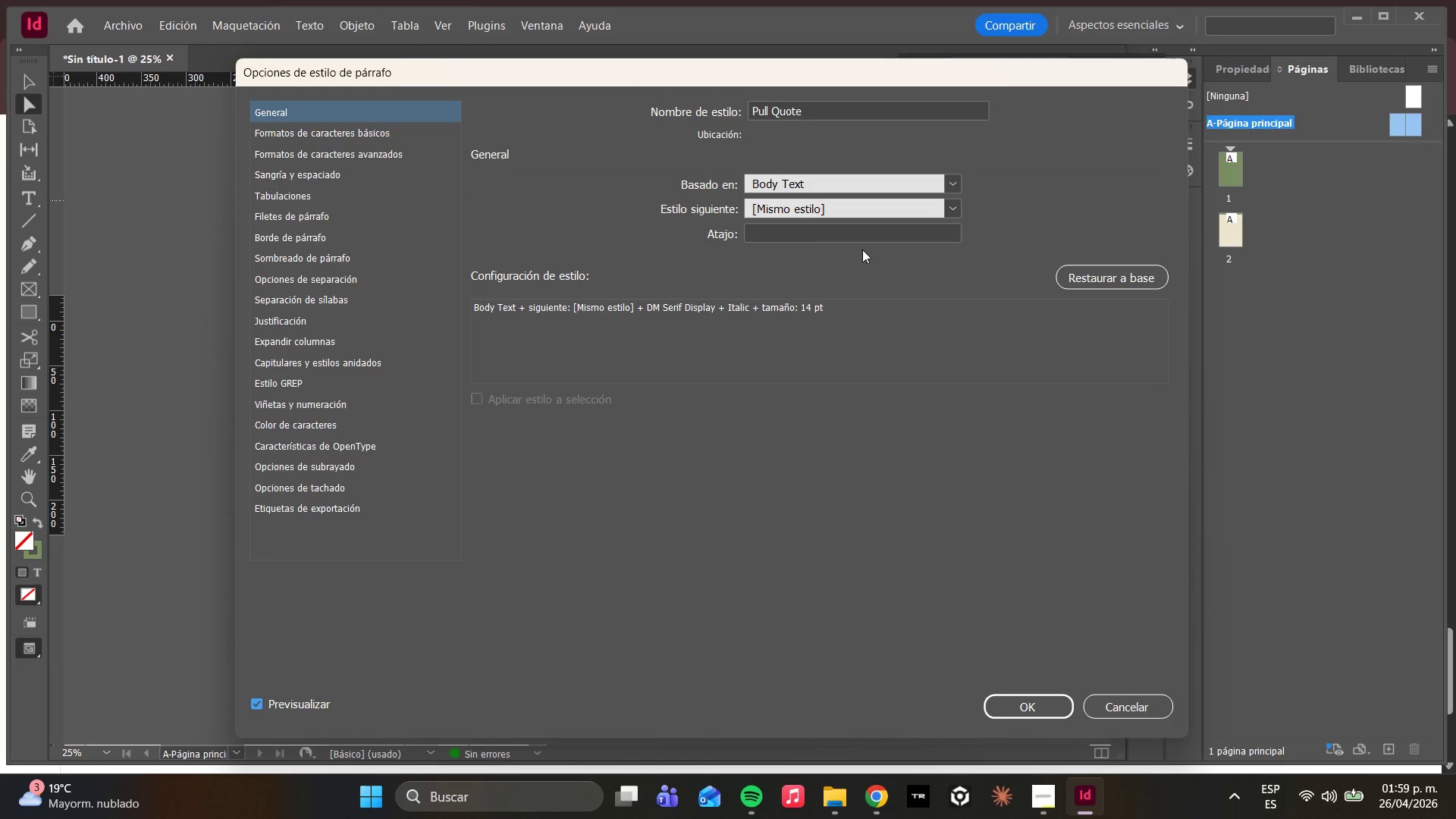 
left_click([952, 215])
 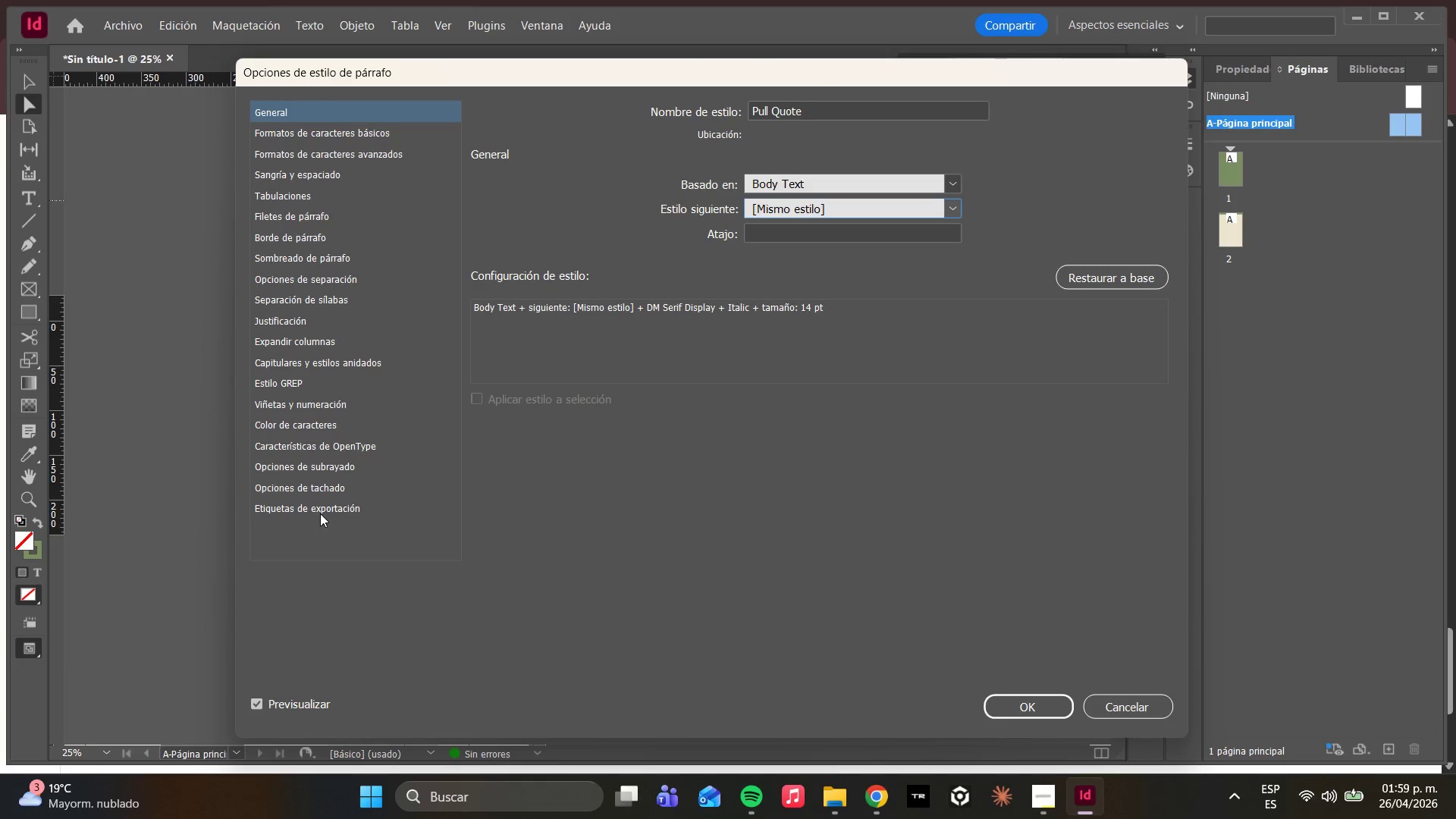 
wait(6.19)
 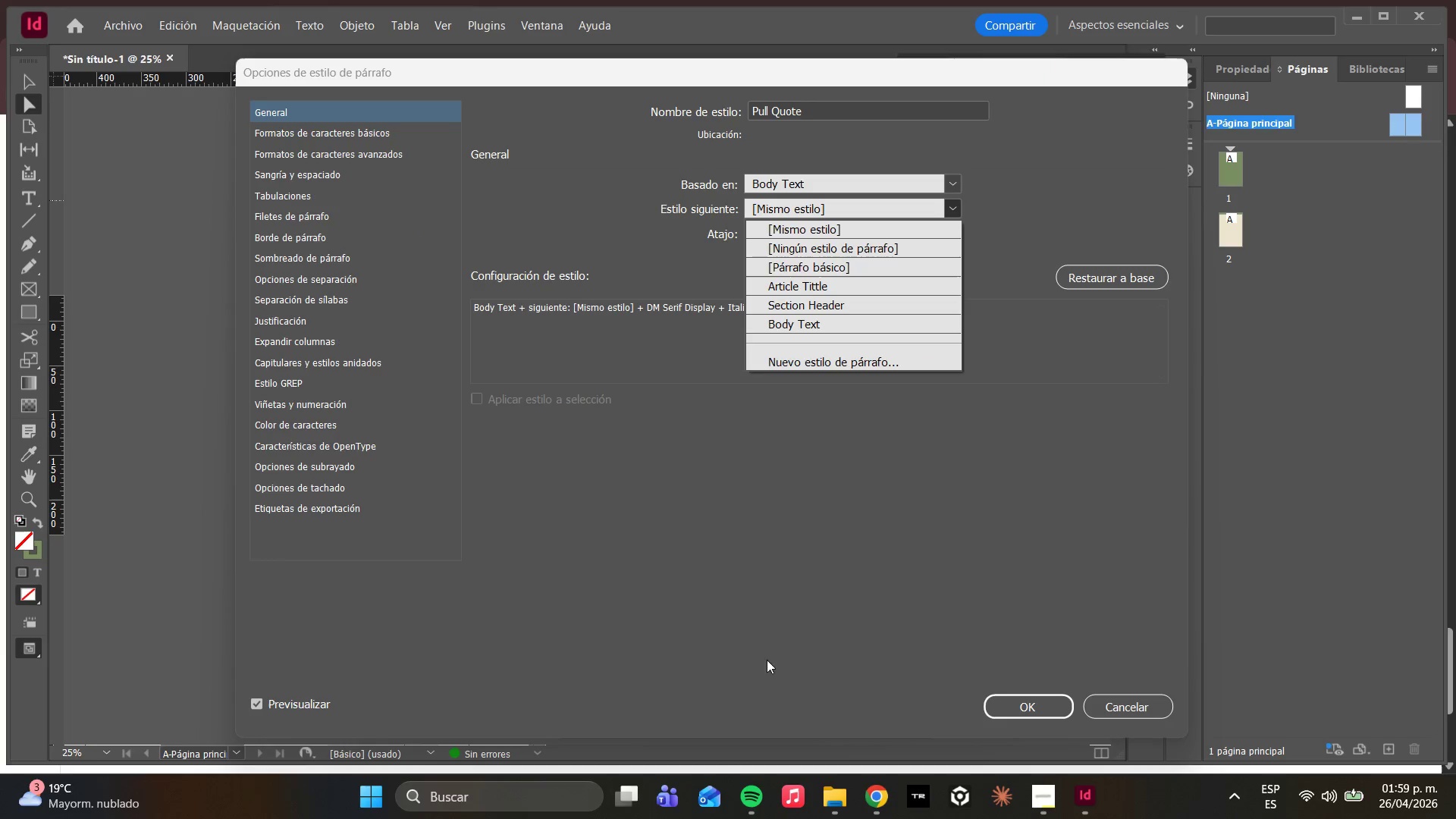 
left_click([303, 196])
 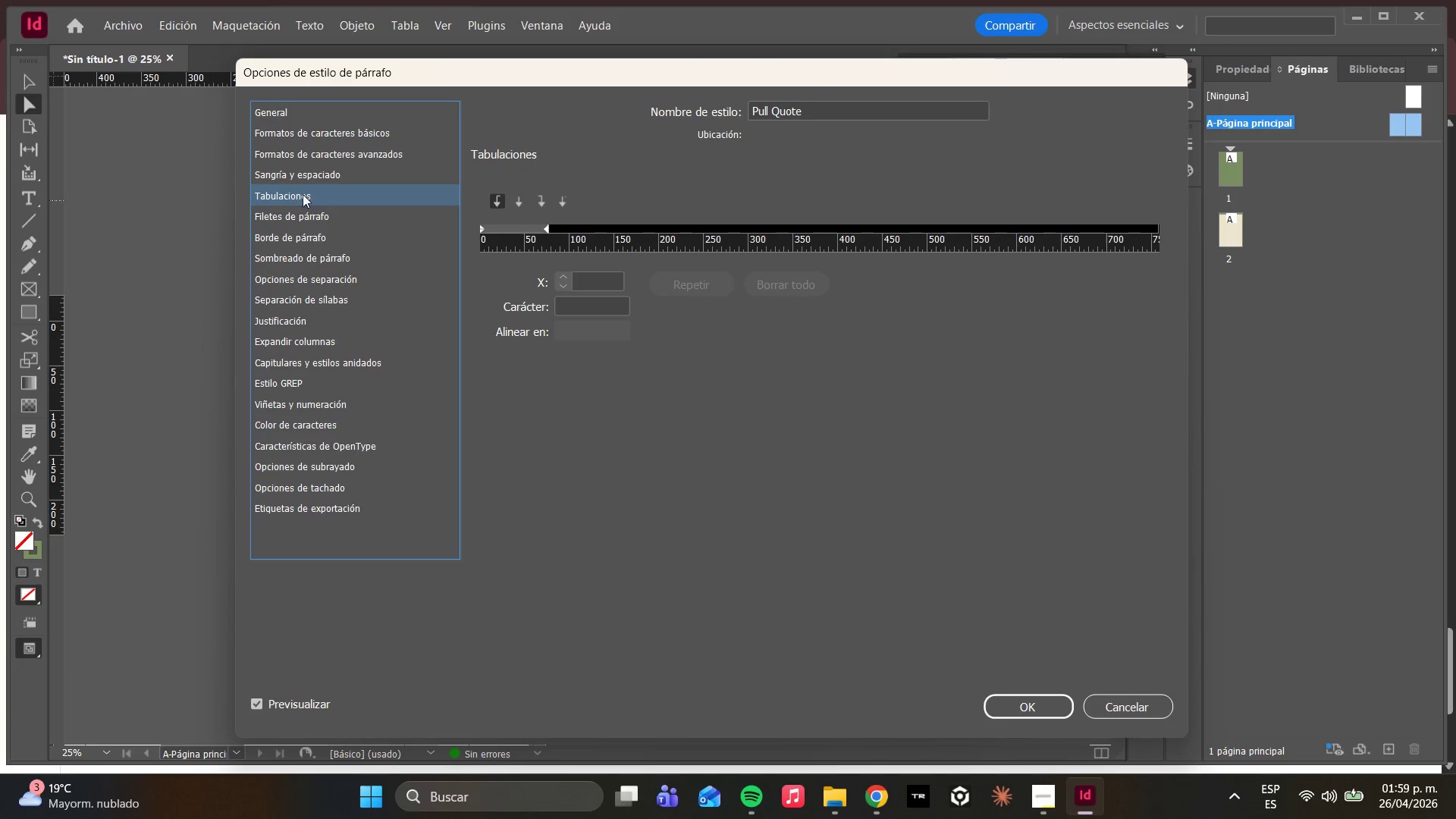 
left_click([290, 176])
 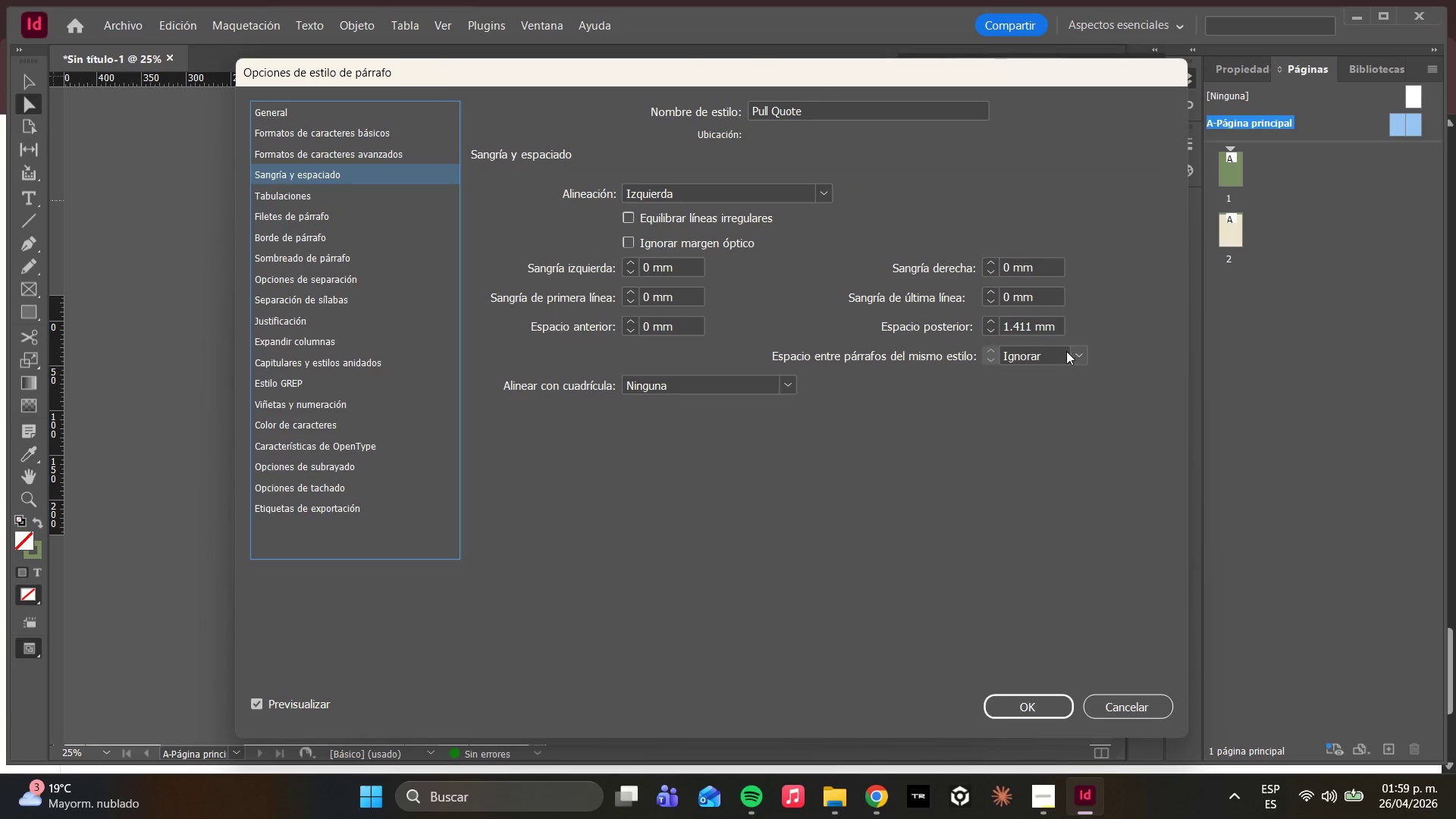 
left_click([684, 200])
 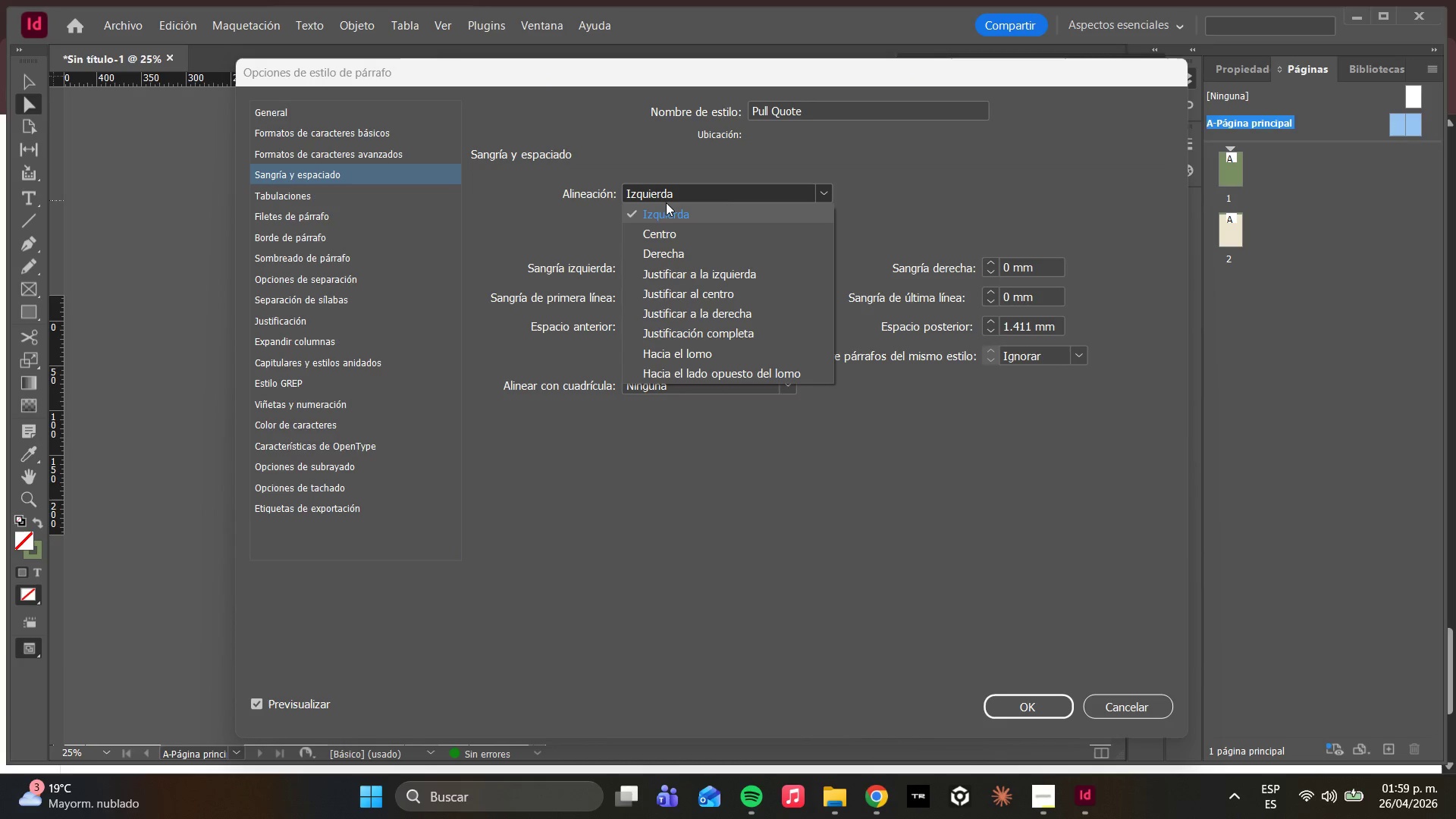 
left_click([651, 234])
 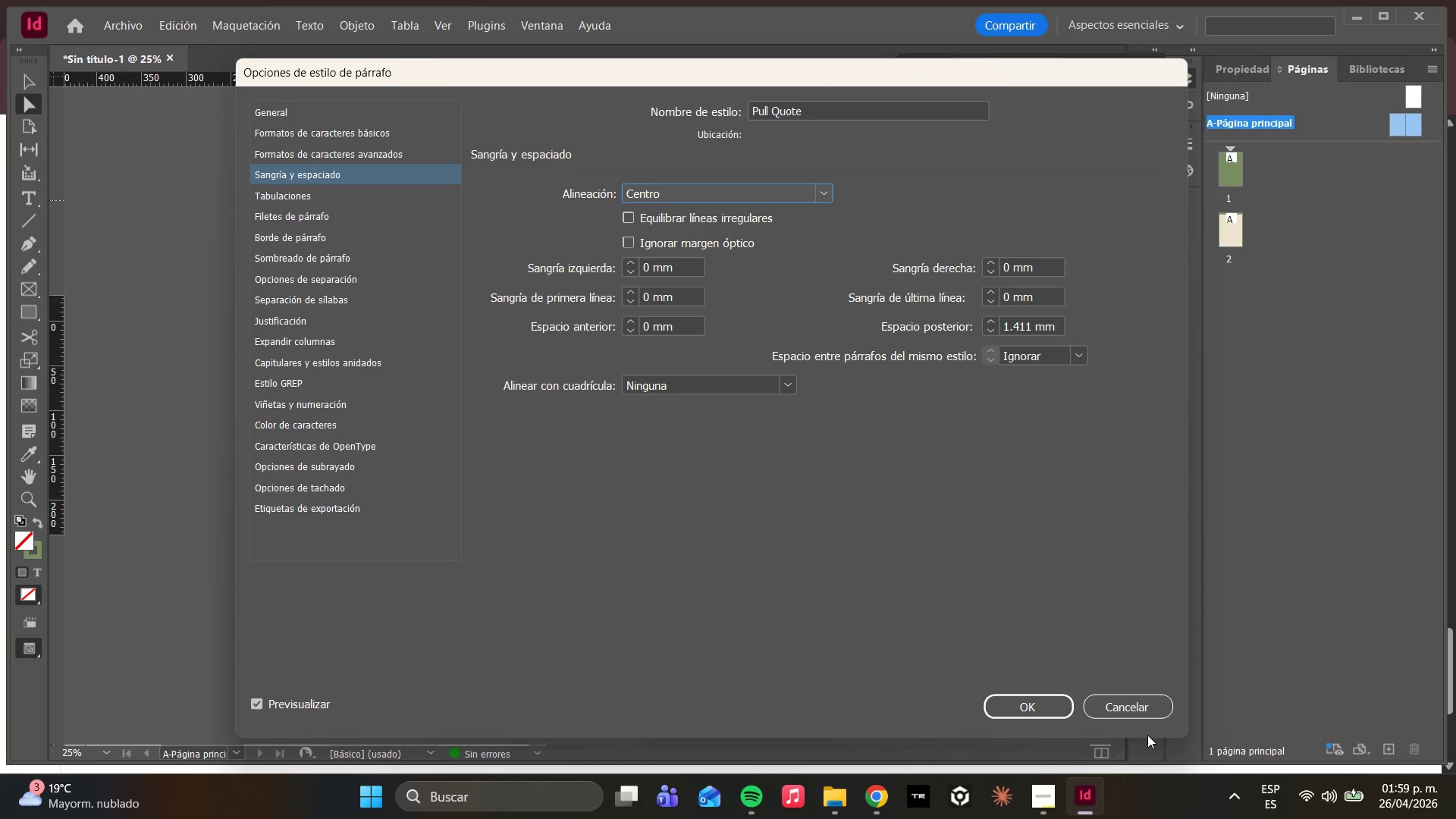 
wait(5.16)
 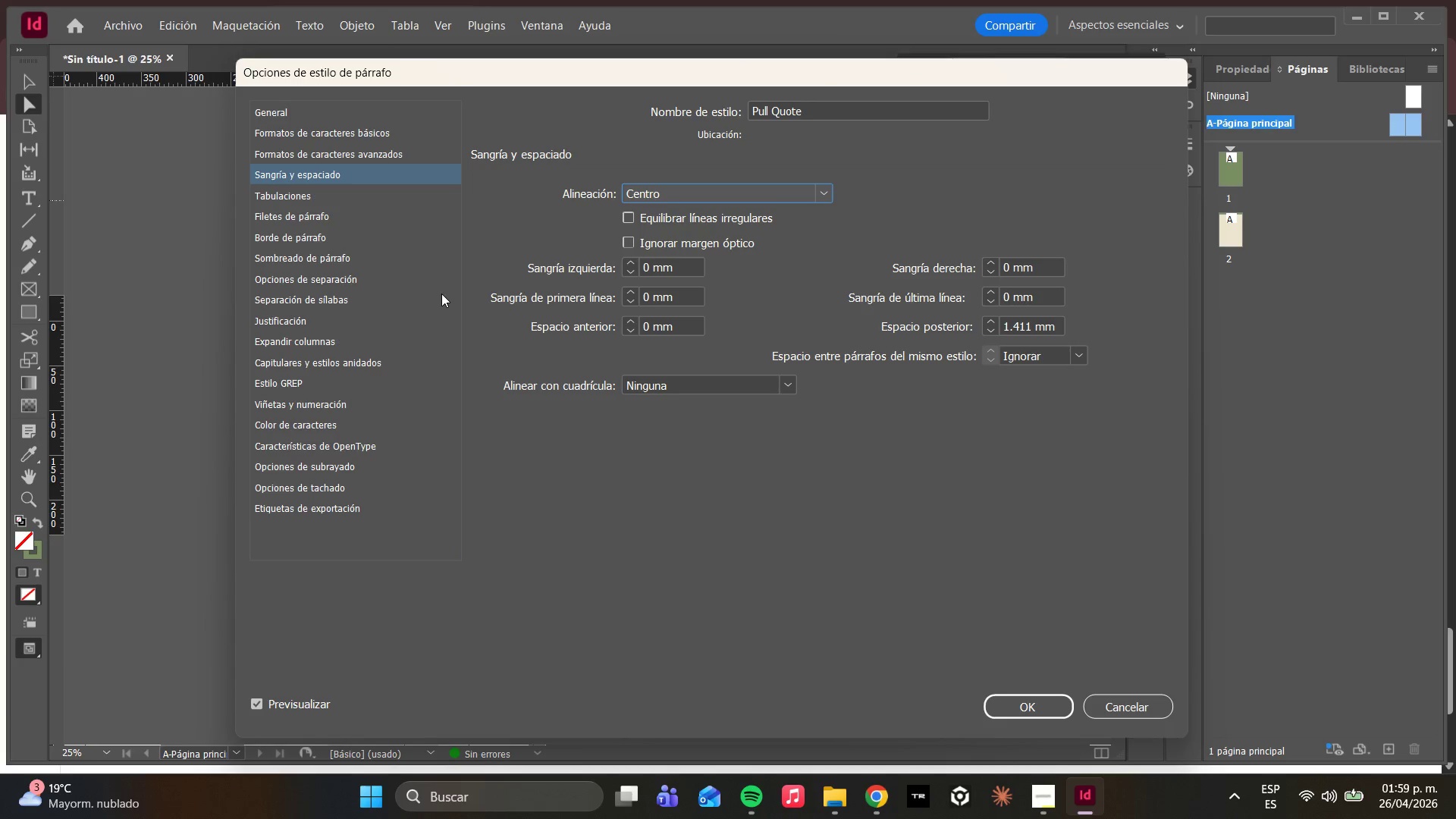 
left_click([266, 426])
 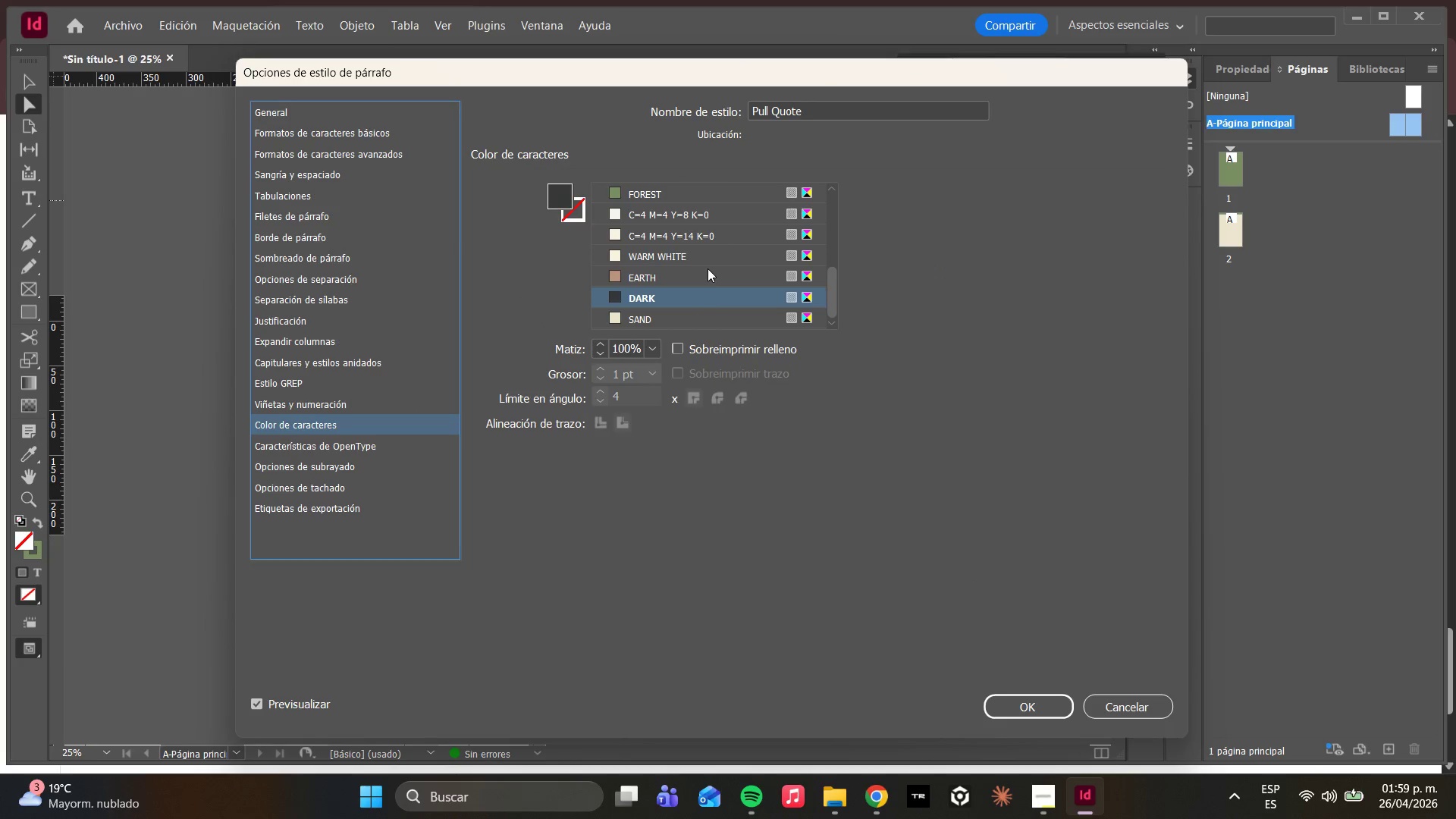 
mouse_move([679, 300])
 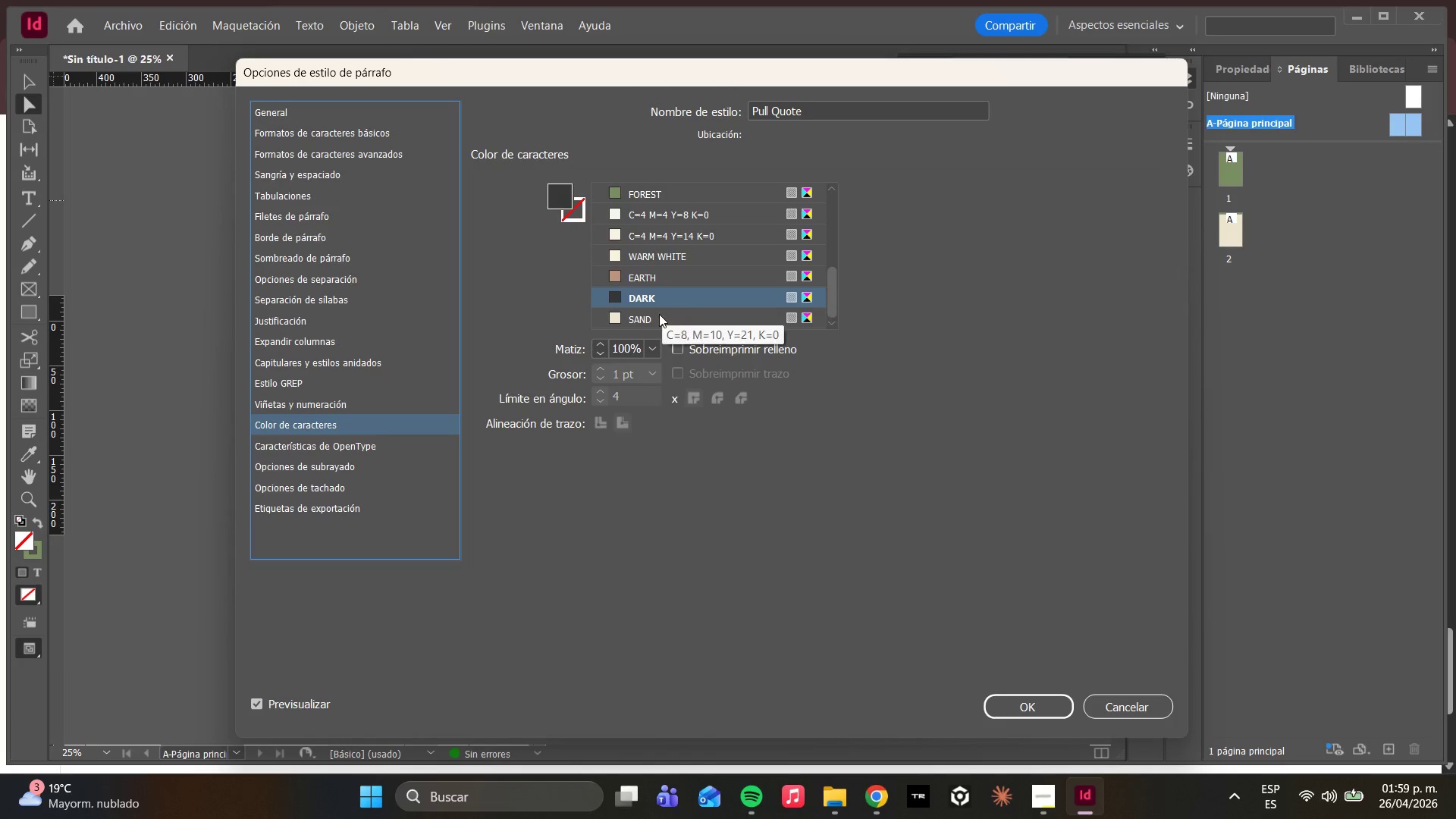 
left_click([658, 315])
 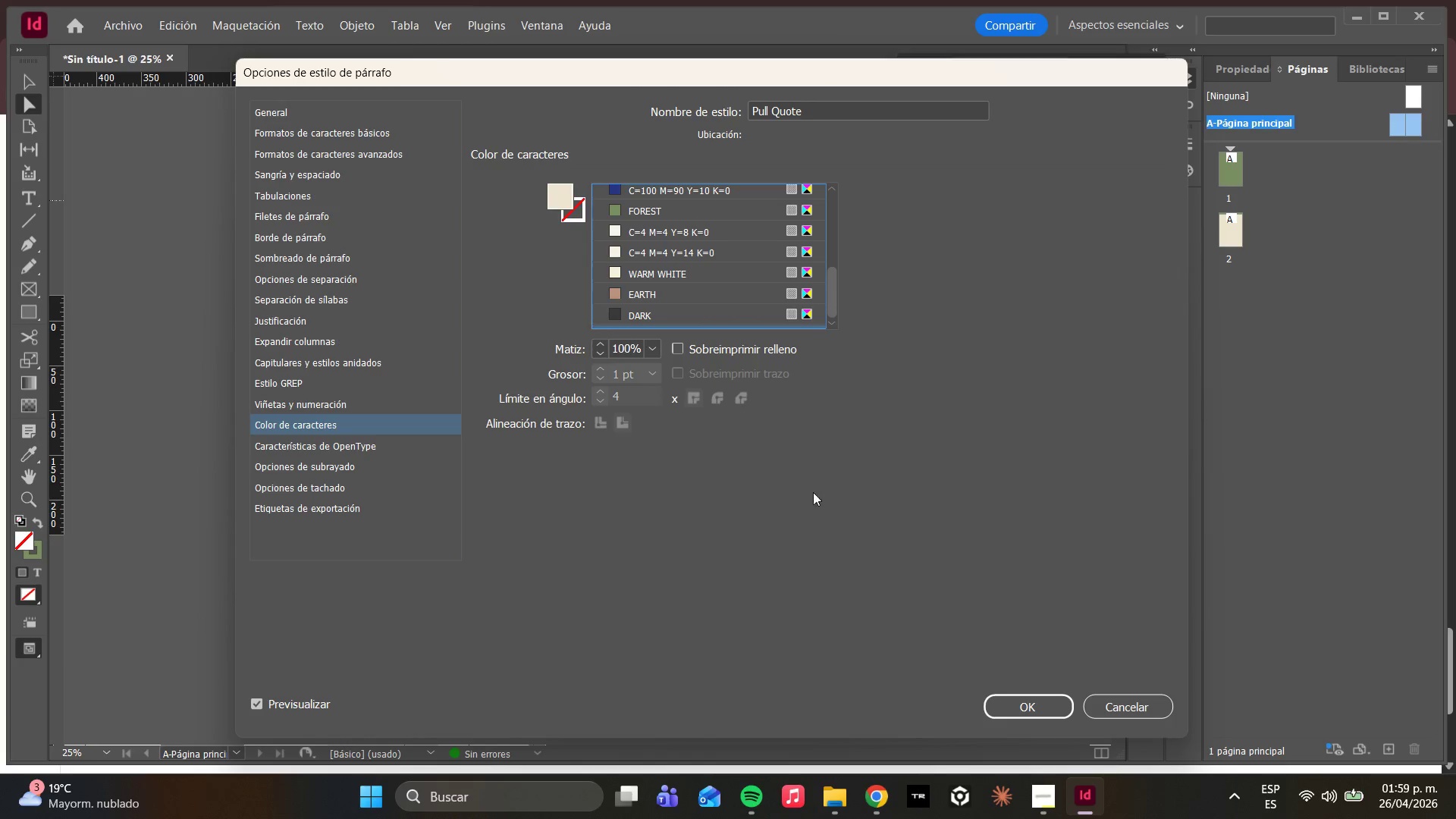 
left_click([766, 529])
 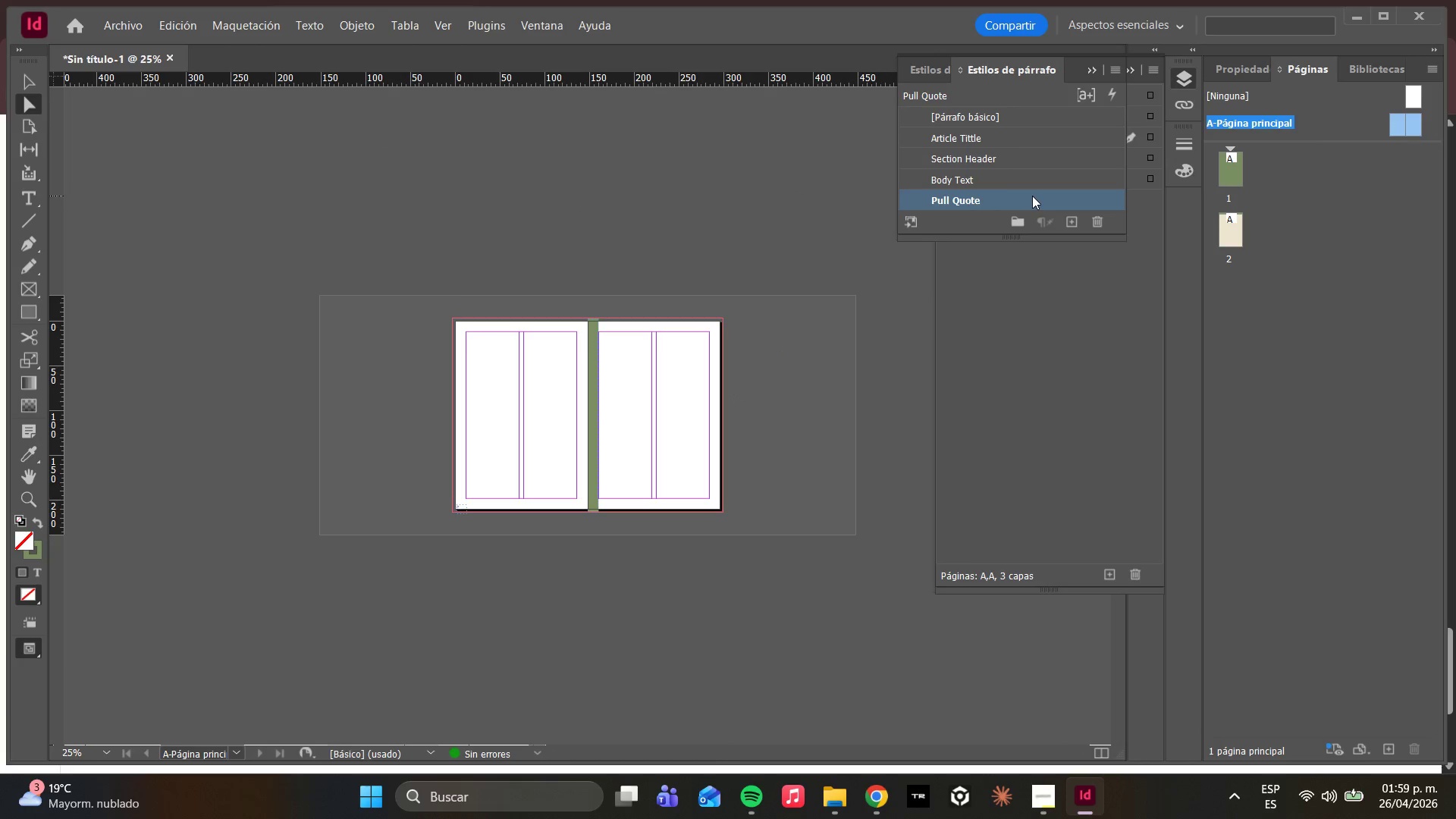 
left_click([1071, 228])
 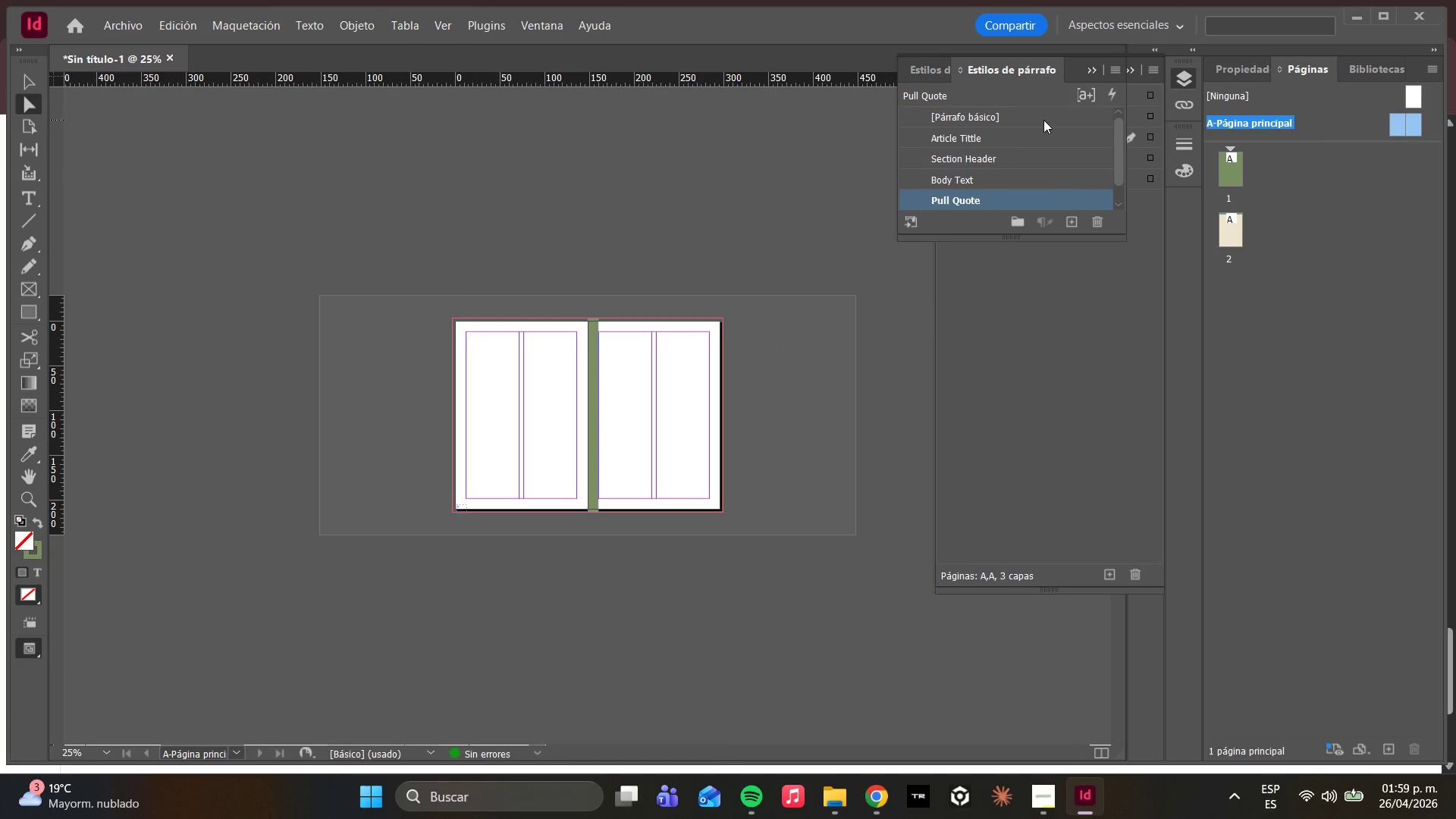 
scroll: coordinate [1043, 128], scroll_direction: down, amount: 3.0
 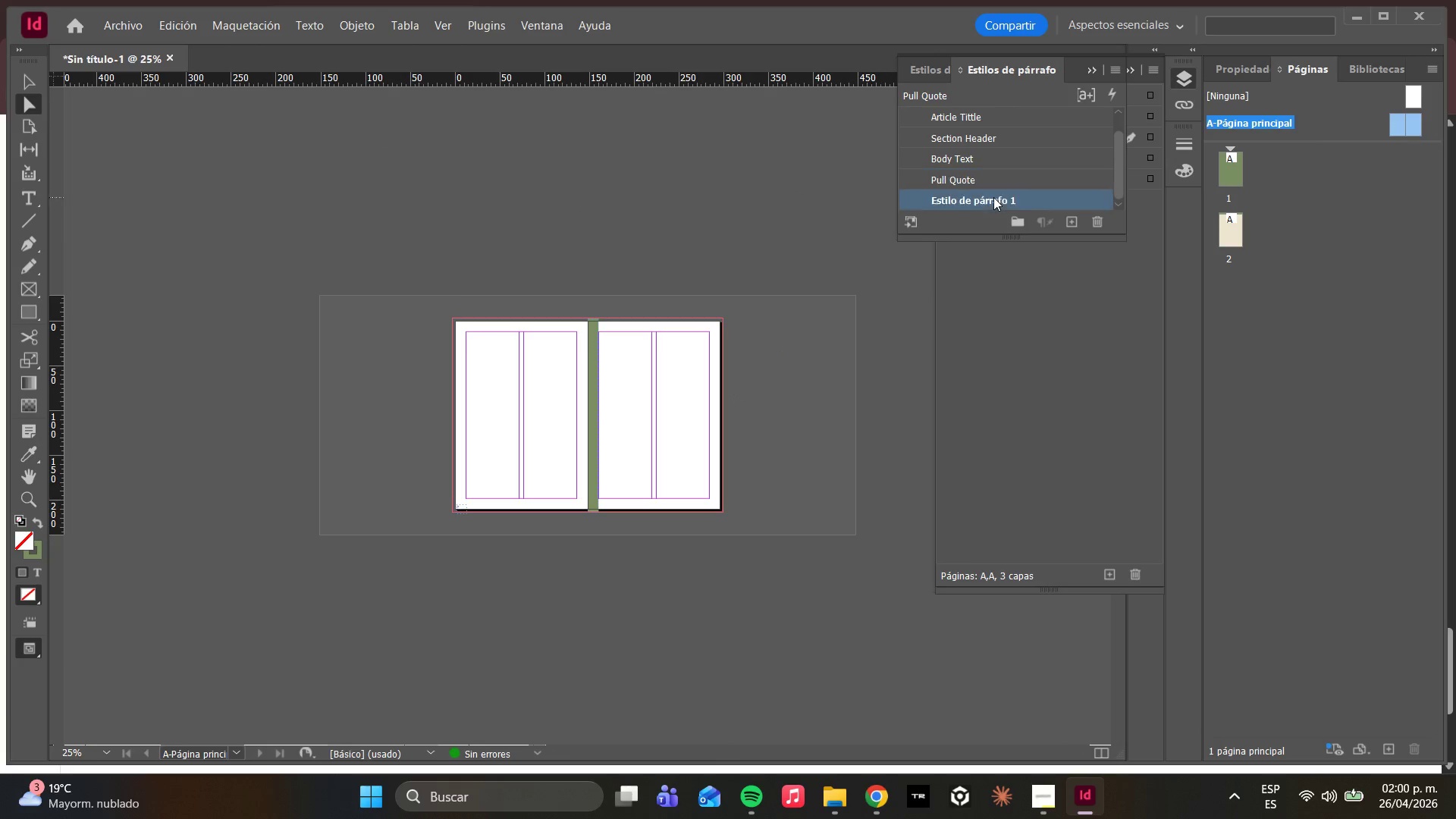 
double_click([993, 197])
 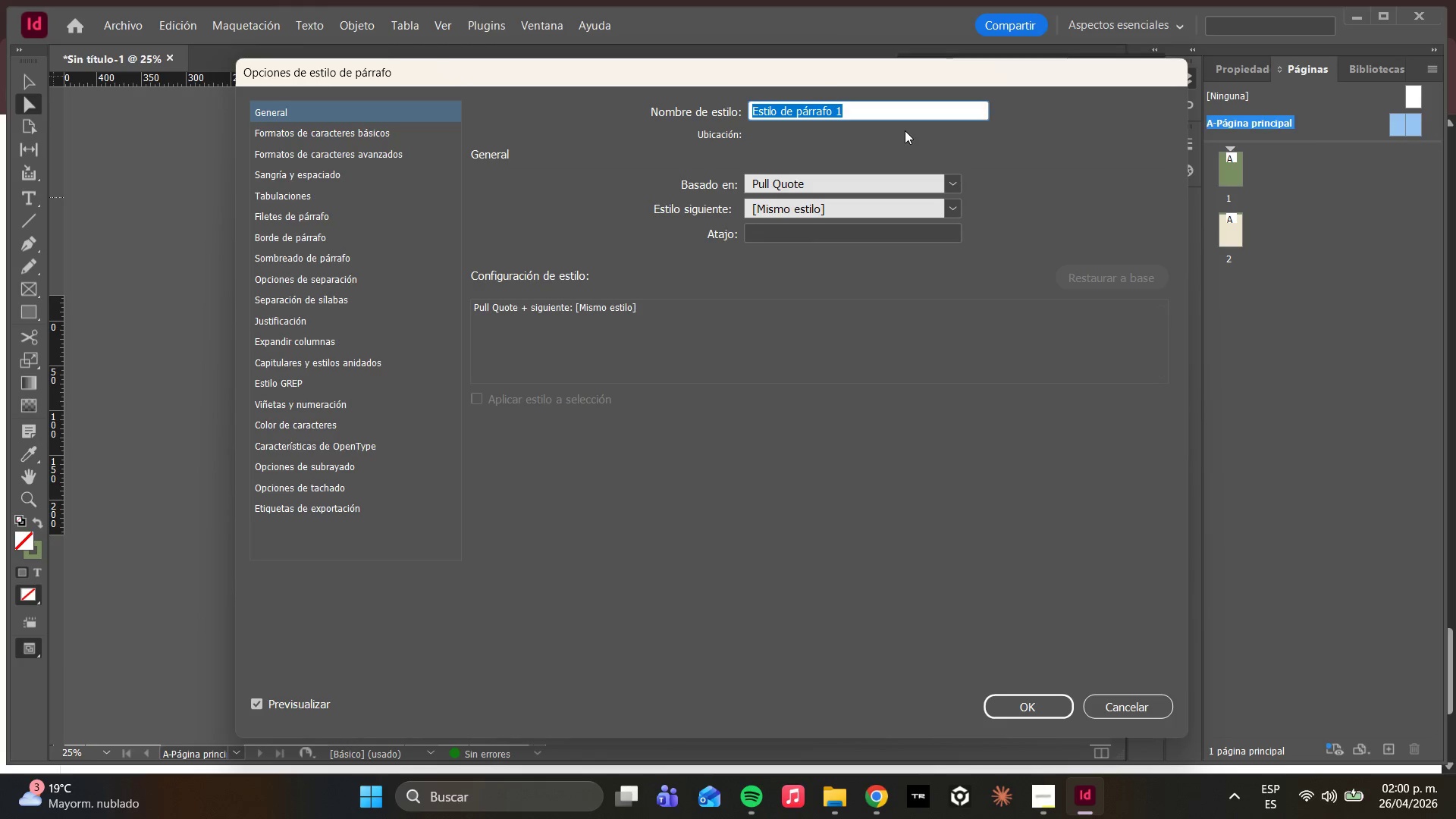 
wait(5.83)
 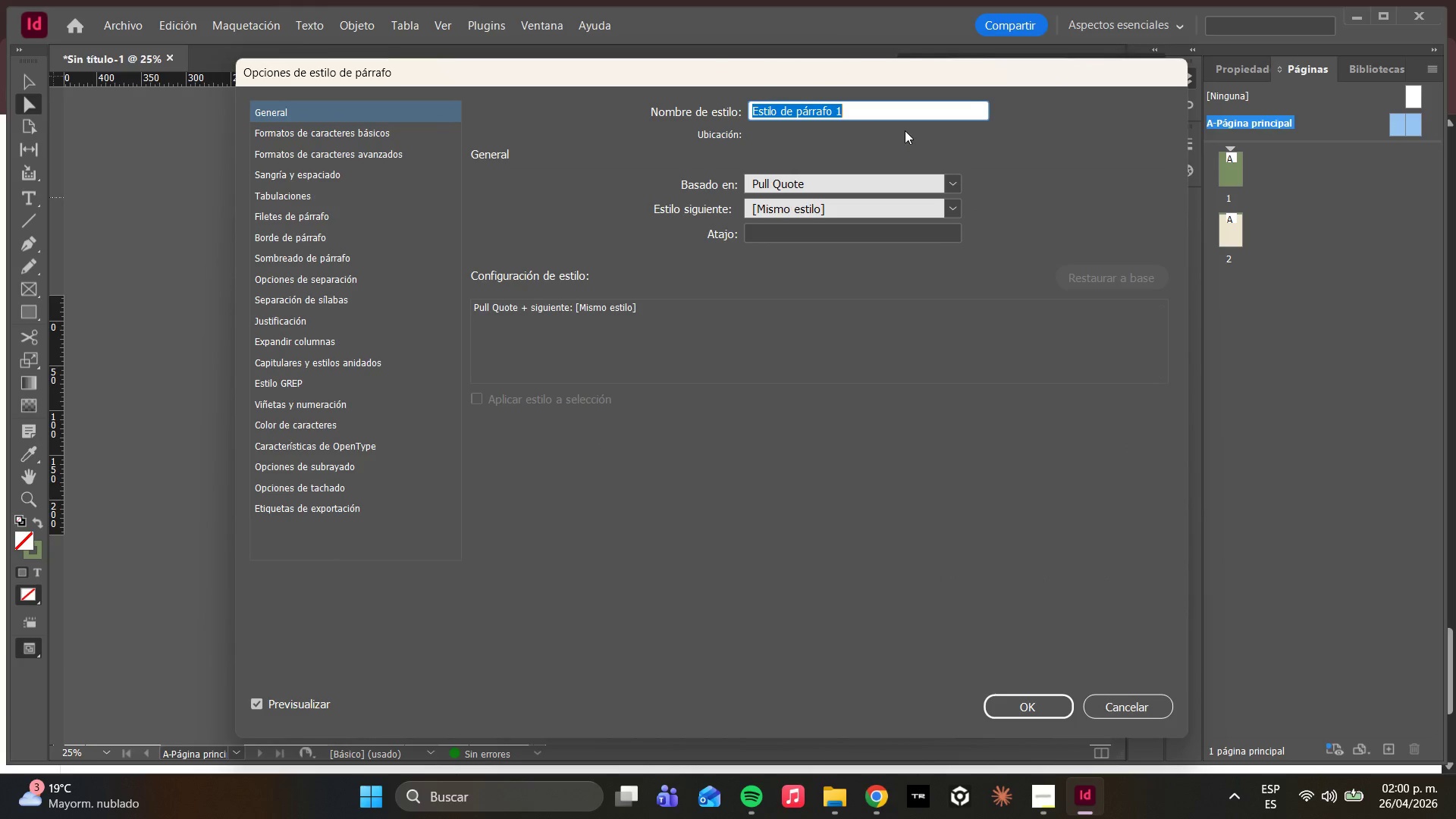 
type(Caption)
 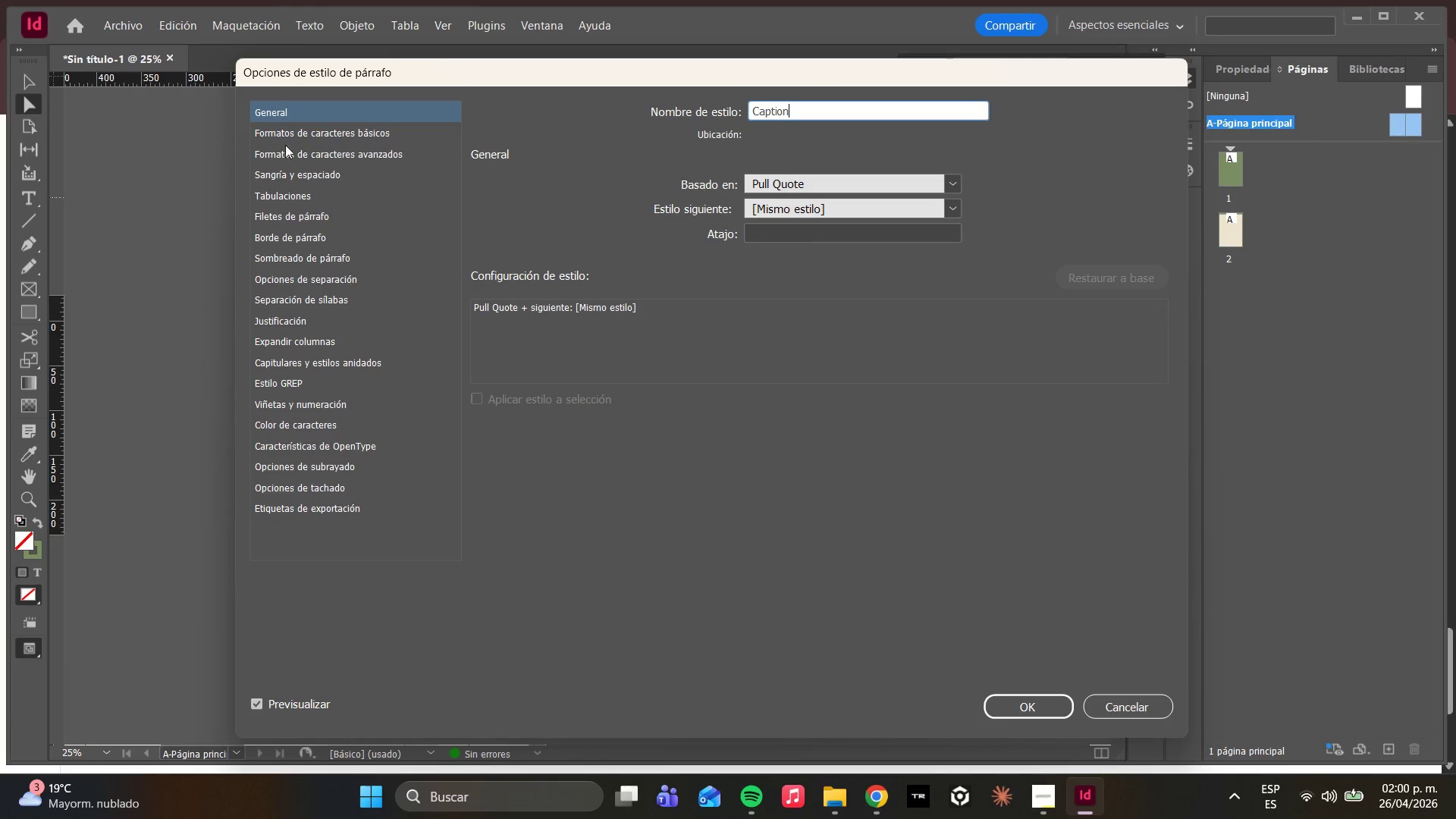 
left_click([372, 136])
 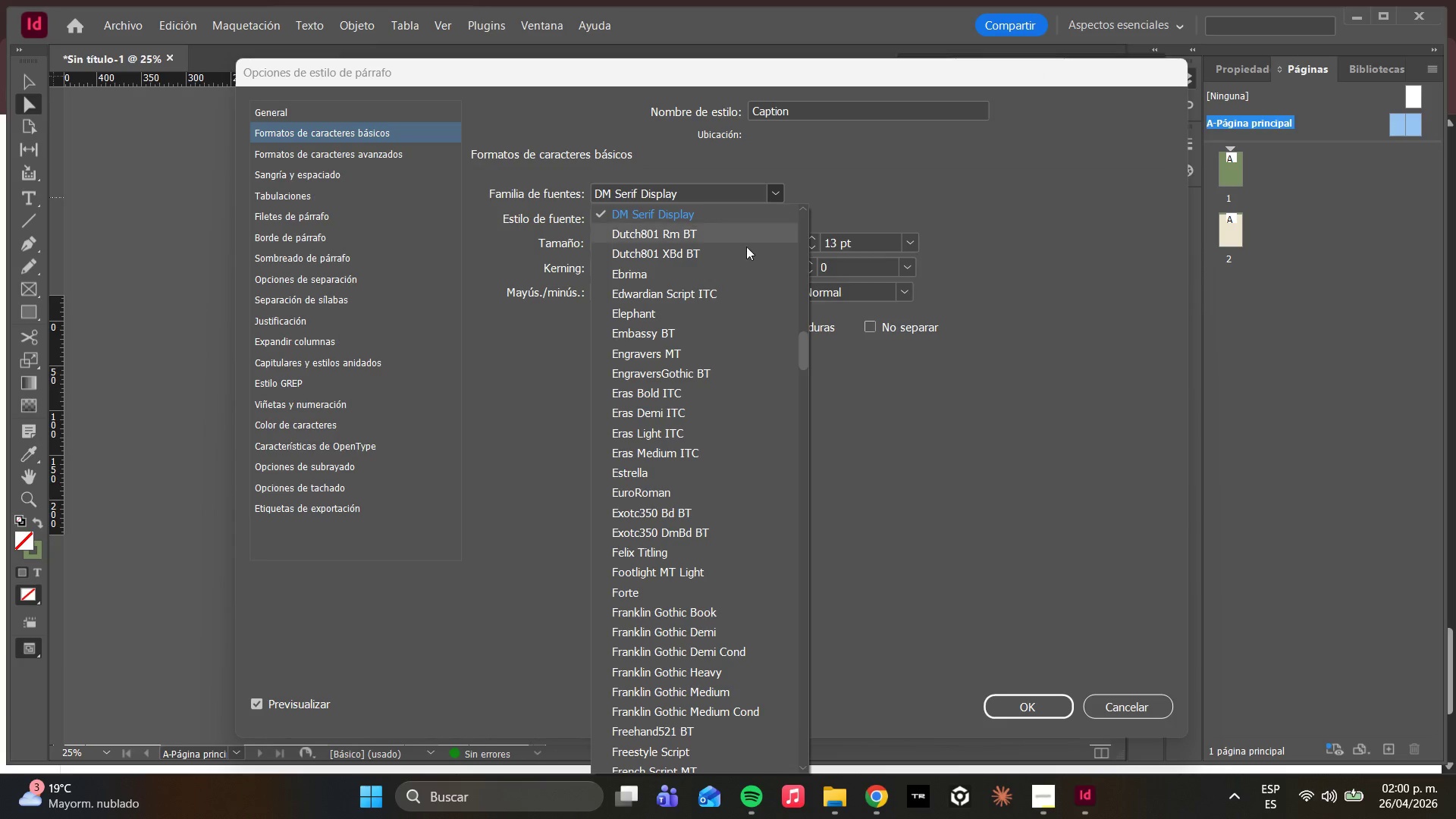 
left_click_drag(start_coordinate=[698, 198], to_coordinate=[587, 175])
 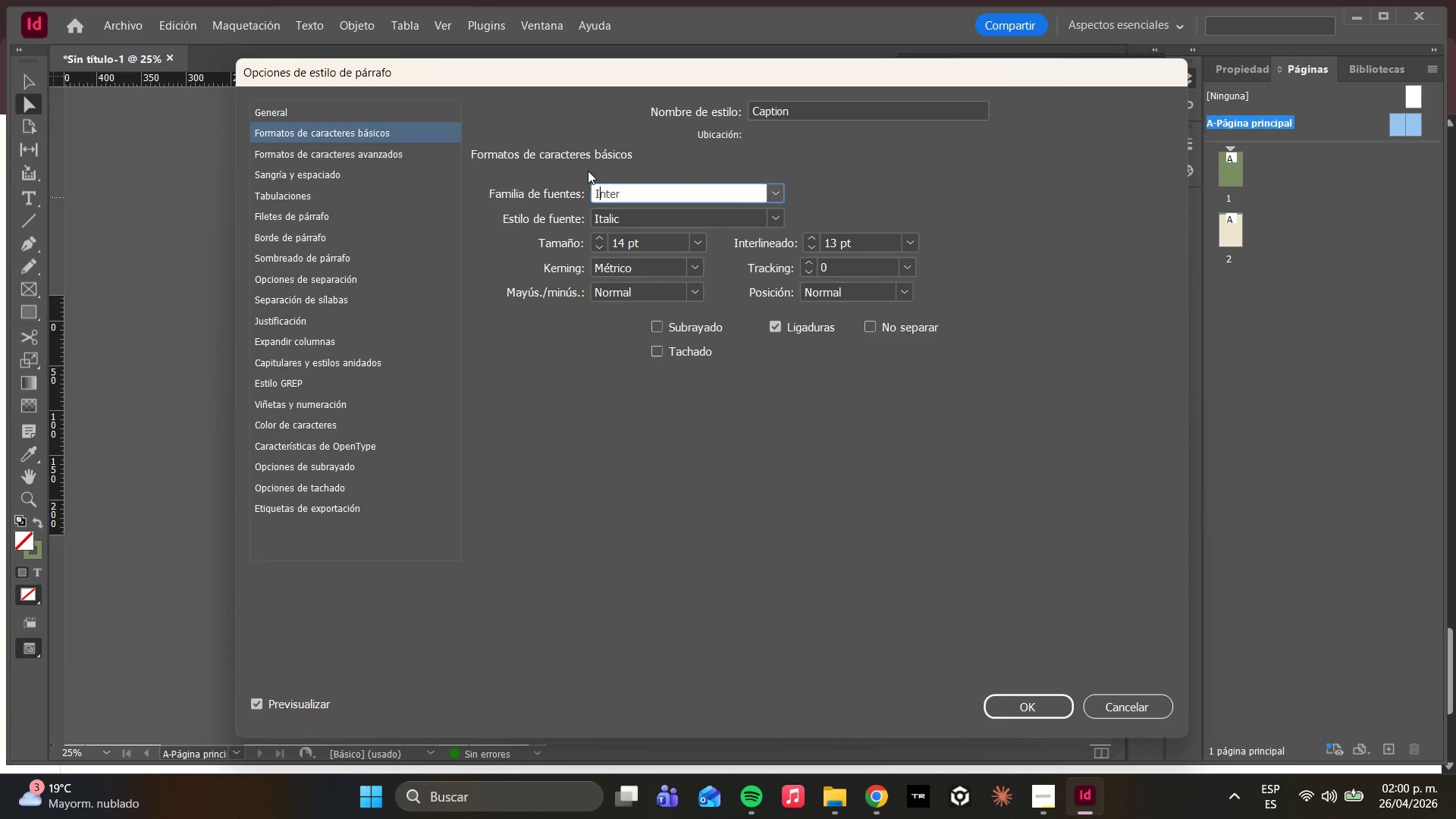 
type(in)
 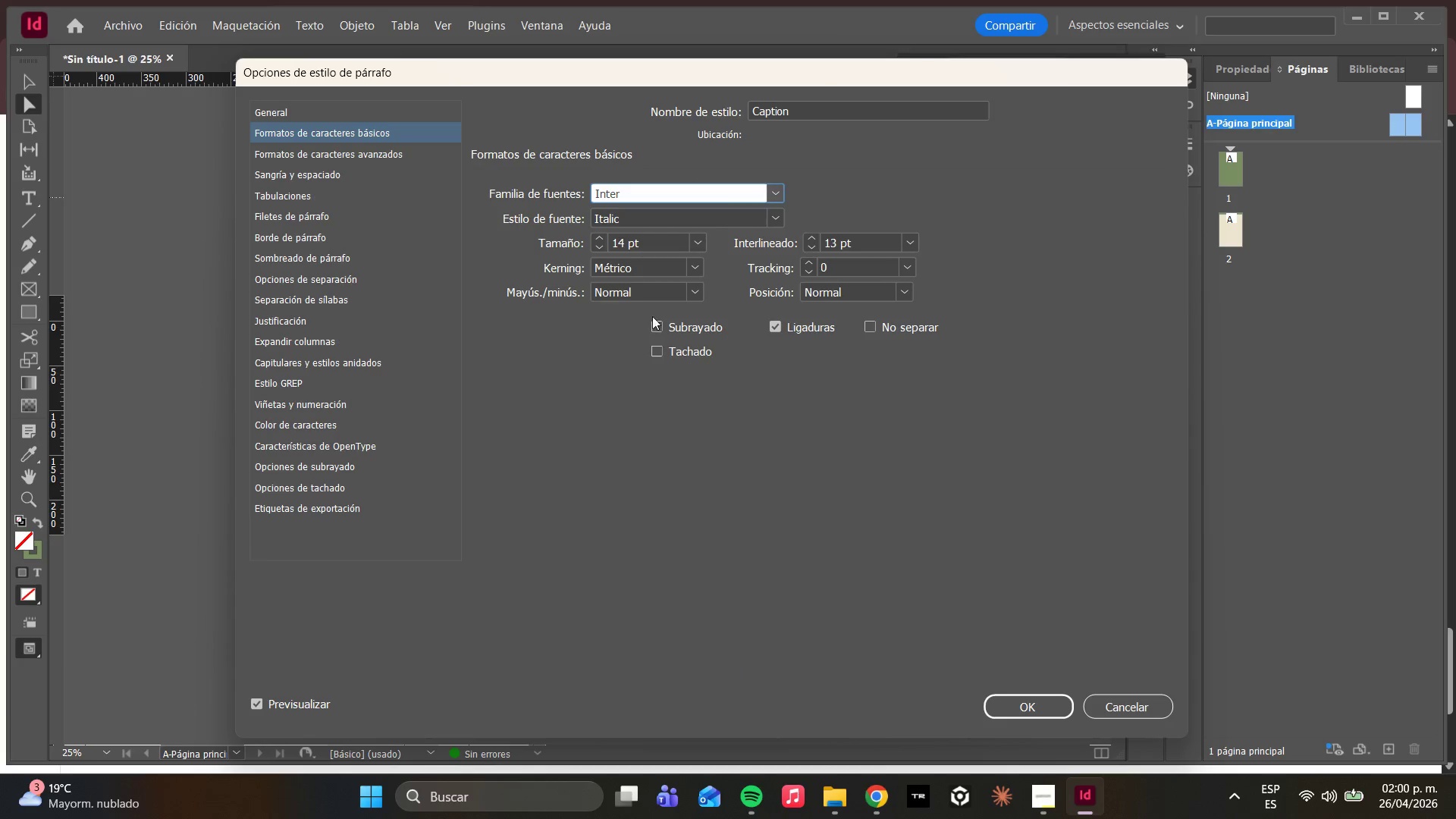 
left_click([695, 243])
 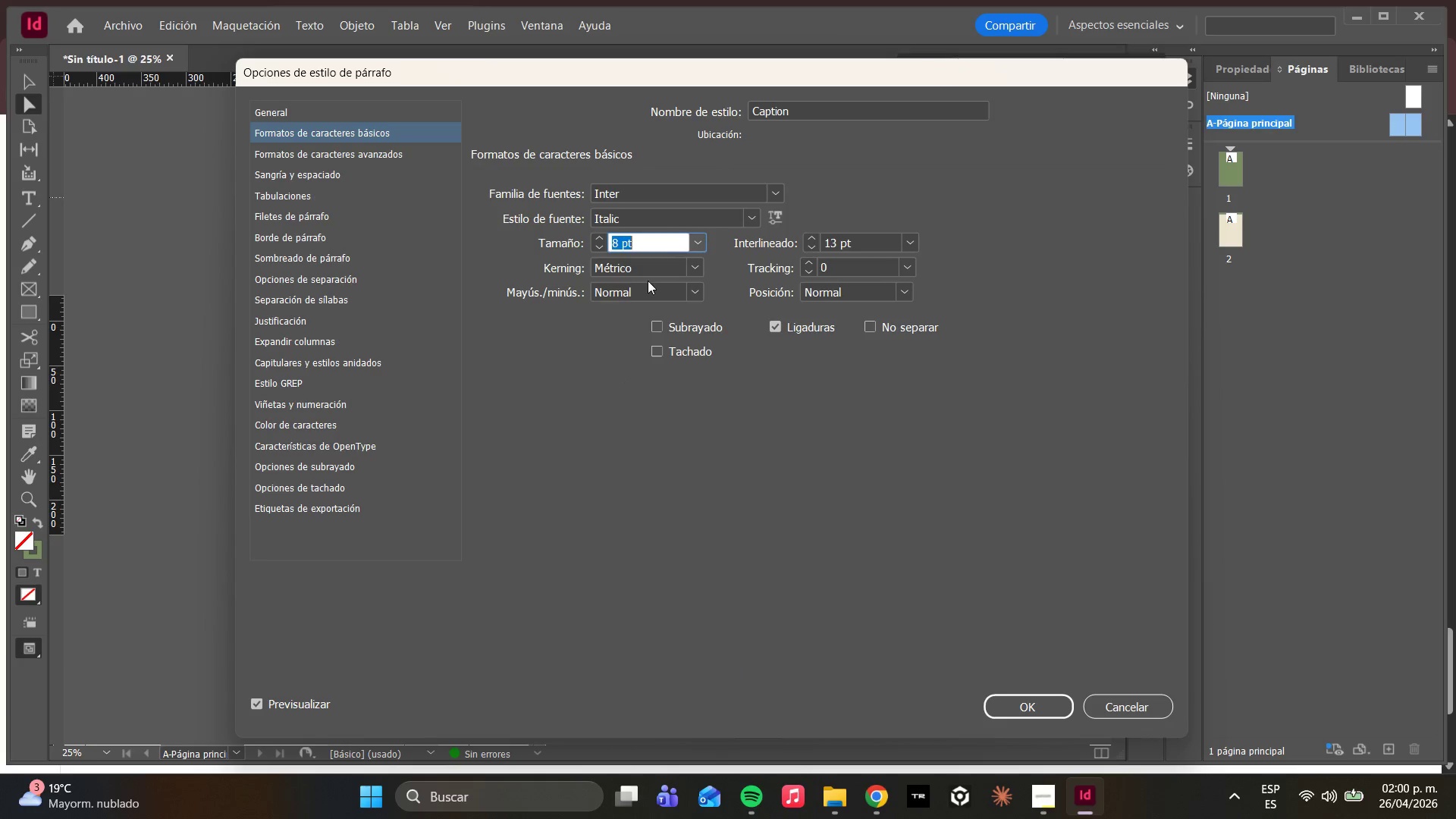 
left_click([811, 439])
 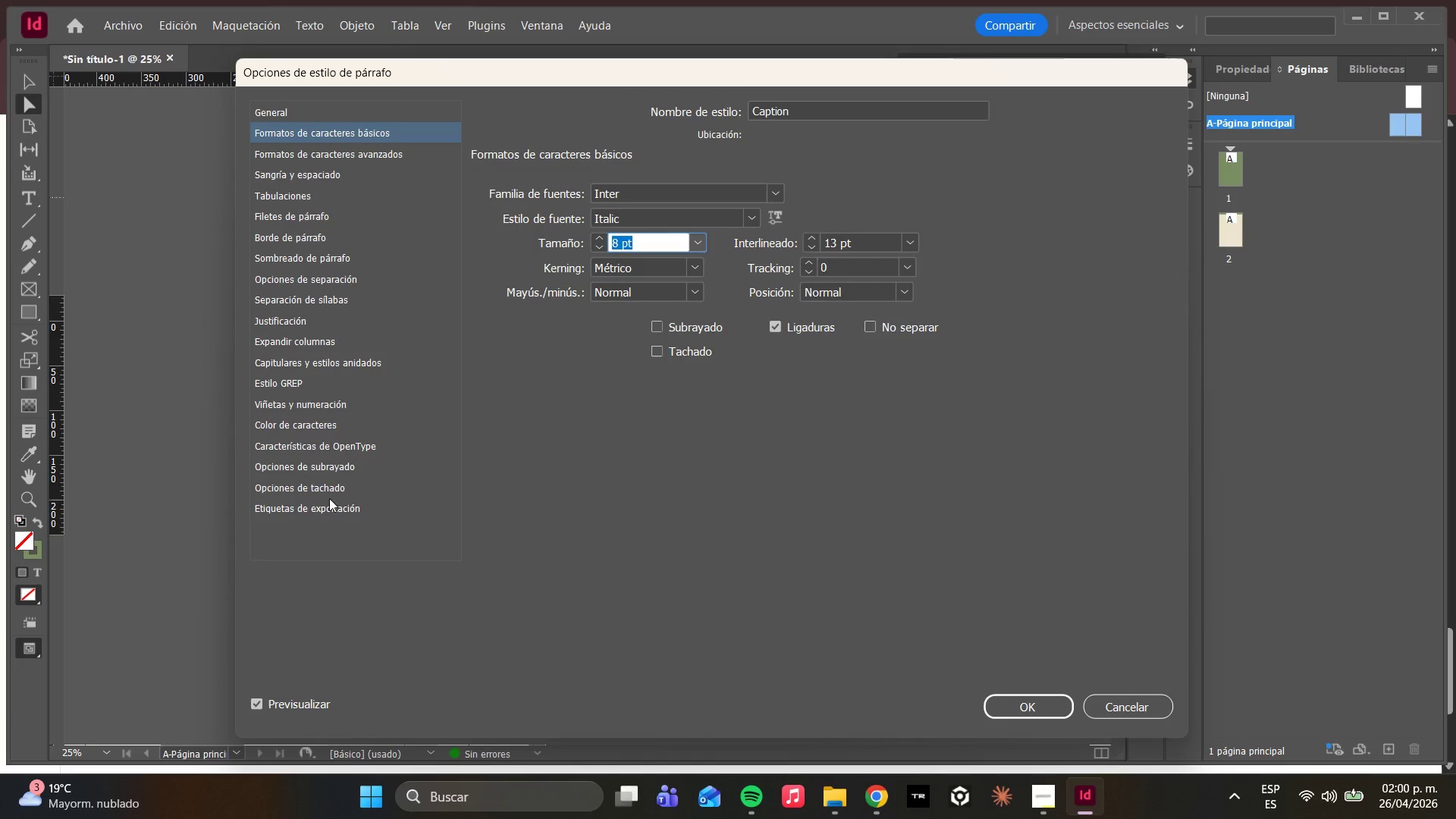 
left_click([299, 485])
 